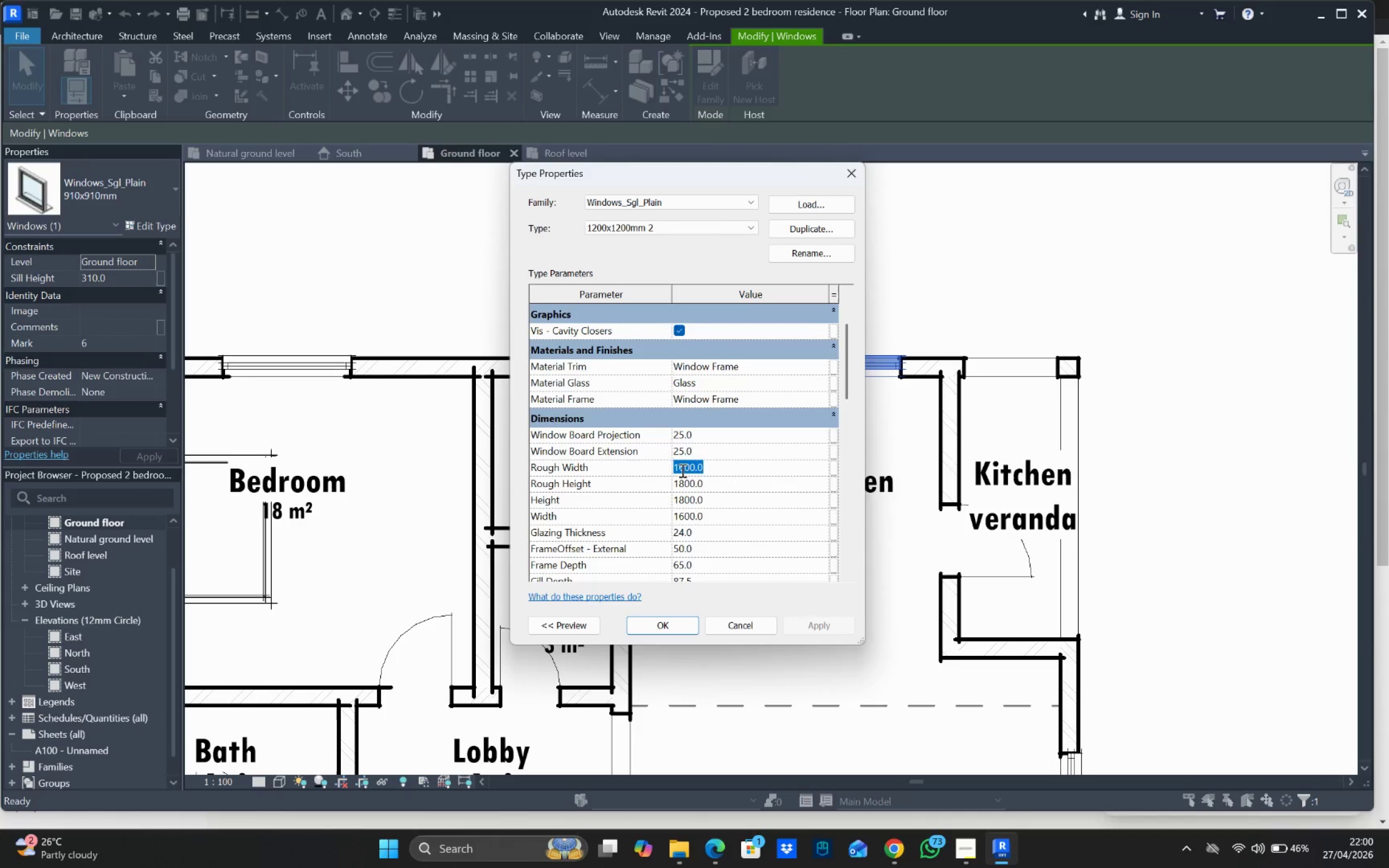 
type(100)
 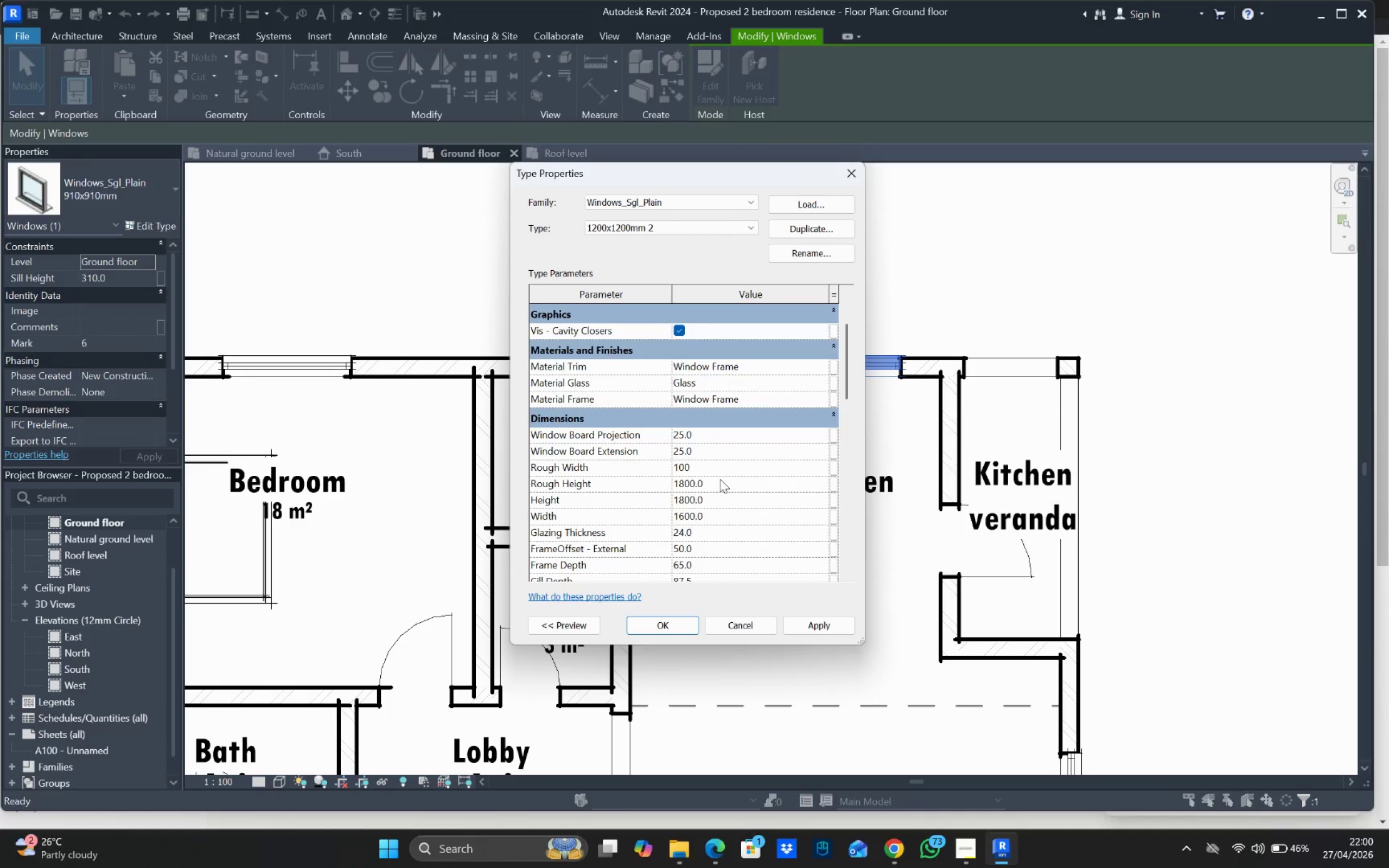 
type(0)
key(Backspace)
key(Backspace)
key(Backspace)
type(200)
 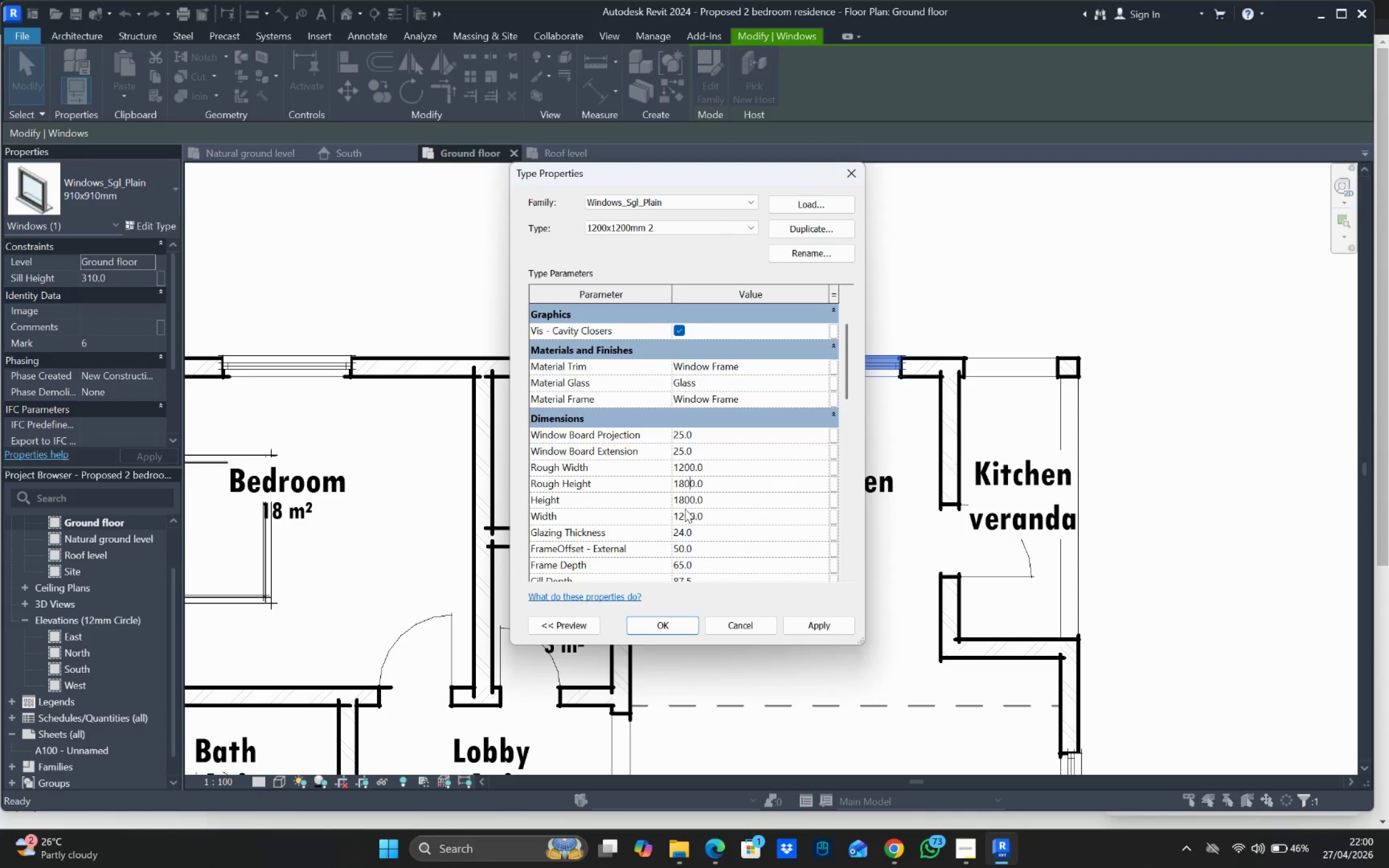 
double_click([685, 483])
 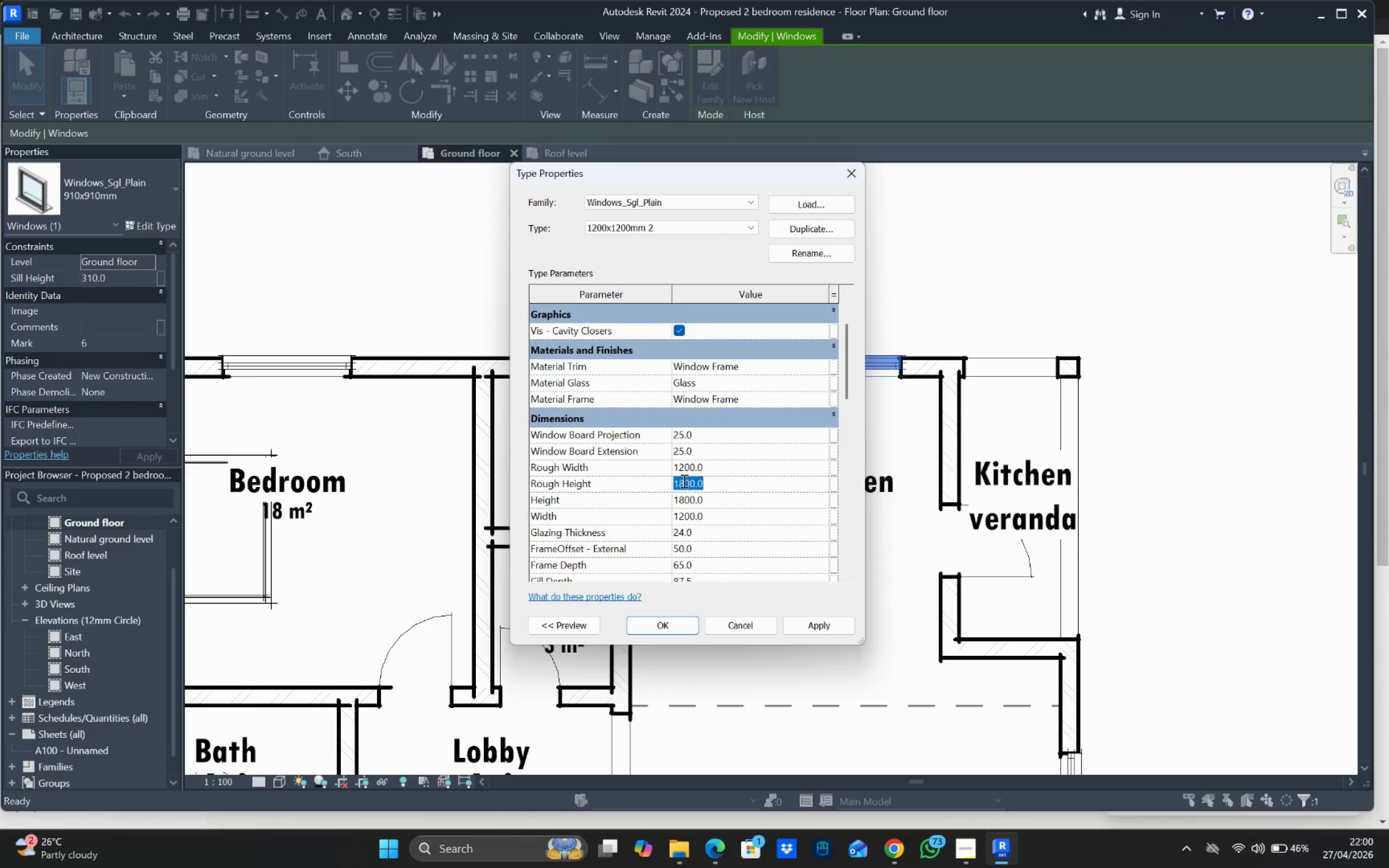 
type(1200)
 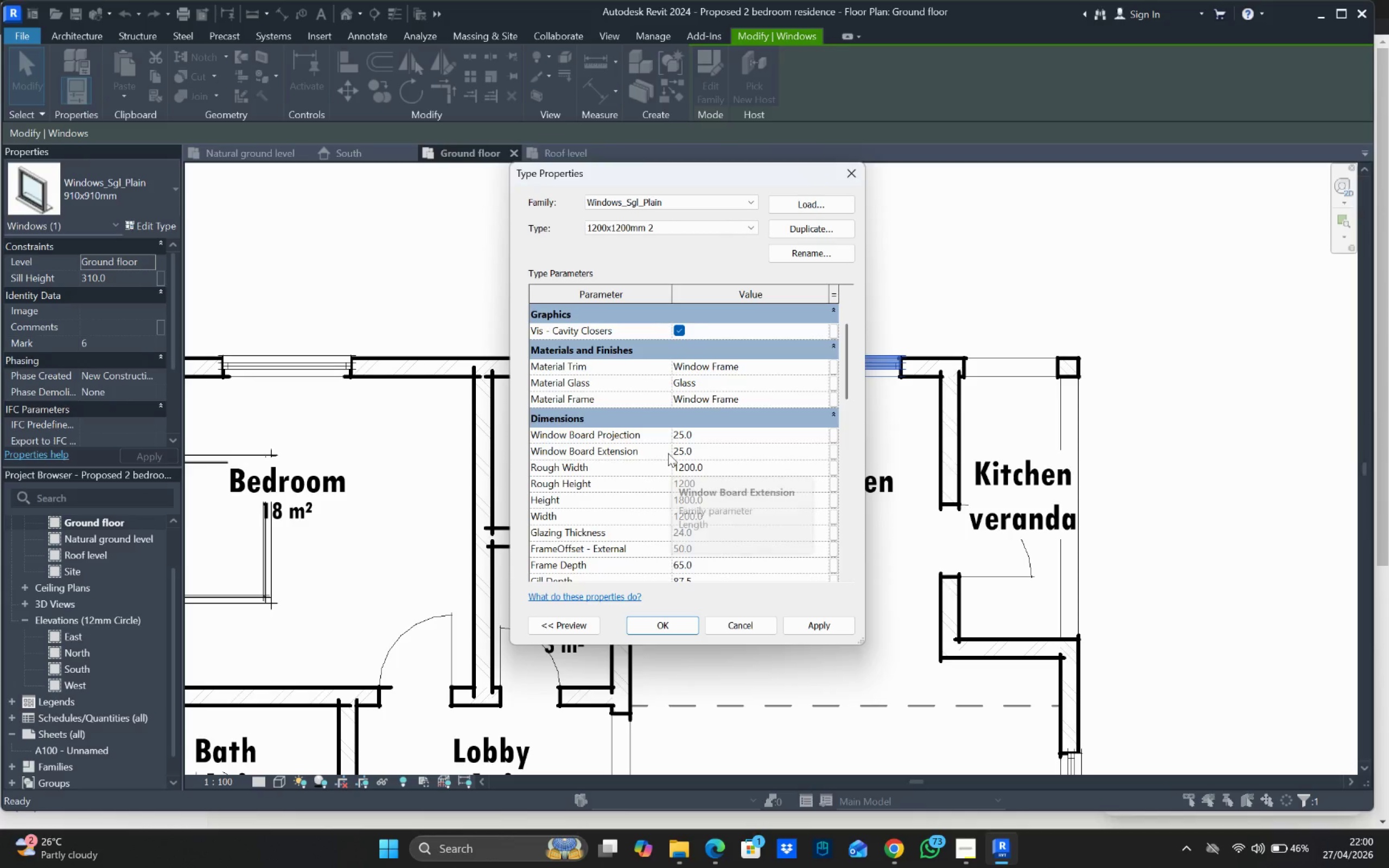 
key(Enter)
 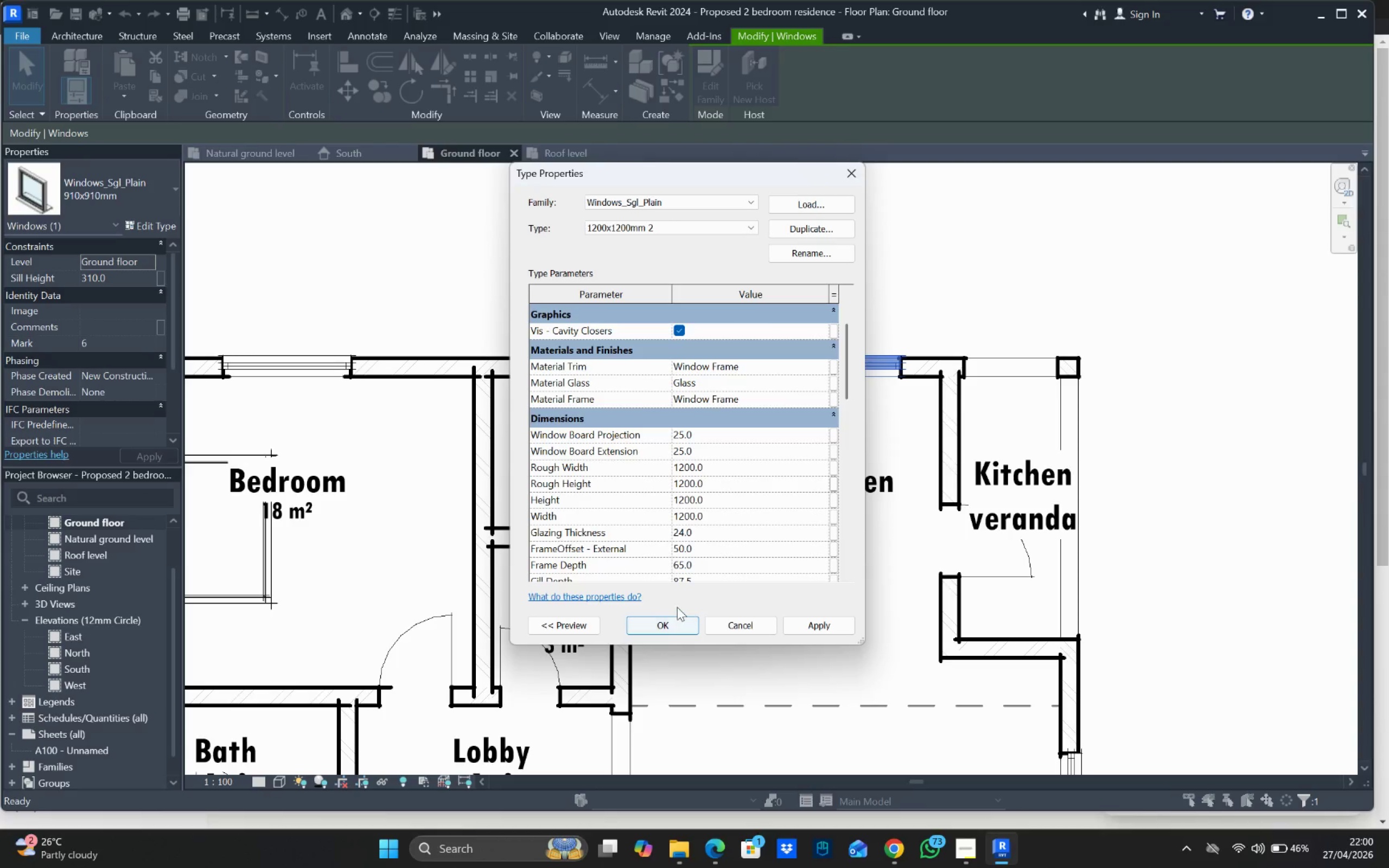 
double_click([683, 629])
 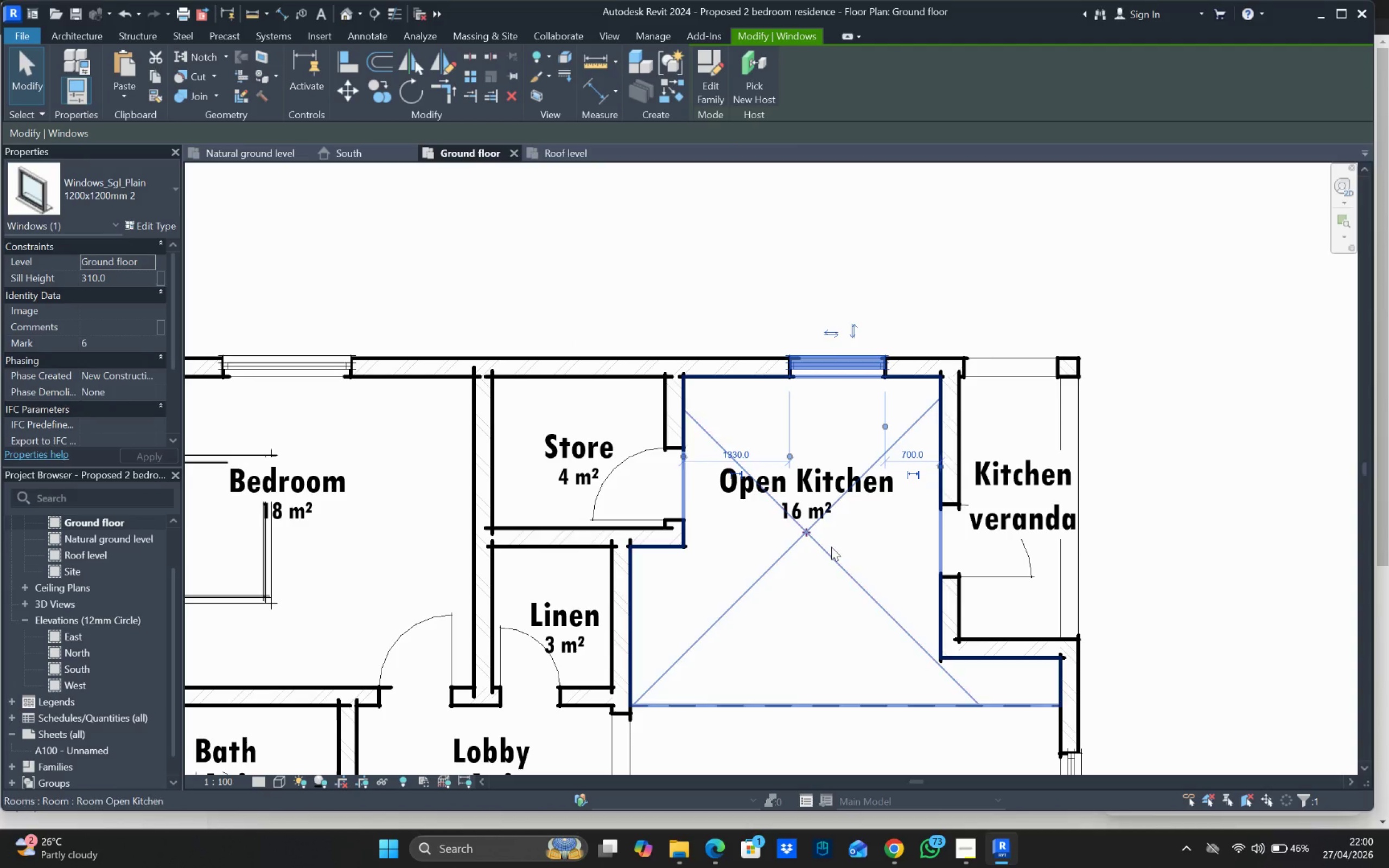 
left_click([821, 371])
 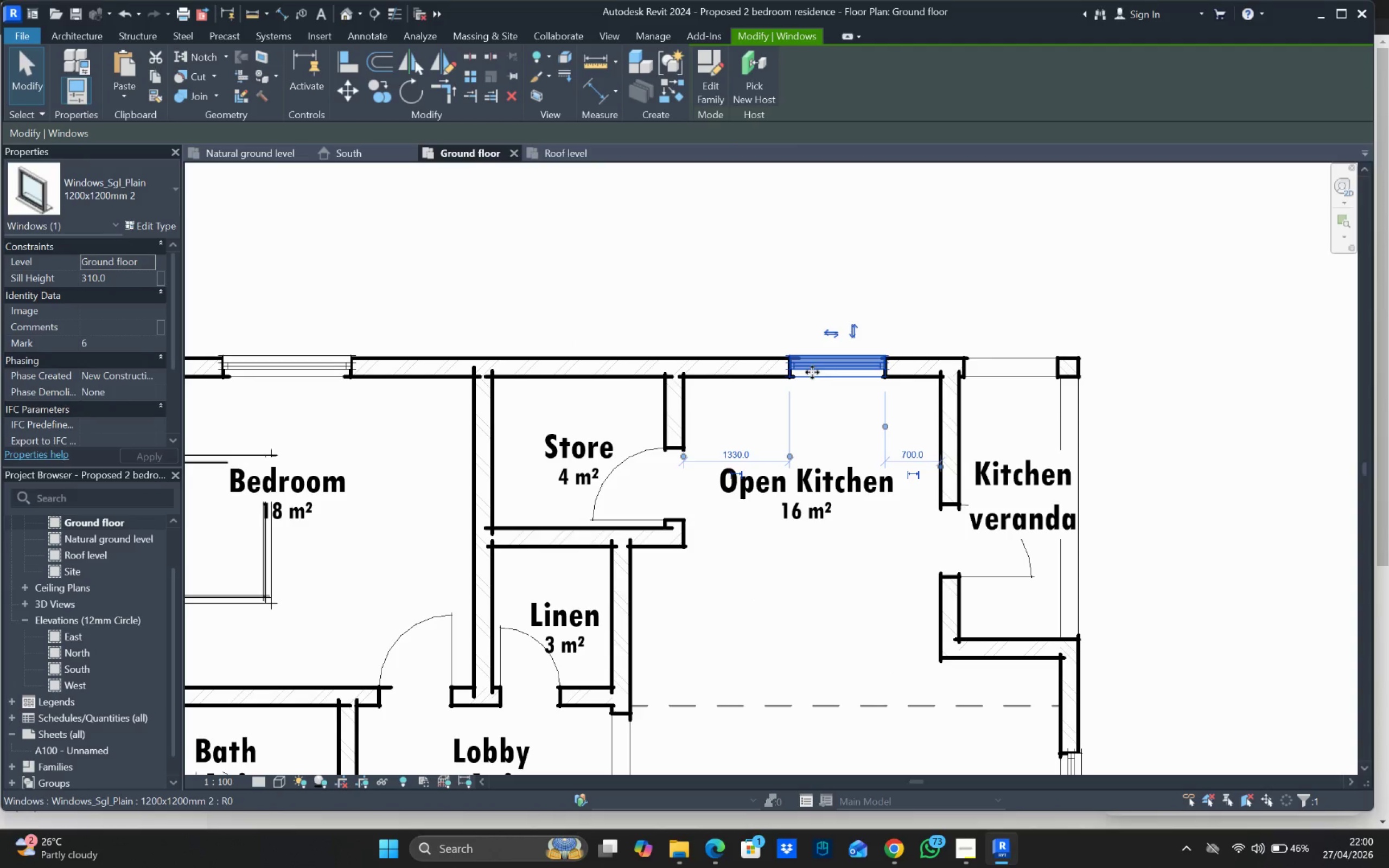 
key(ArrowLeft)
 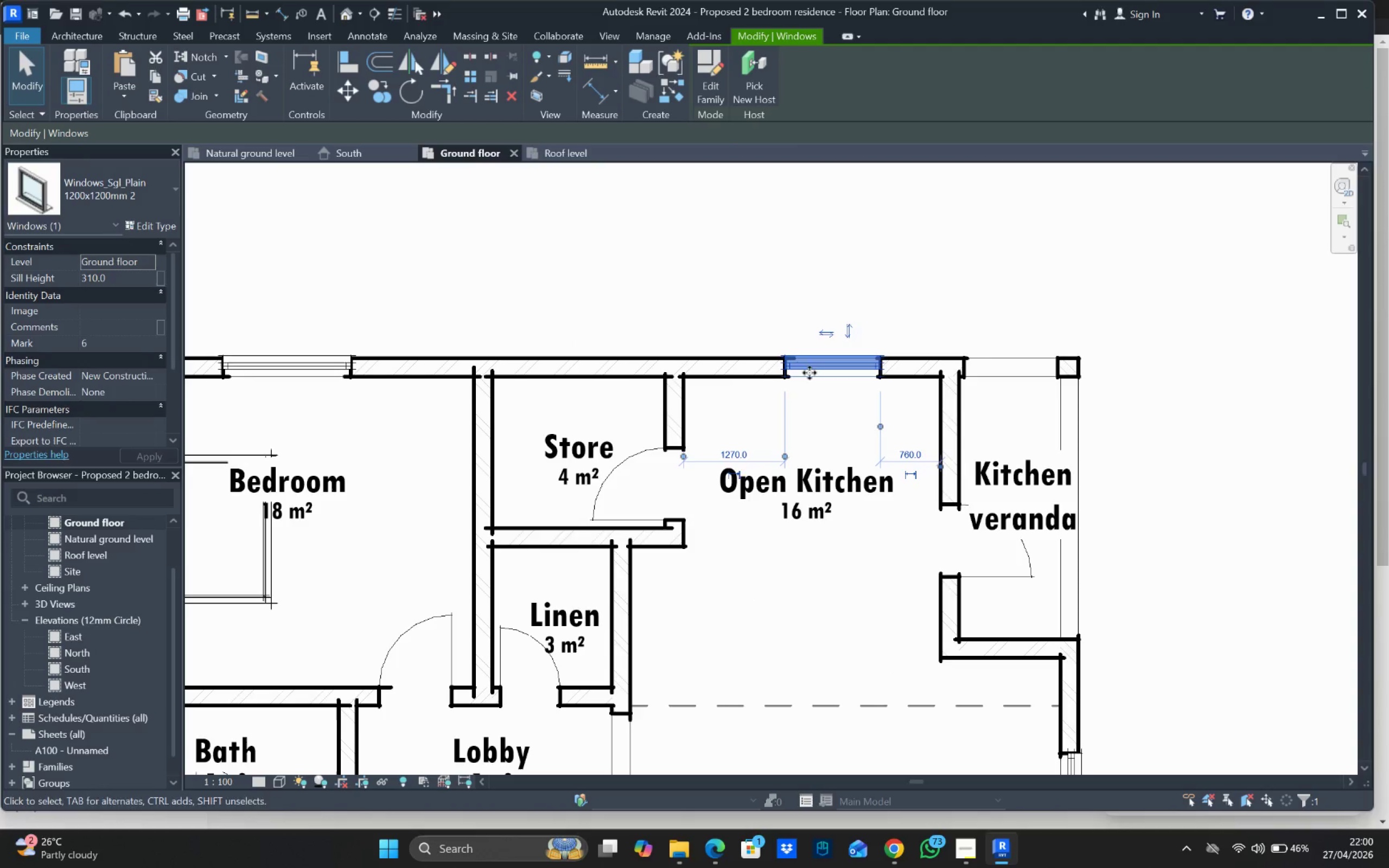 
key(ArrowLeft)
 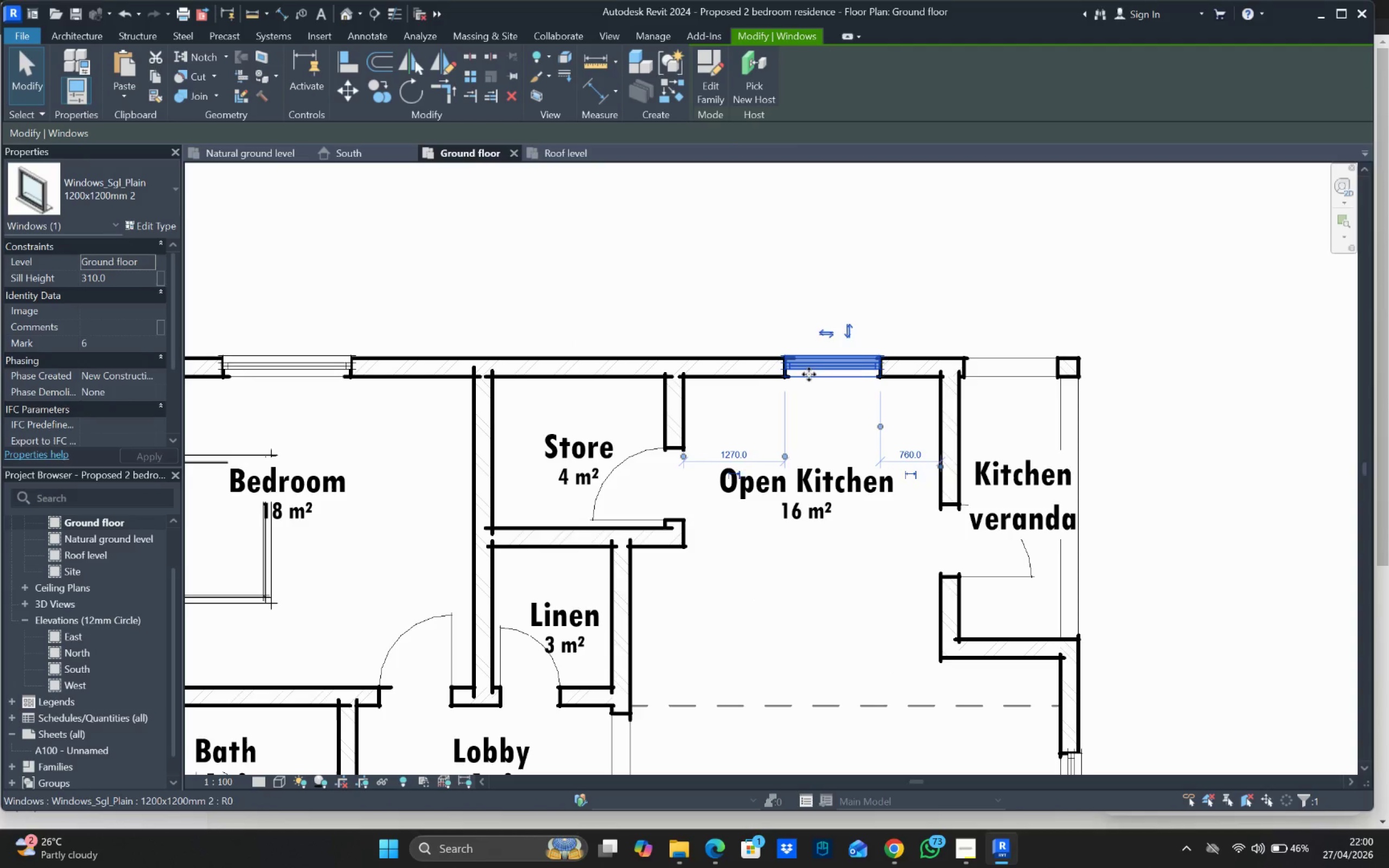 
key(ArrowLeft)
 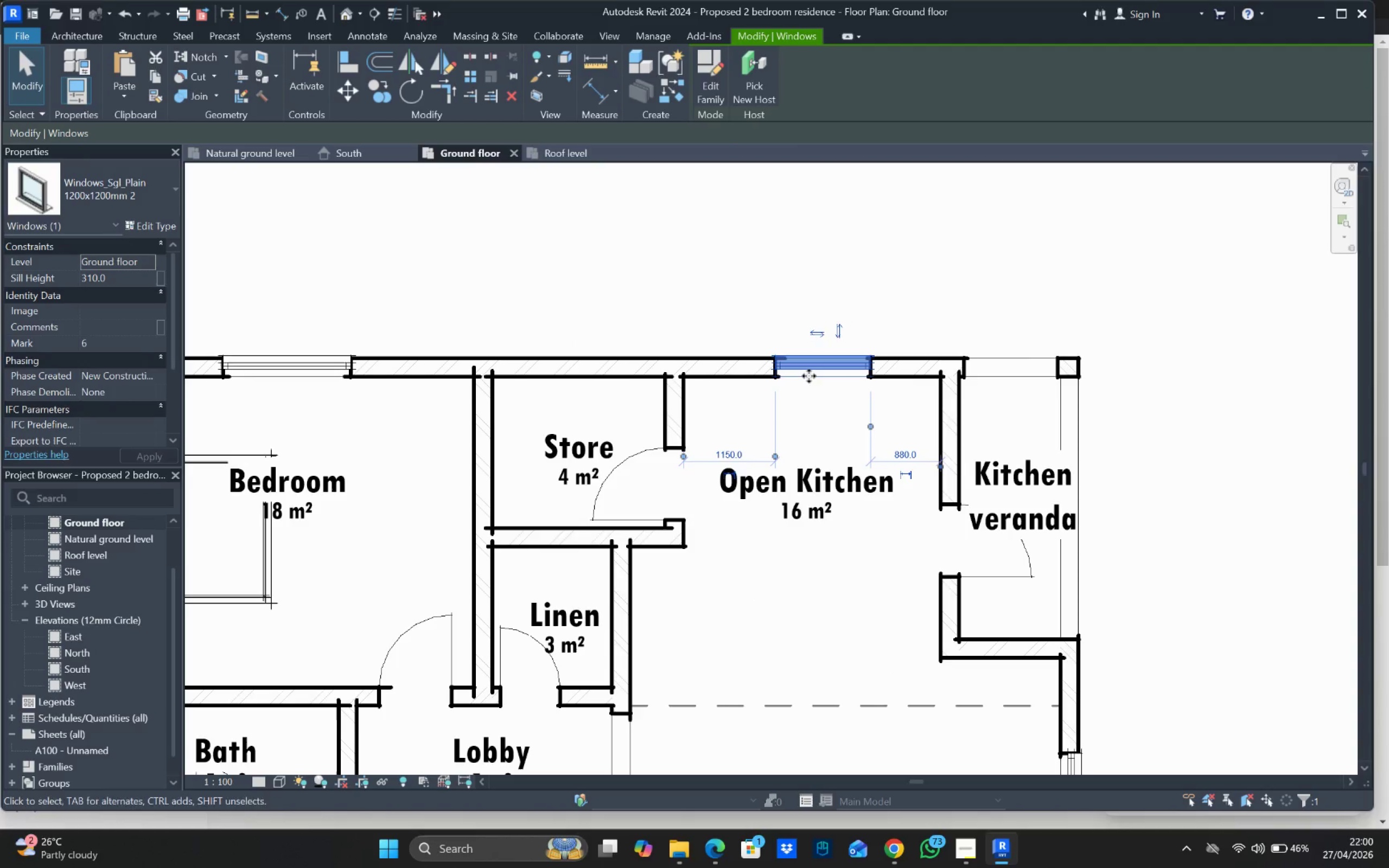 
key(ArrowLeft)
 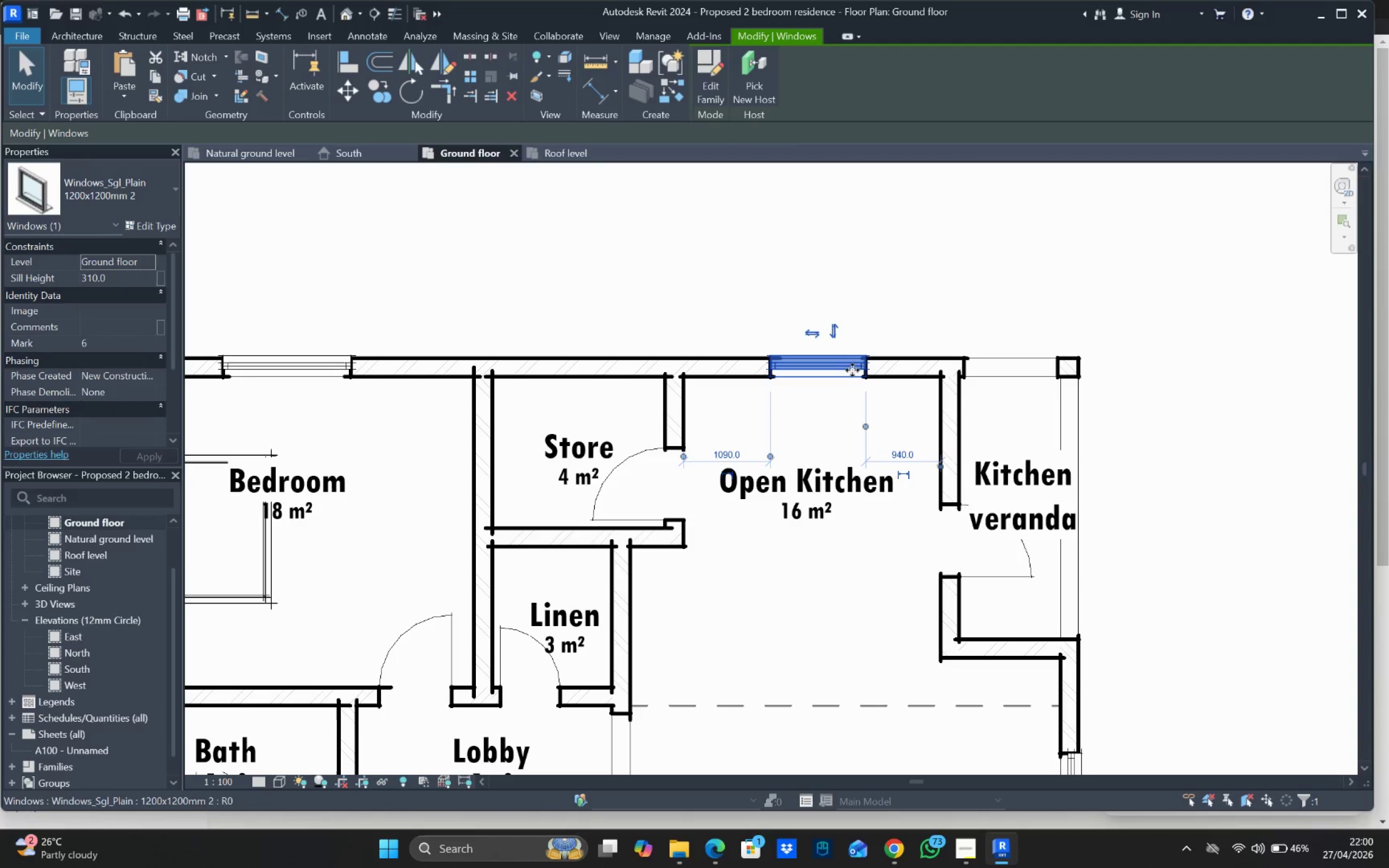 
key(ArrowLeft)
 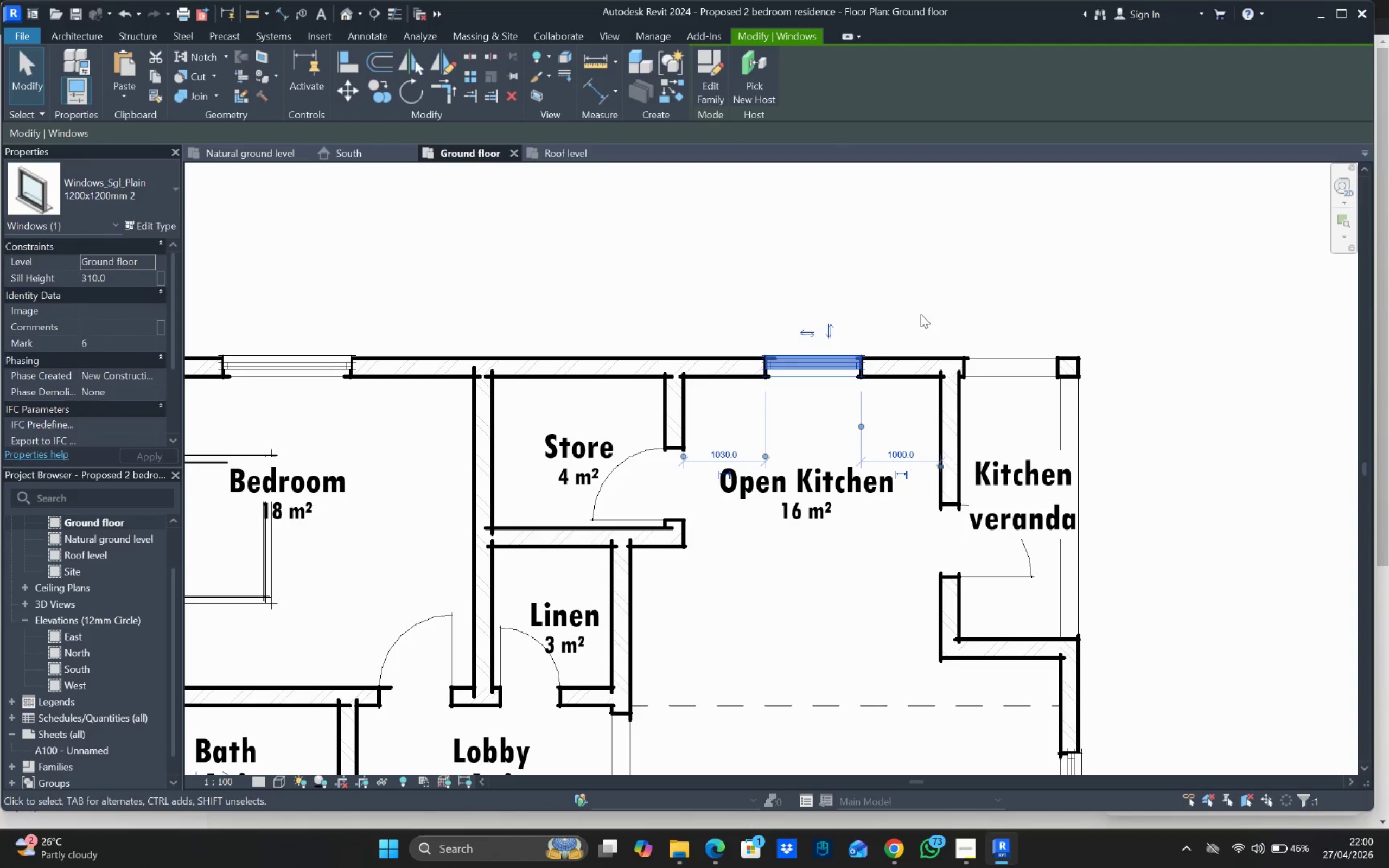 
left_click([927, 304])
 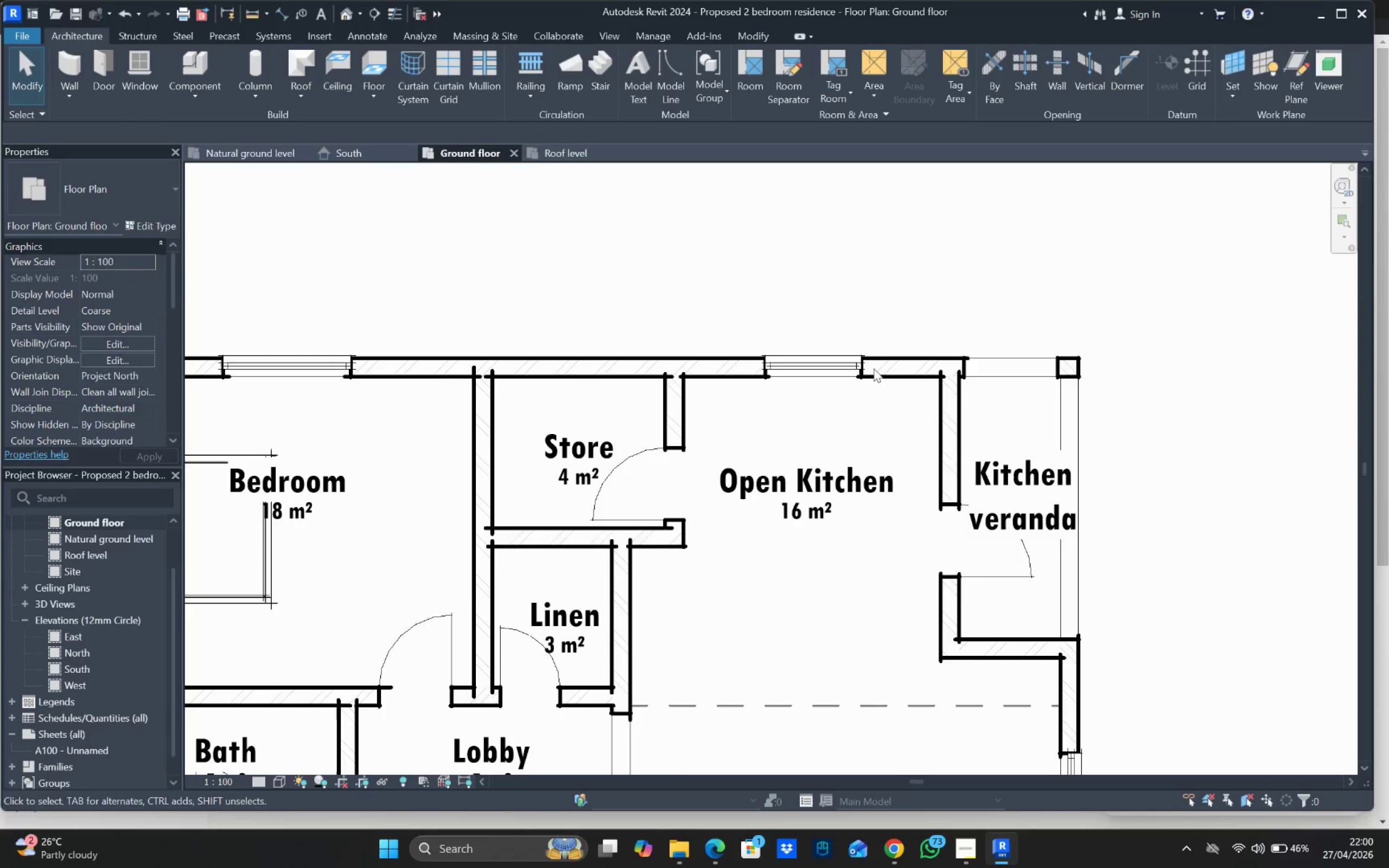 
scroll: coordinate [846, 506], scroll_direction: down, amount: 7.0
 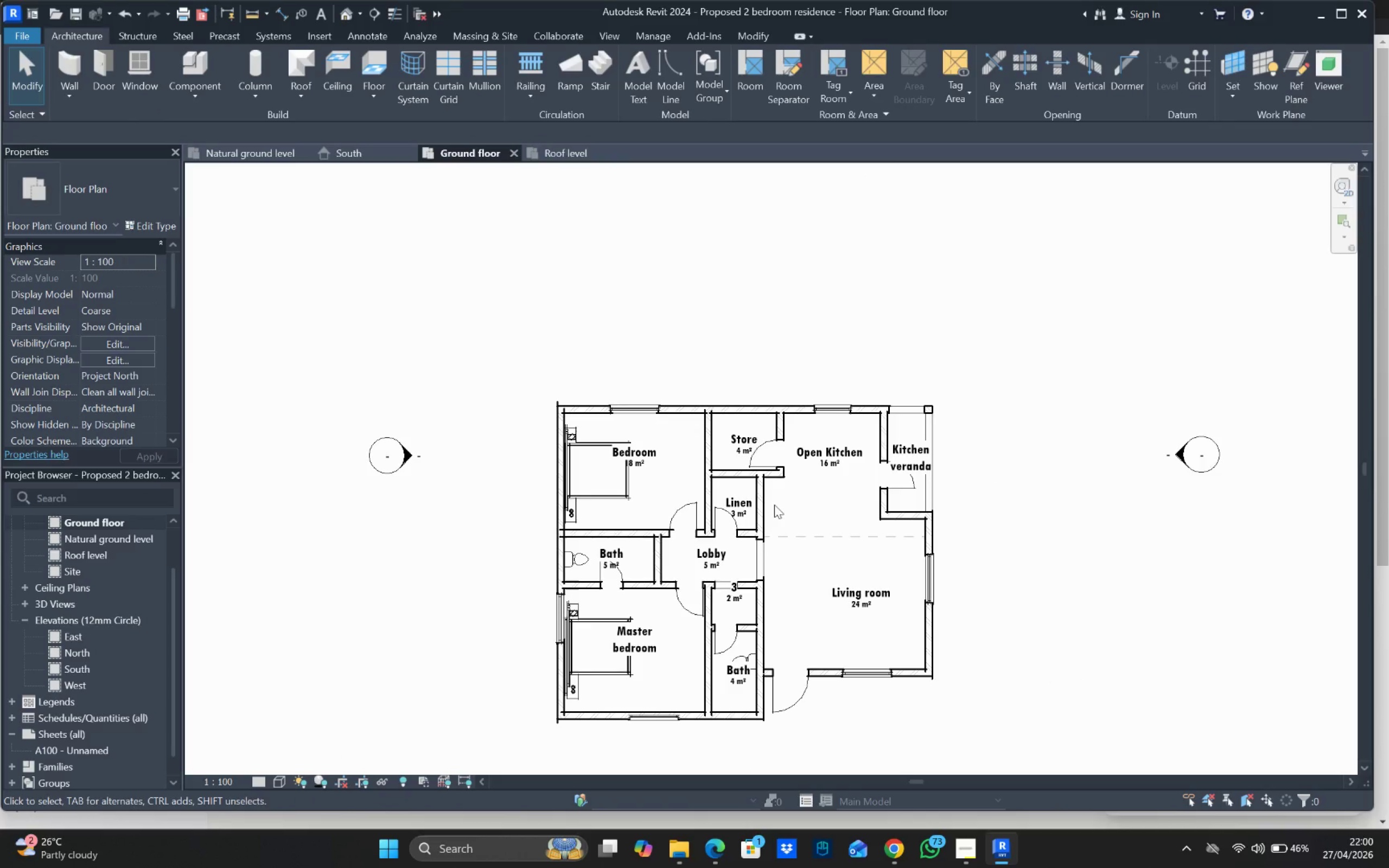 
mouse_move([807, 533])
 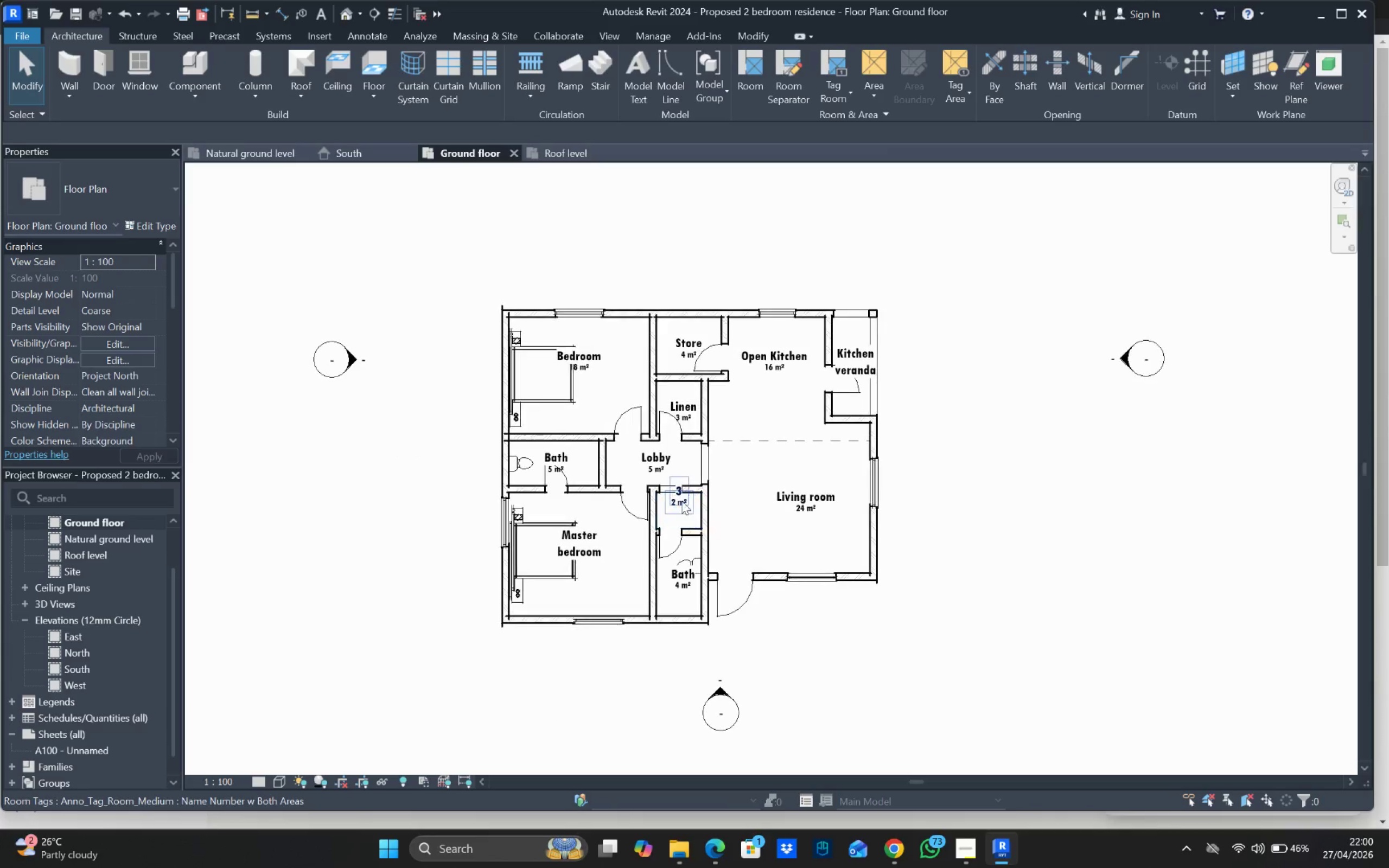 
key(Escape)
 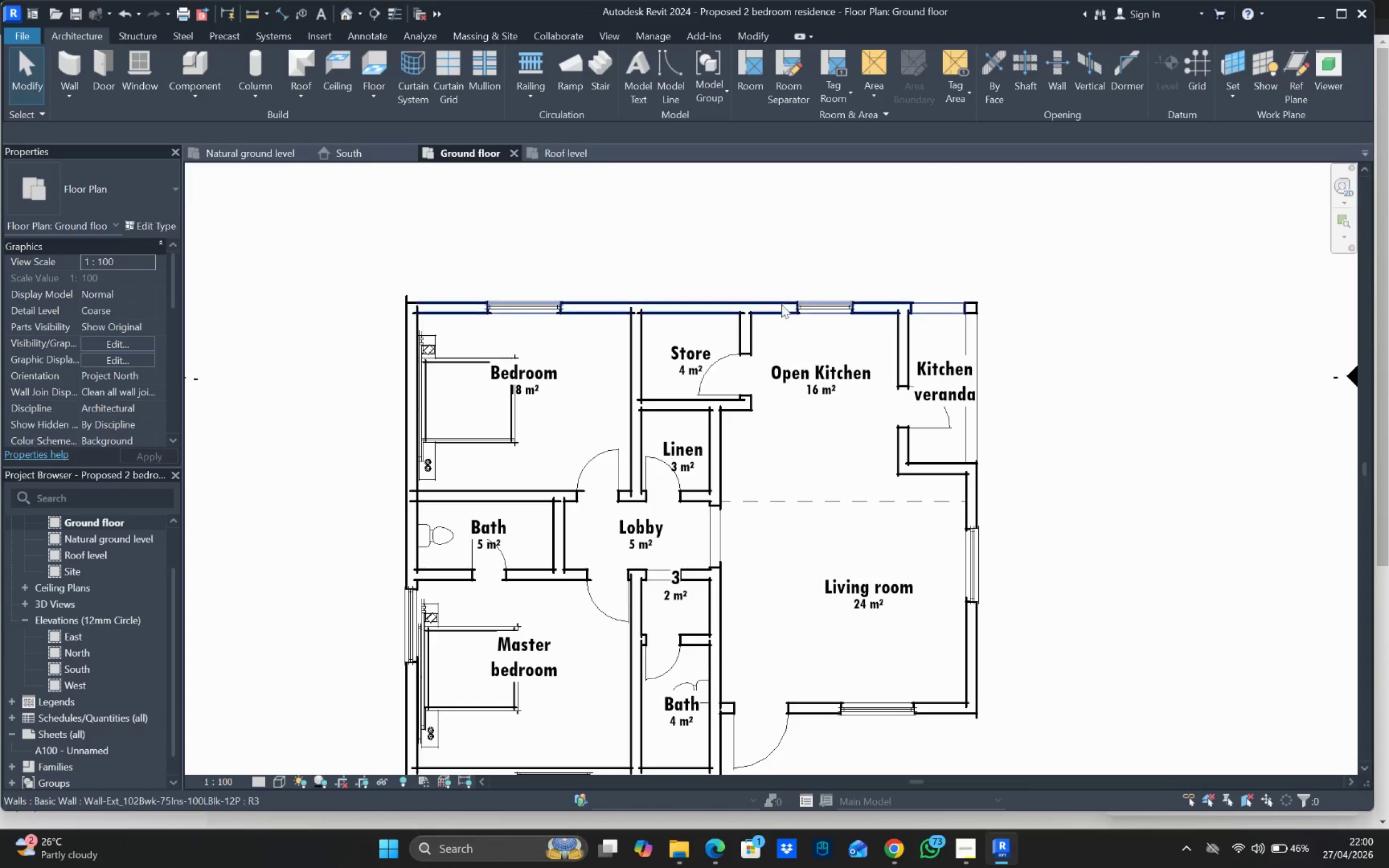 
key(Escape)
 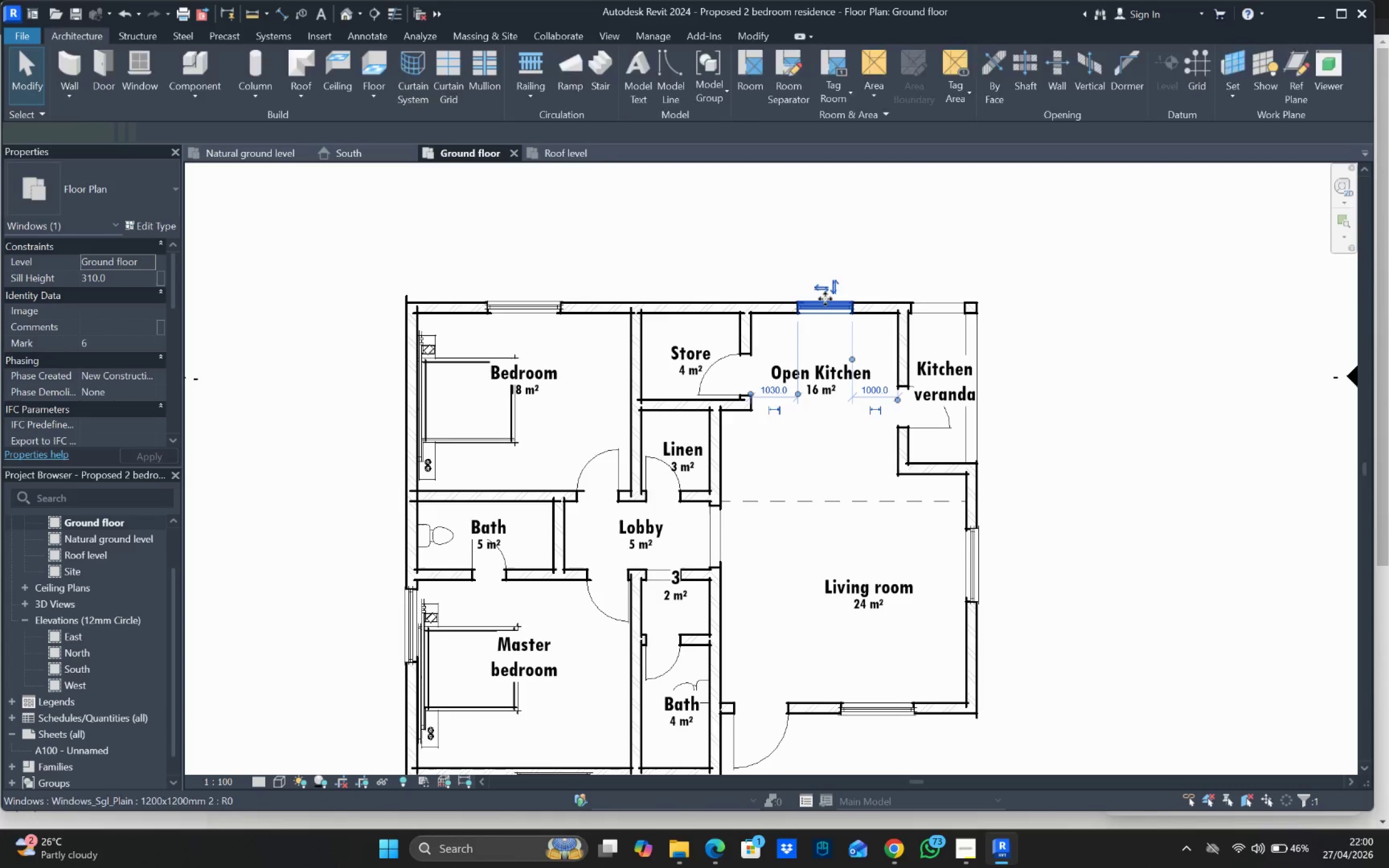 
scroll: coordinate [685, 324], scroll_direction: up, amount: 3.0
 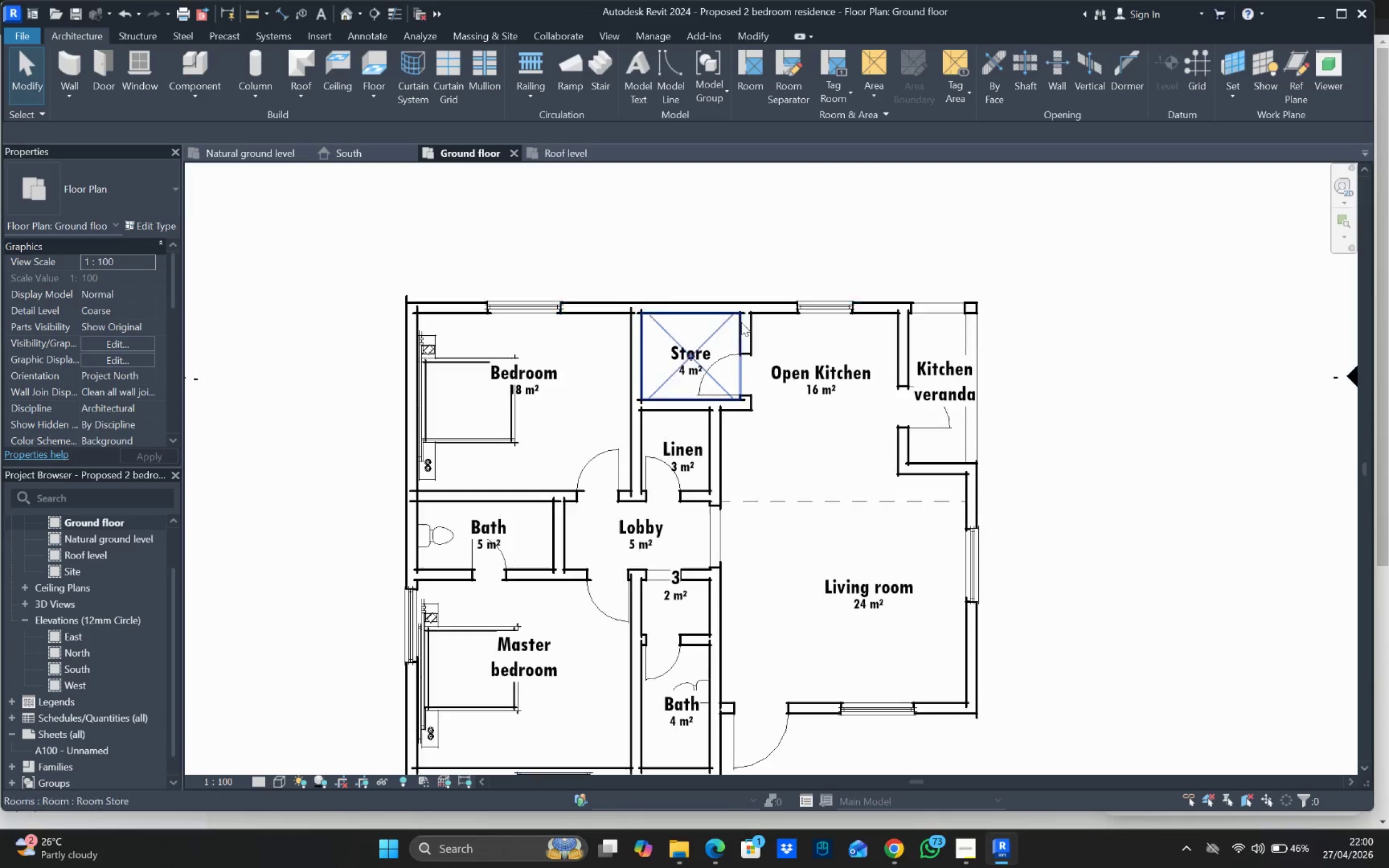 
right_click([825, 299])
 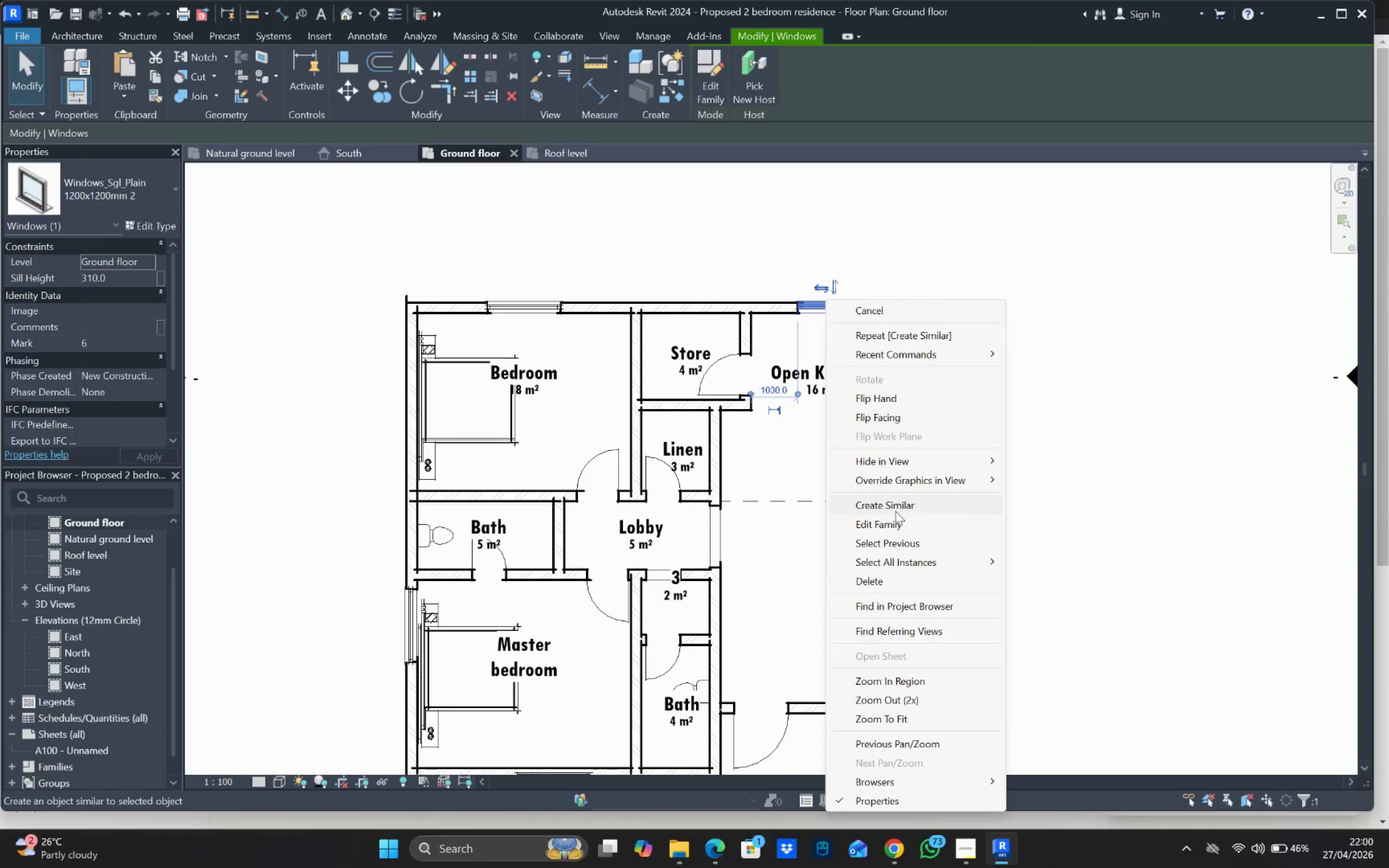 
scroll: coordinate [880, 552], scroll_direction: down, amount: 3.0
 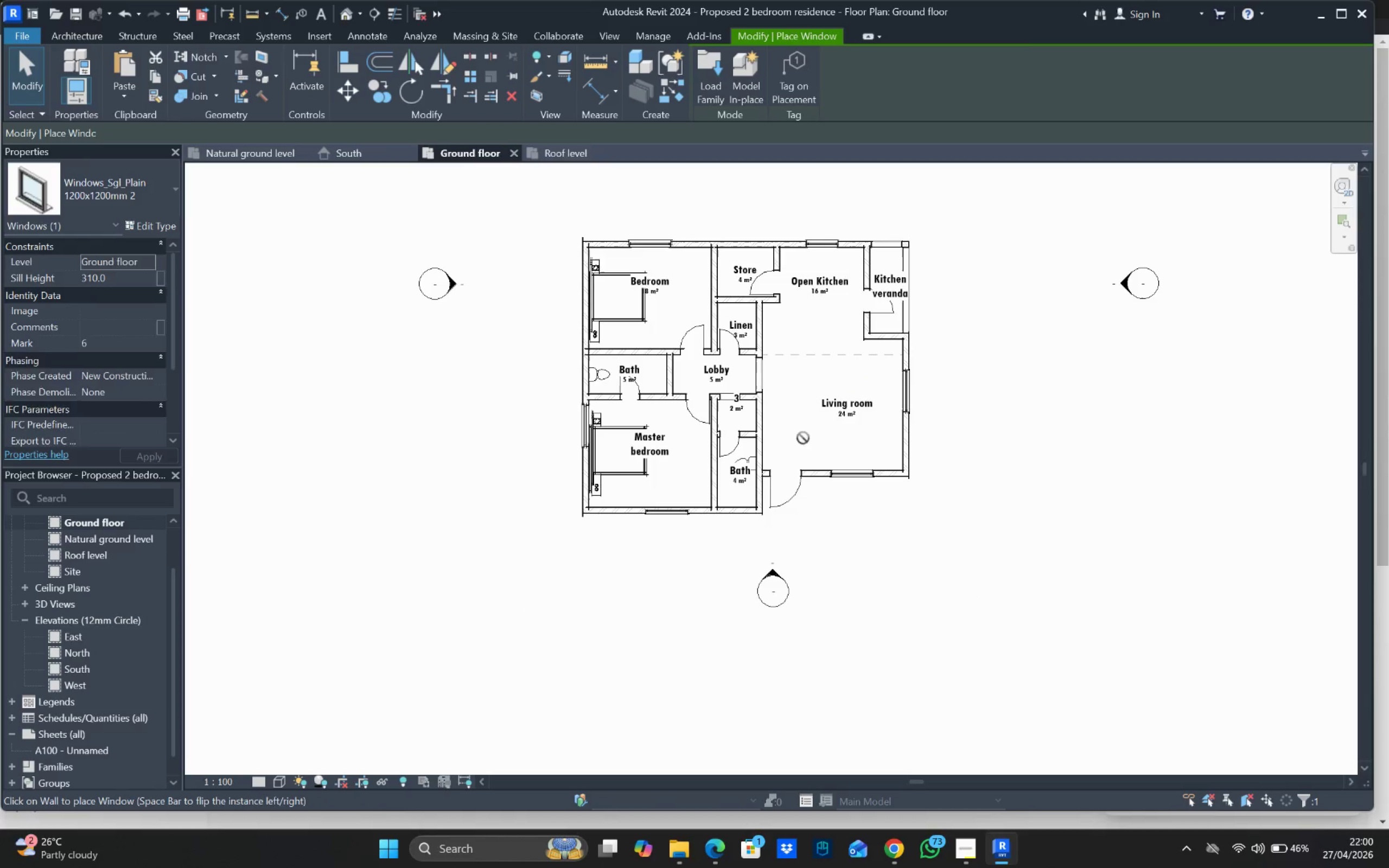 
scroll: coordinate [739, 509], scroll_direction: up, amount: 7.0
 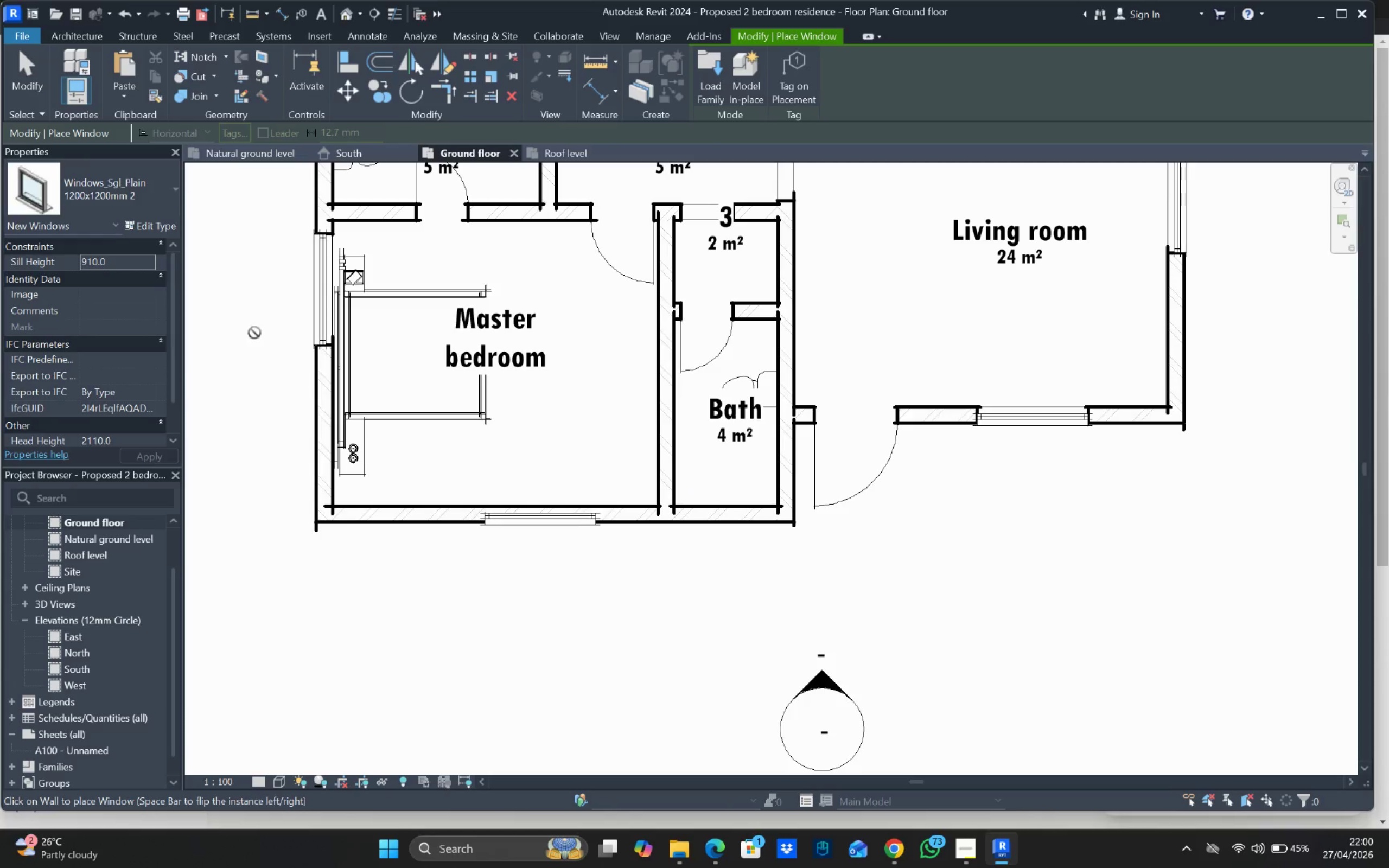 
left_click([168, 221])
 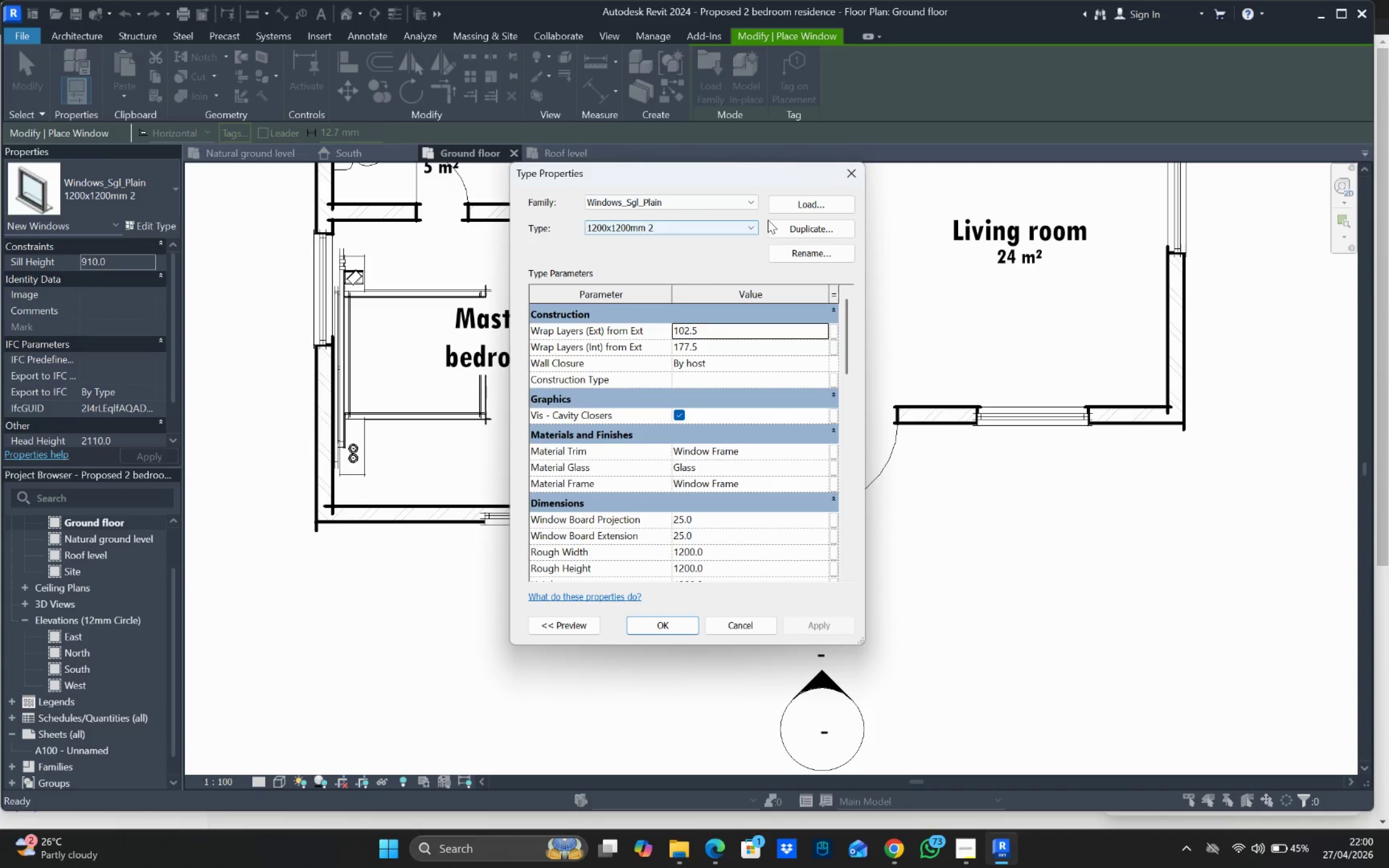 
left_click_drag(start_coordinate=[804, 224], to_coordinate=[798, 225])
 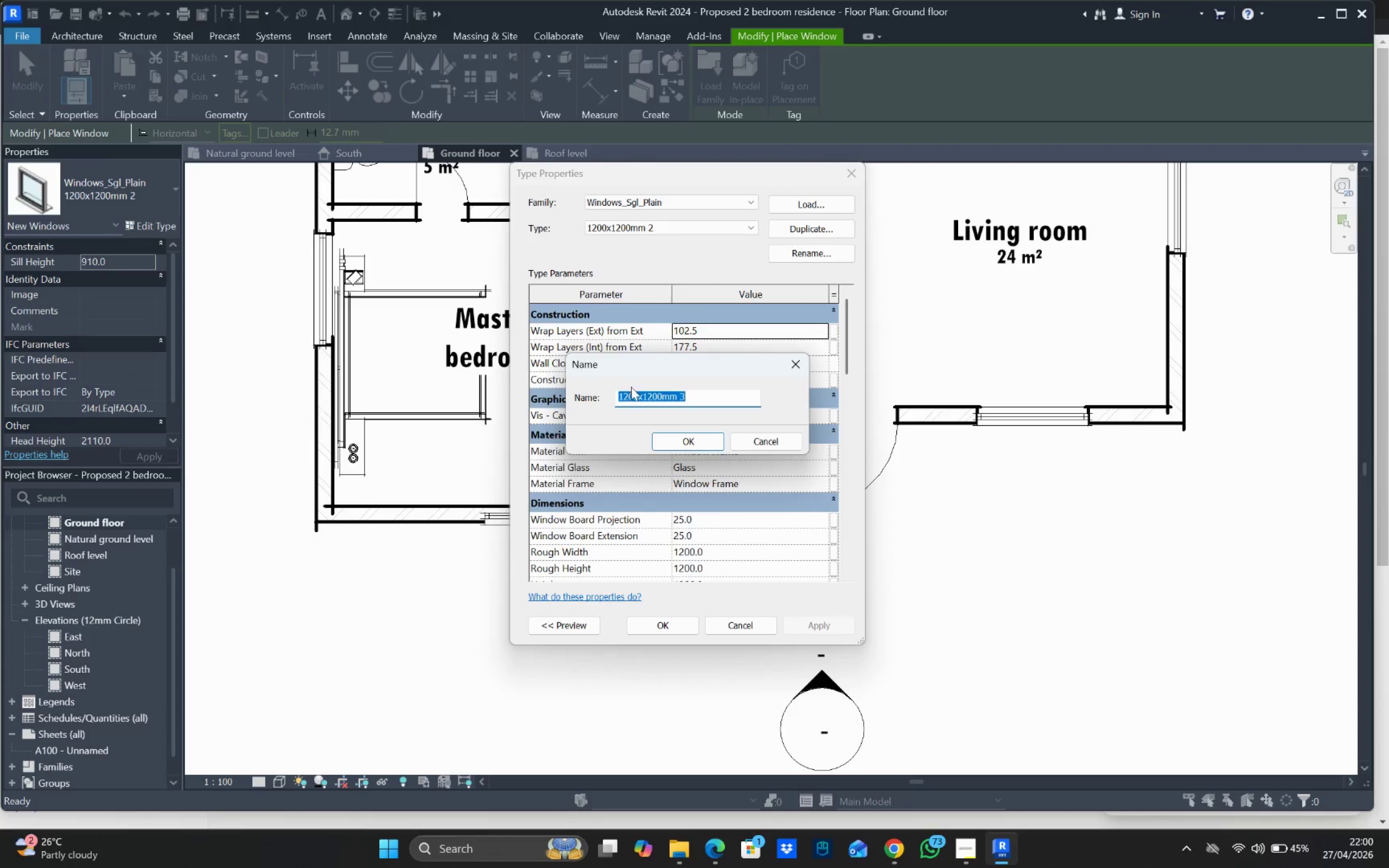 
double_click([634, 392])
 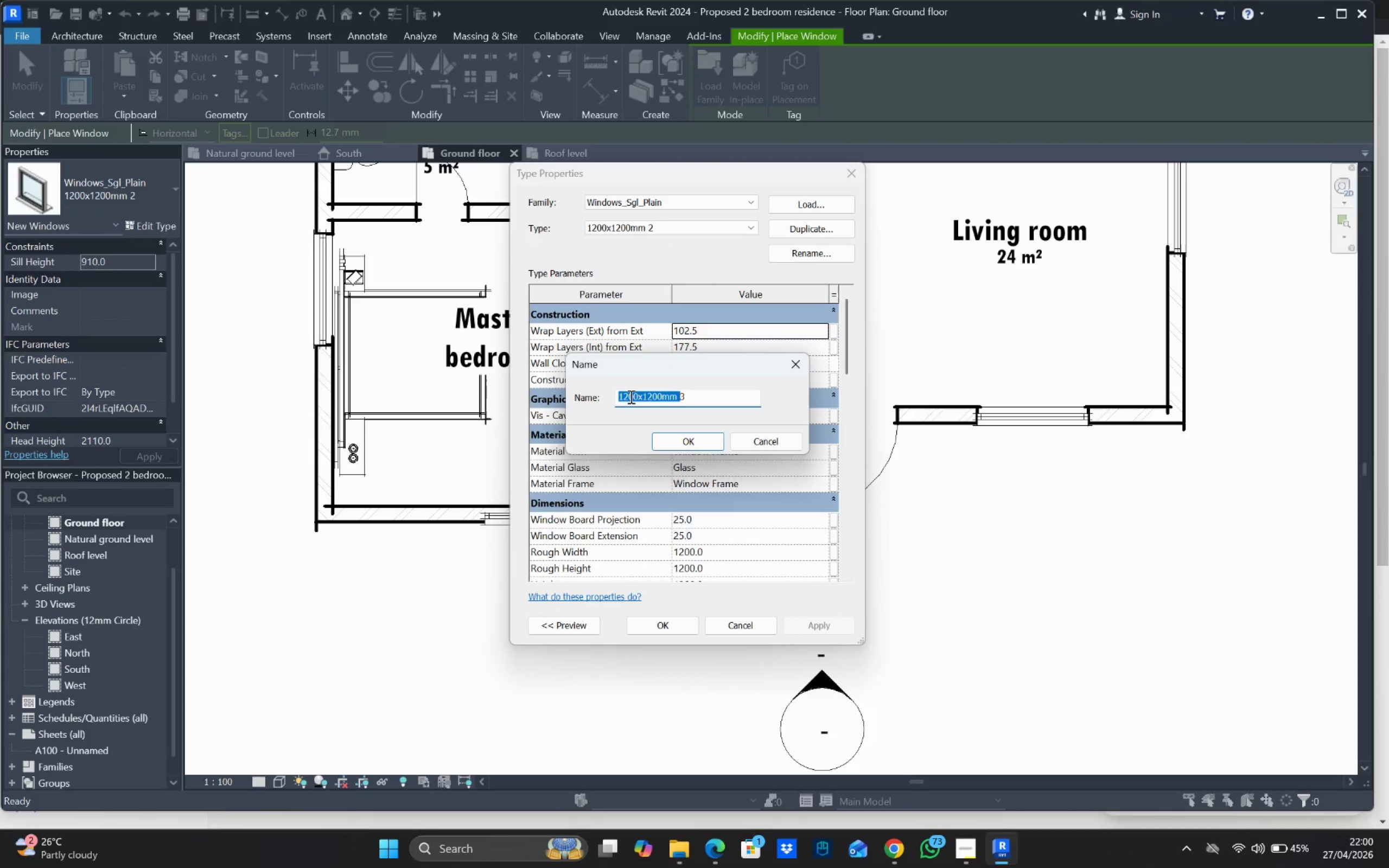 
type(1)
key(Backspace)
type(900)
 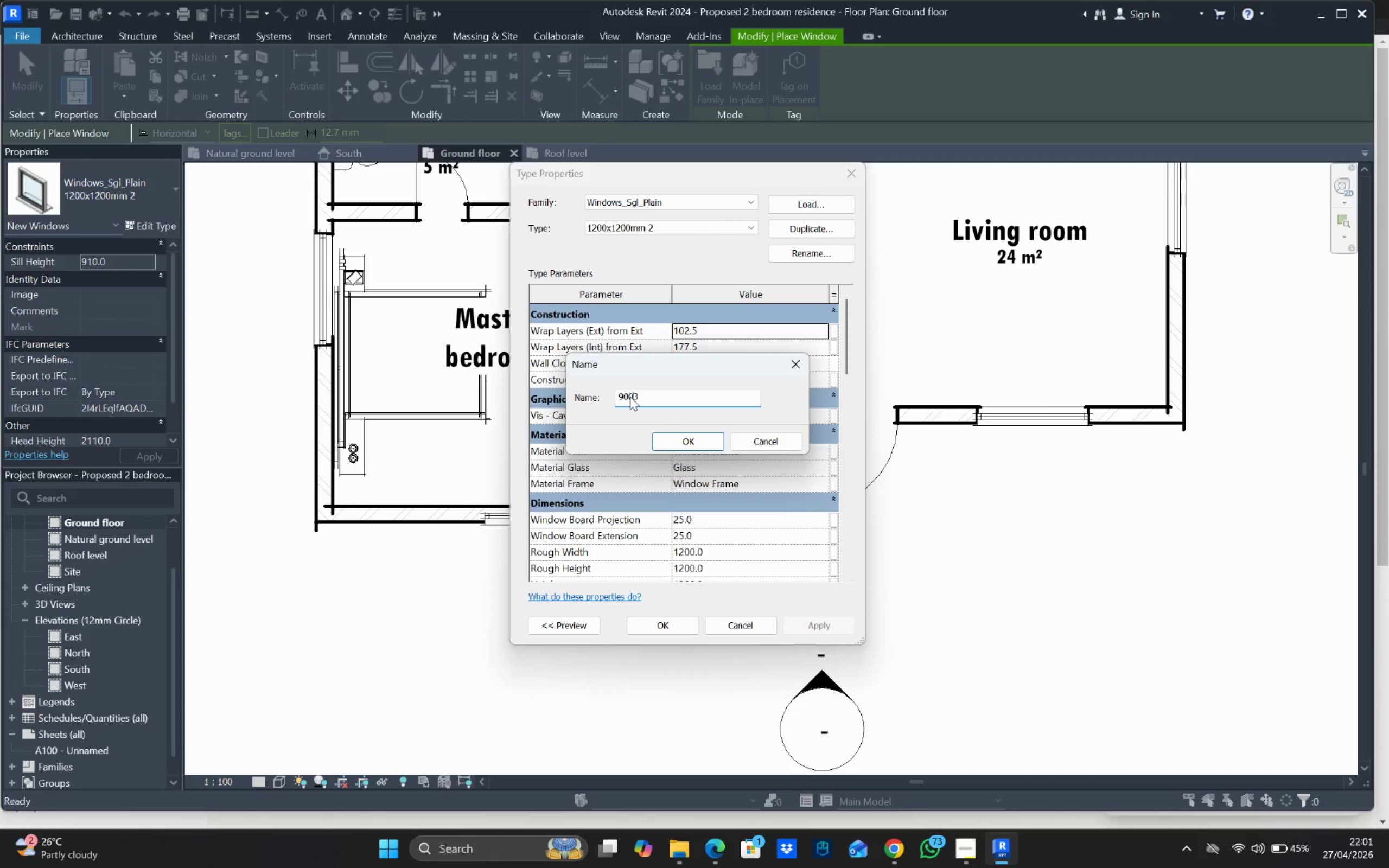 
type(x900mm)
 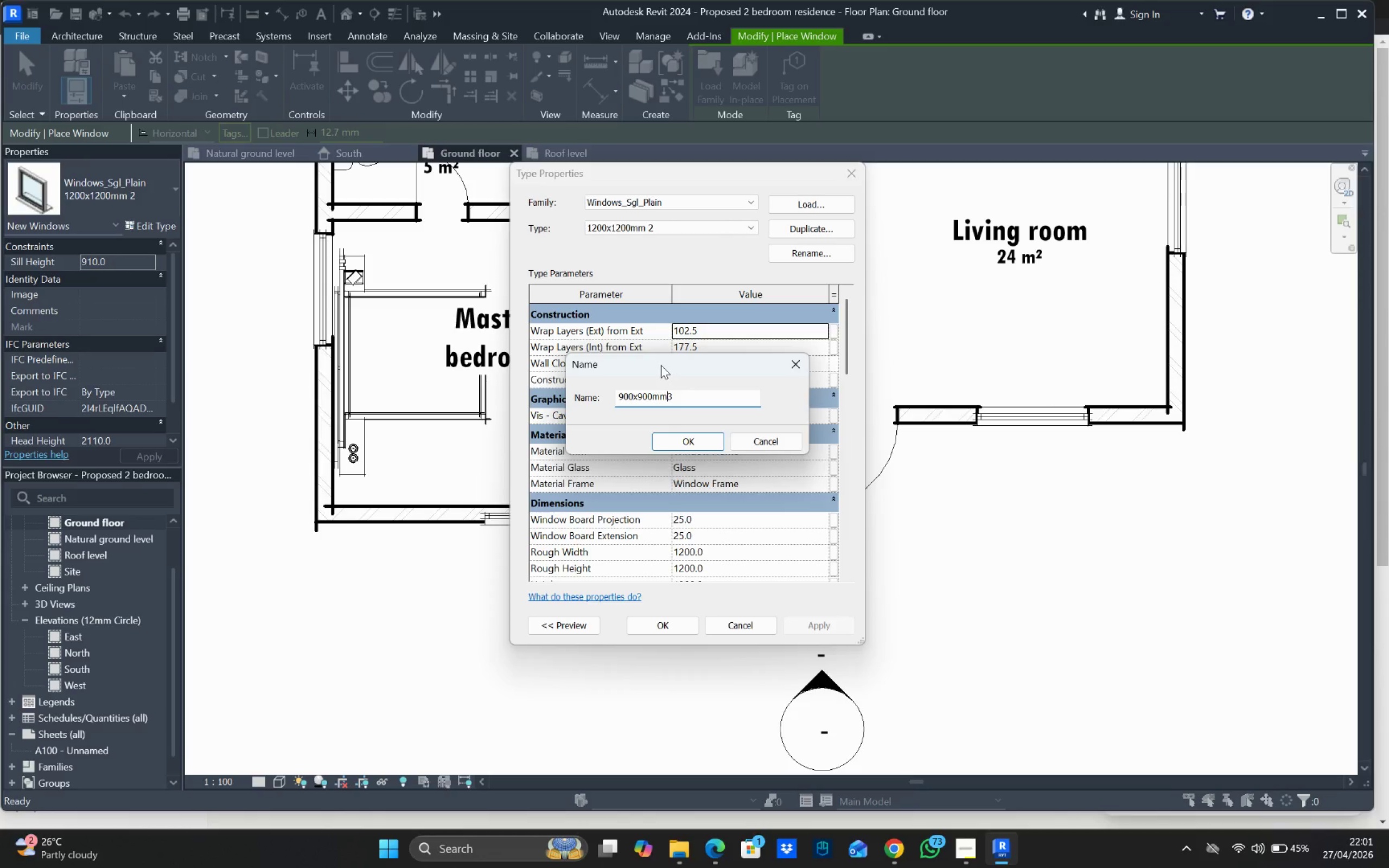 
key(Delete)
 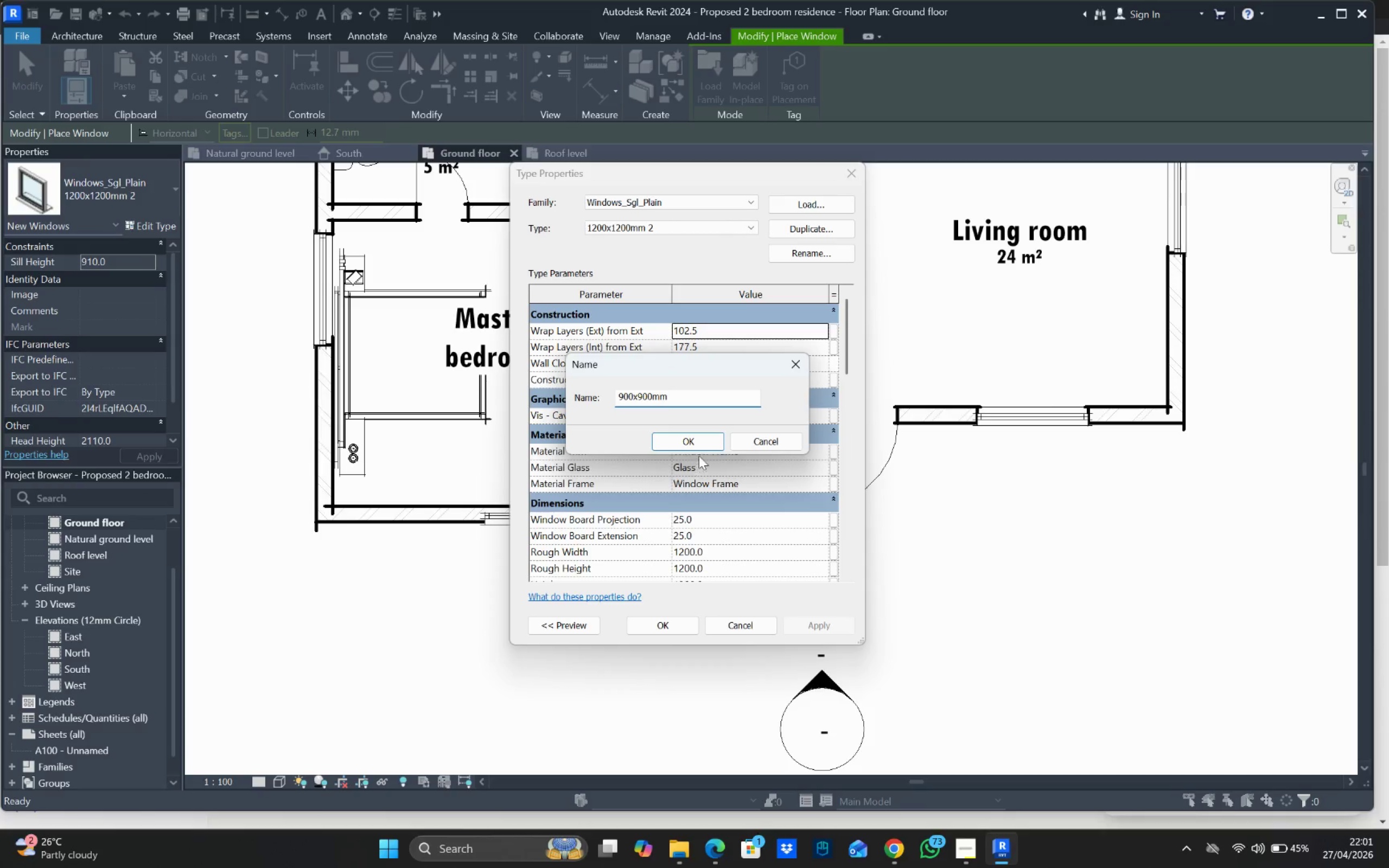 
left_click([705, 442])
 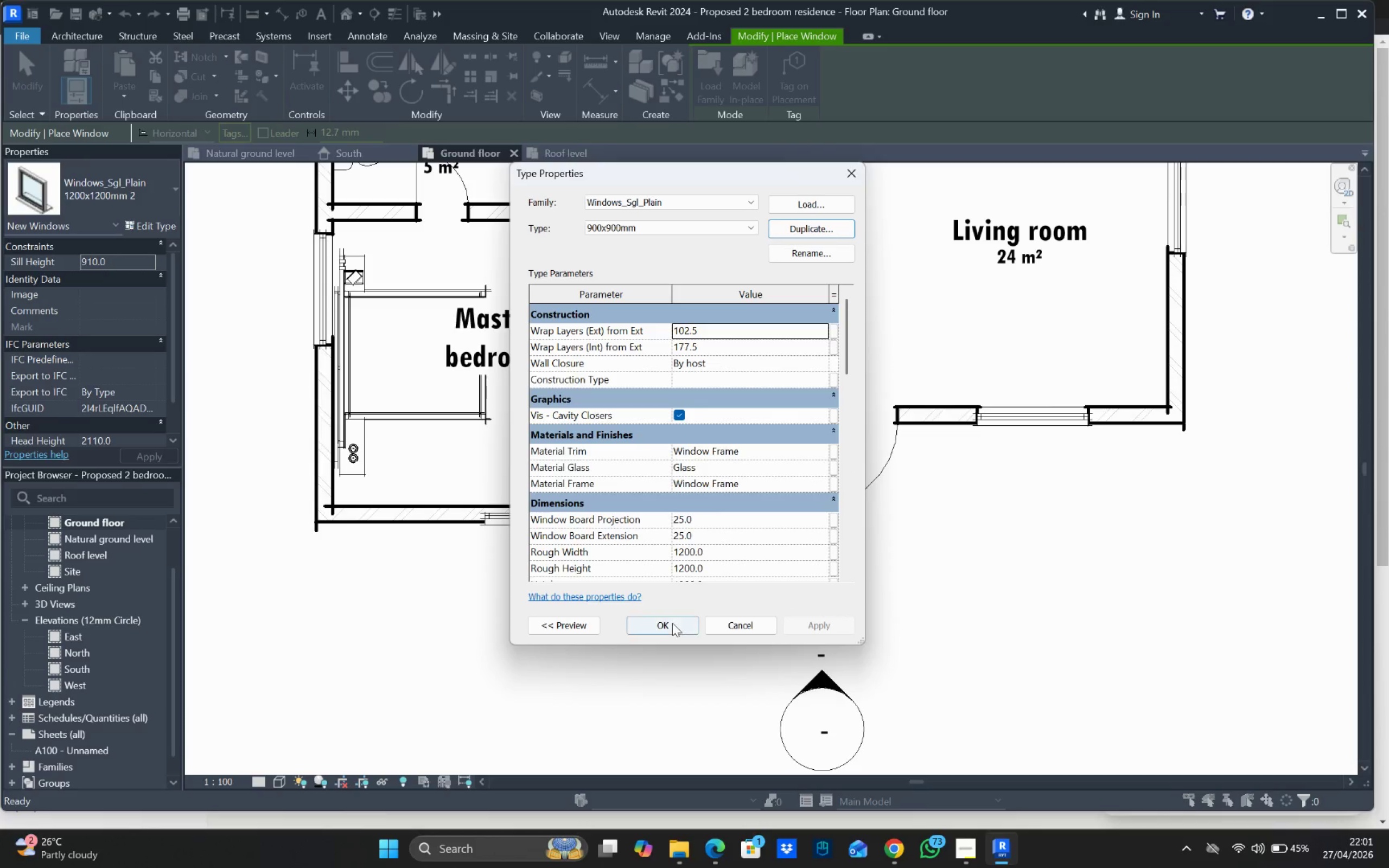 
left_click([672, 621])
 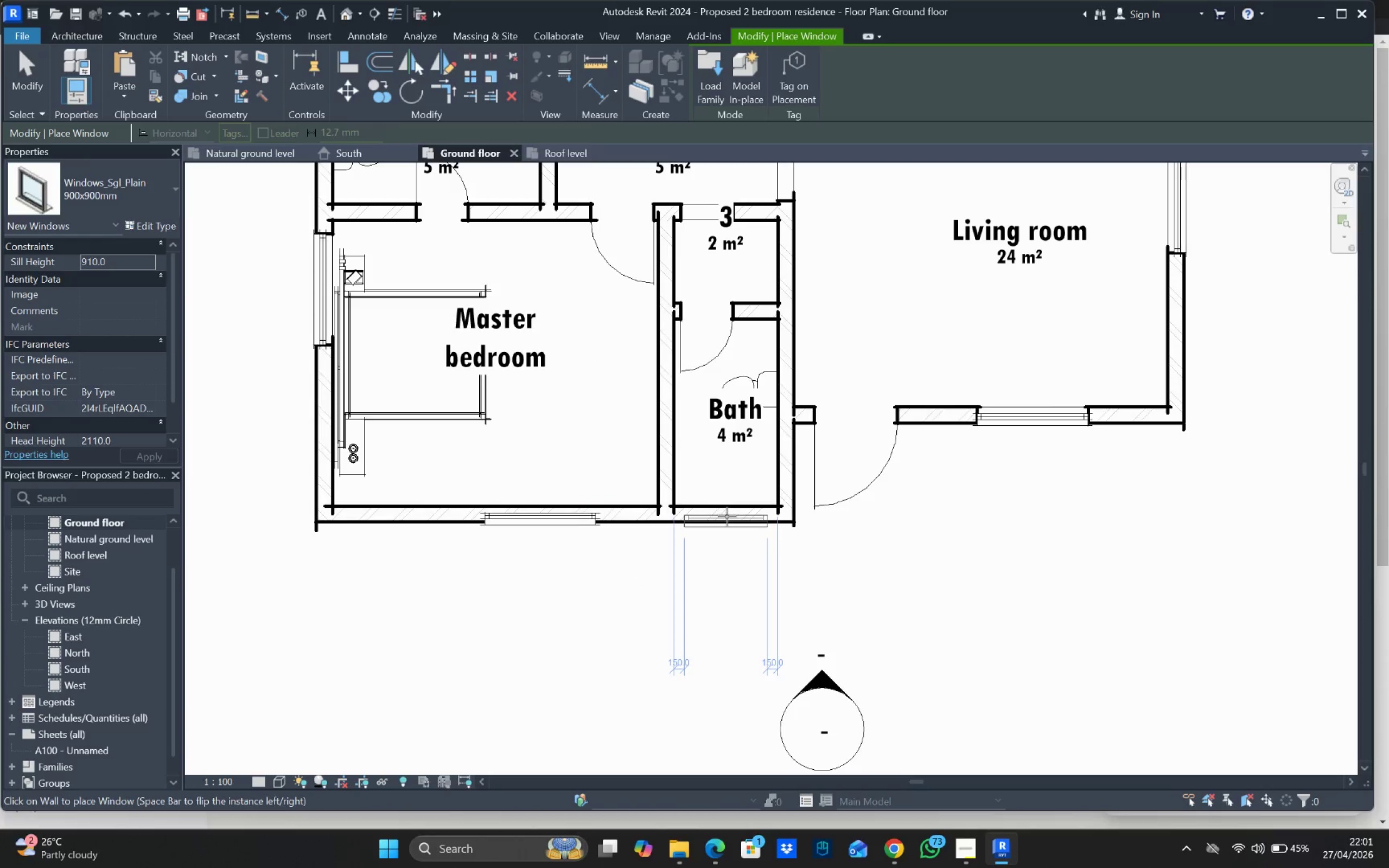 
left_click([727, 516])
 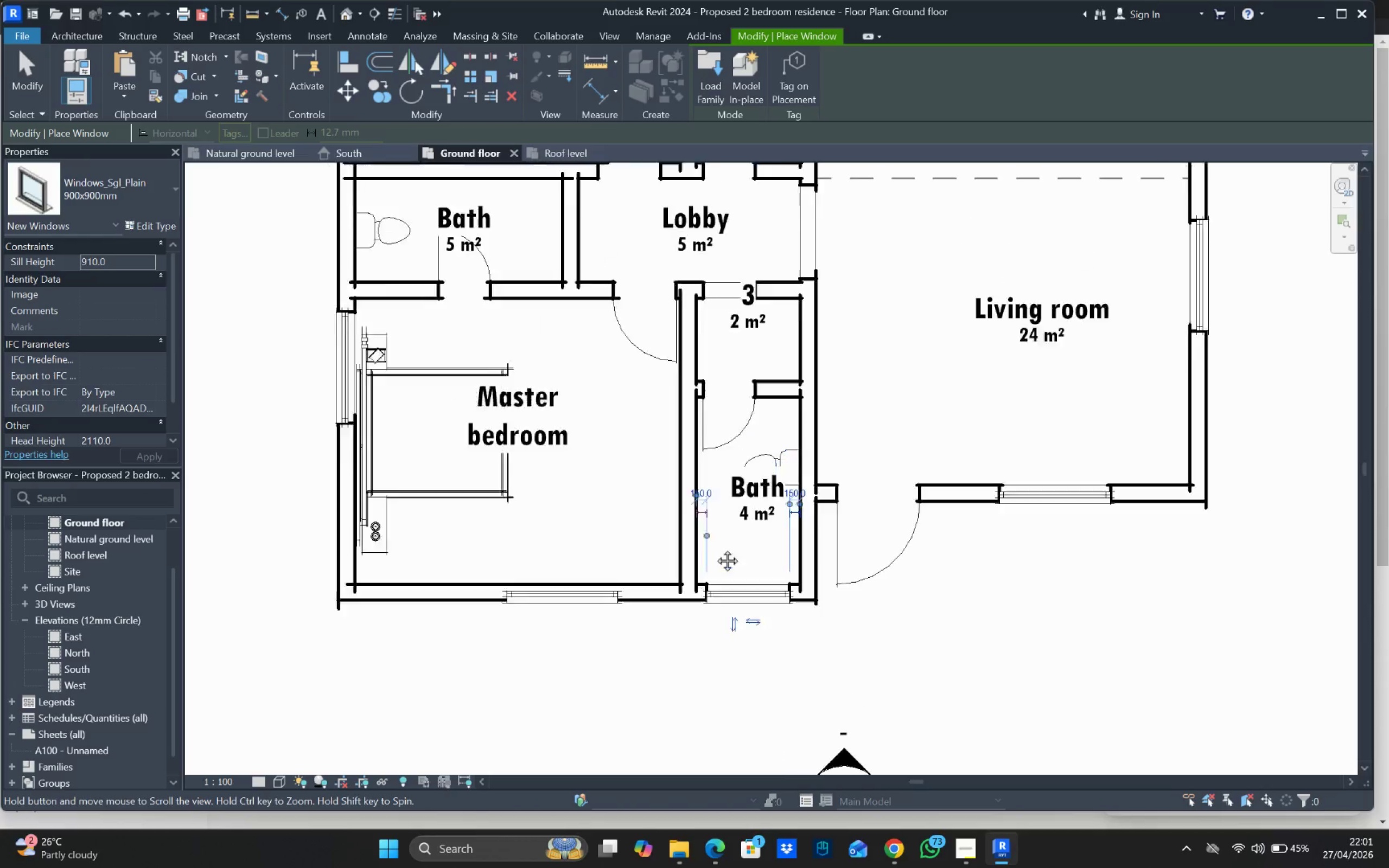 
scroll: coordinate [718, 591], scroll_direction: up, amount: 1.0
 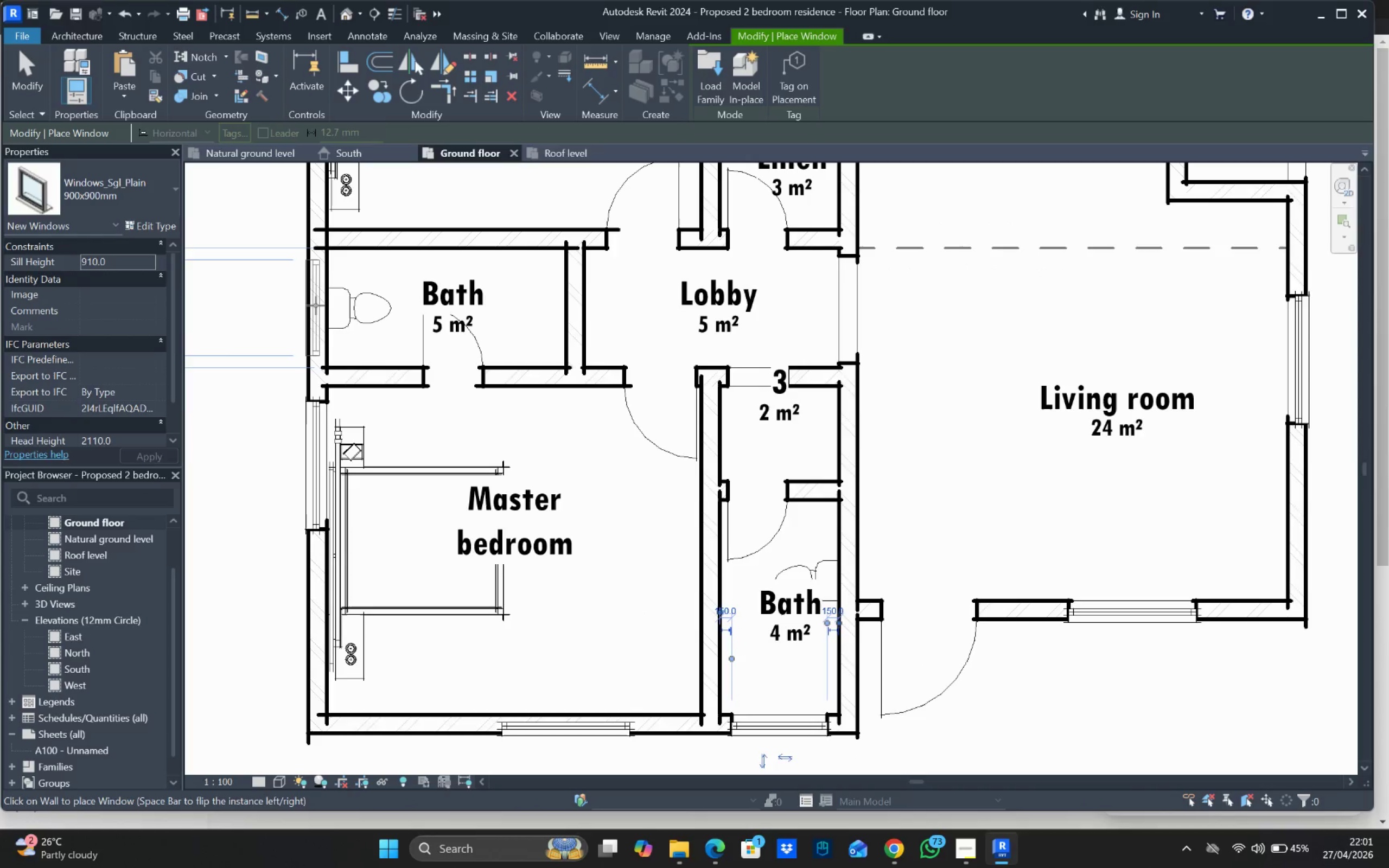 
left_click([314, 306])
 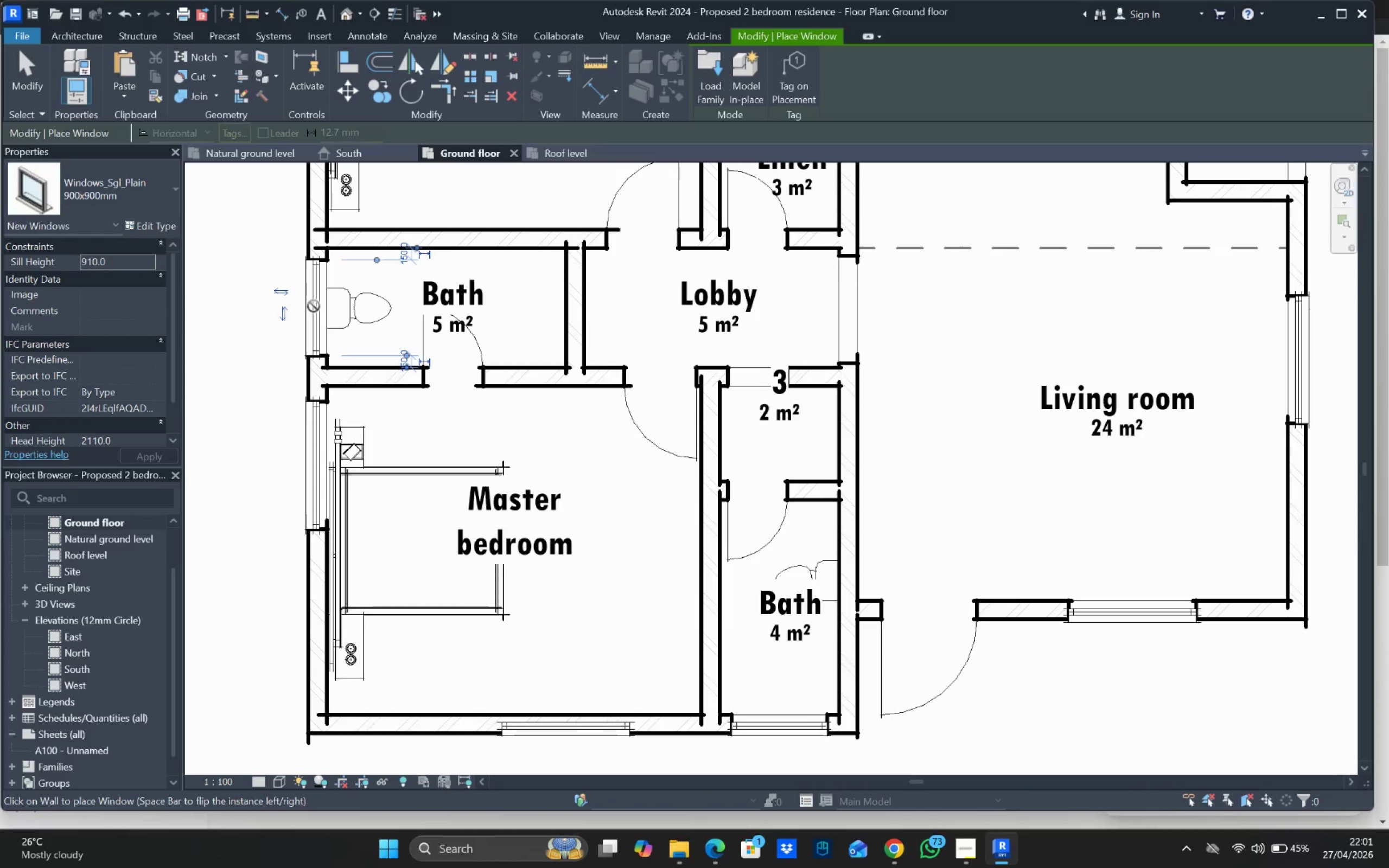 
scroll: coordinate [791, 442], scroll_direction: down, amount: 5.0
 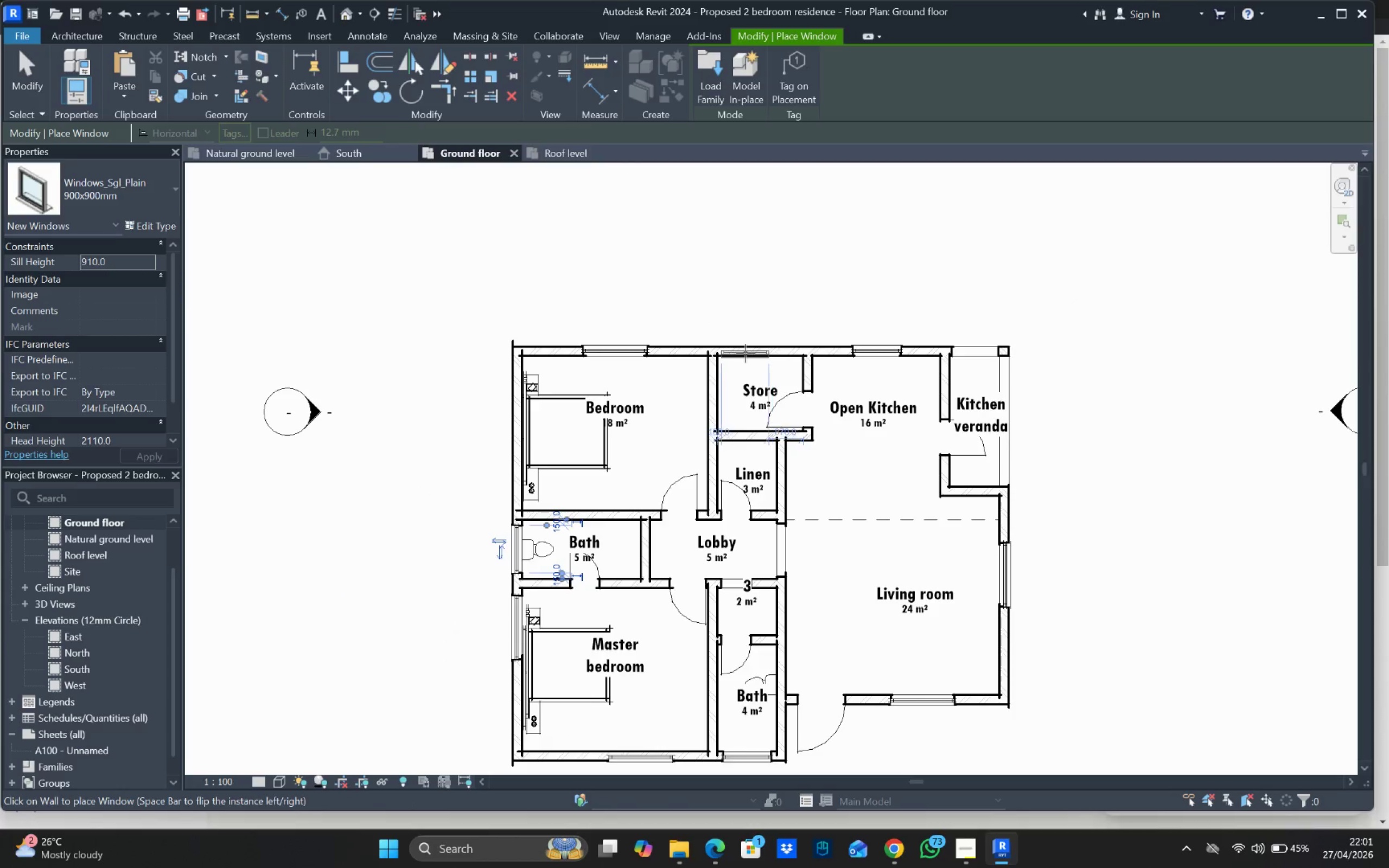 
left_click([750, 347])
 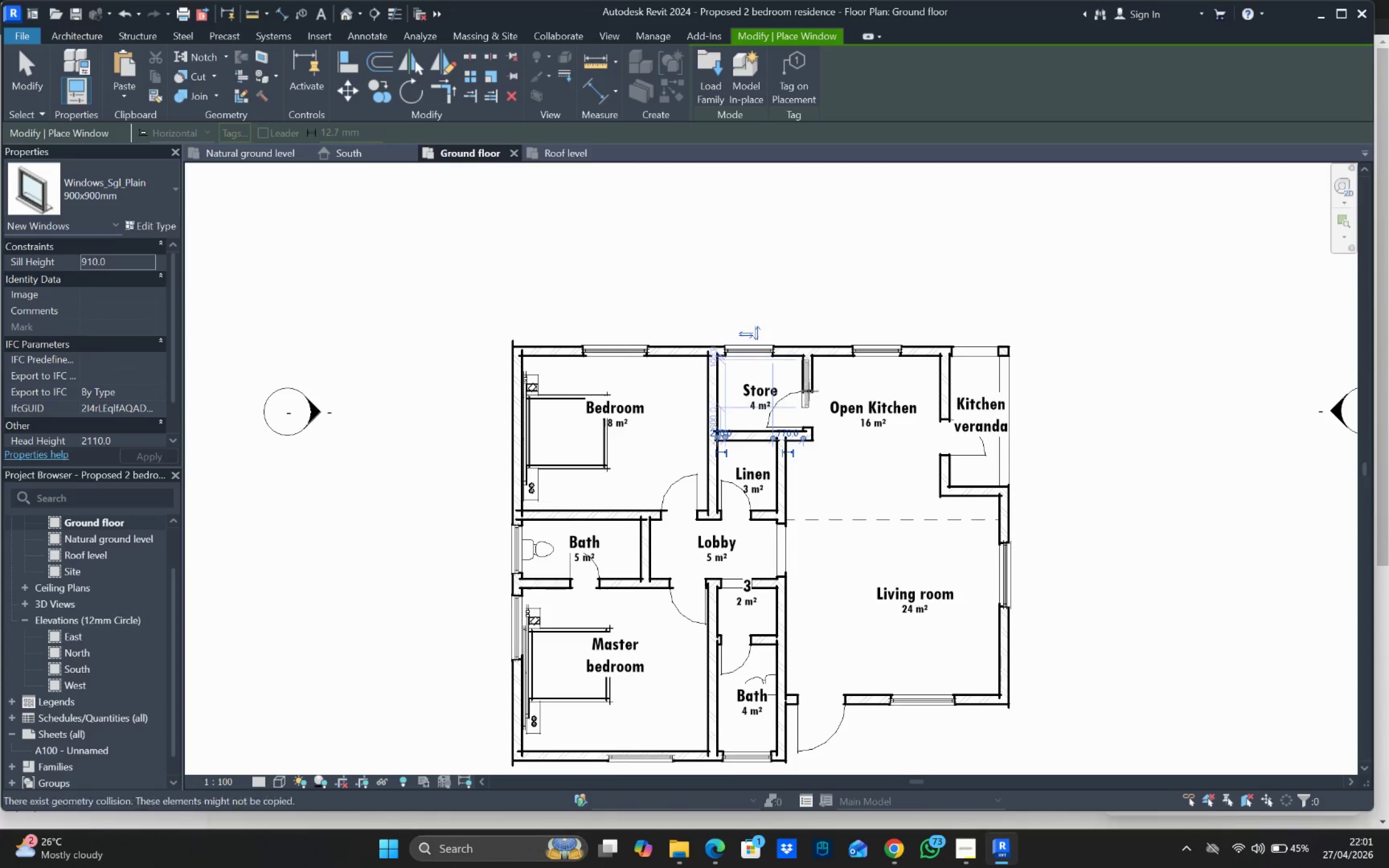 
key(Escape)
 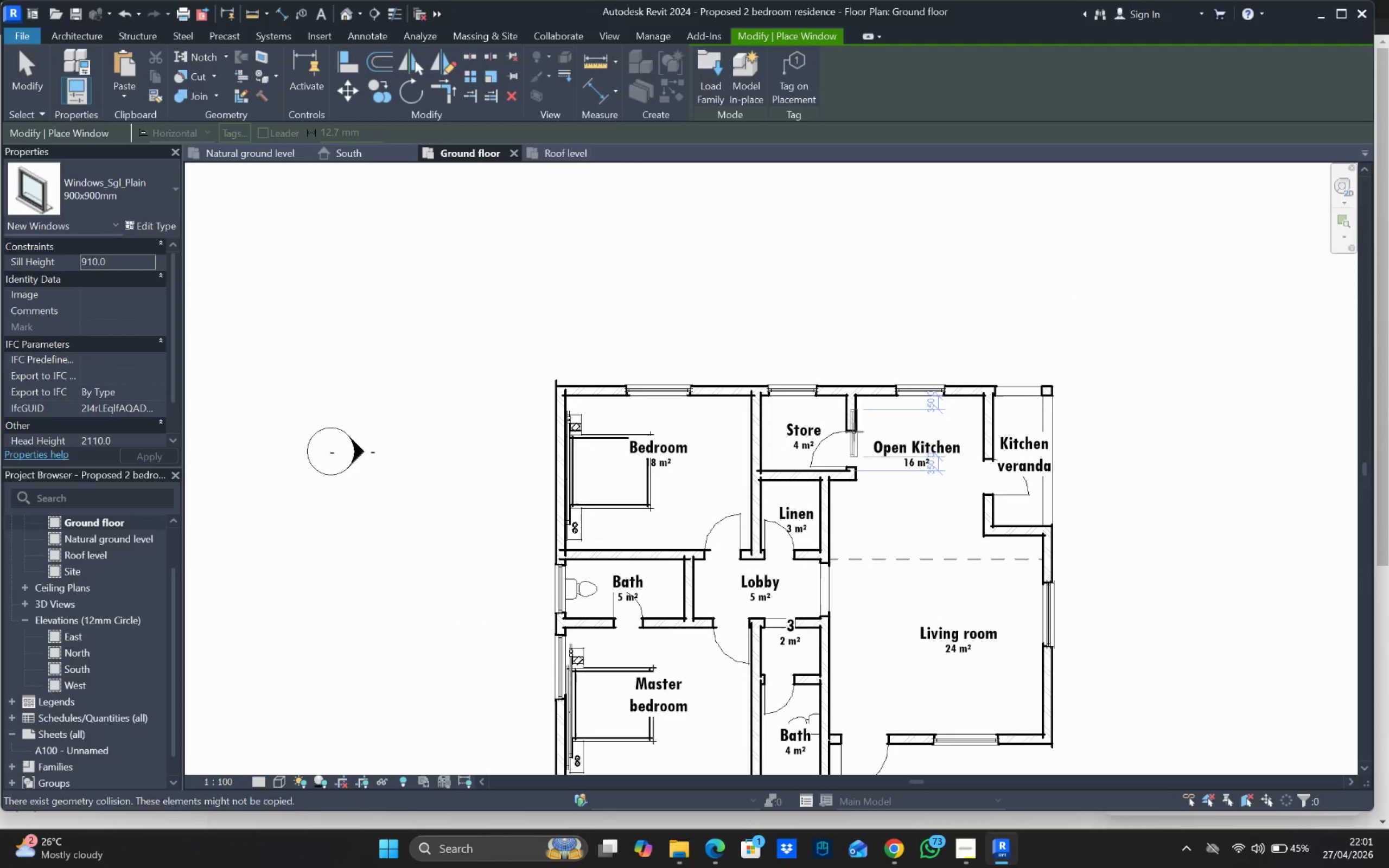 
key(Escape)
 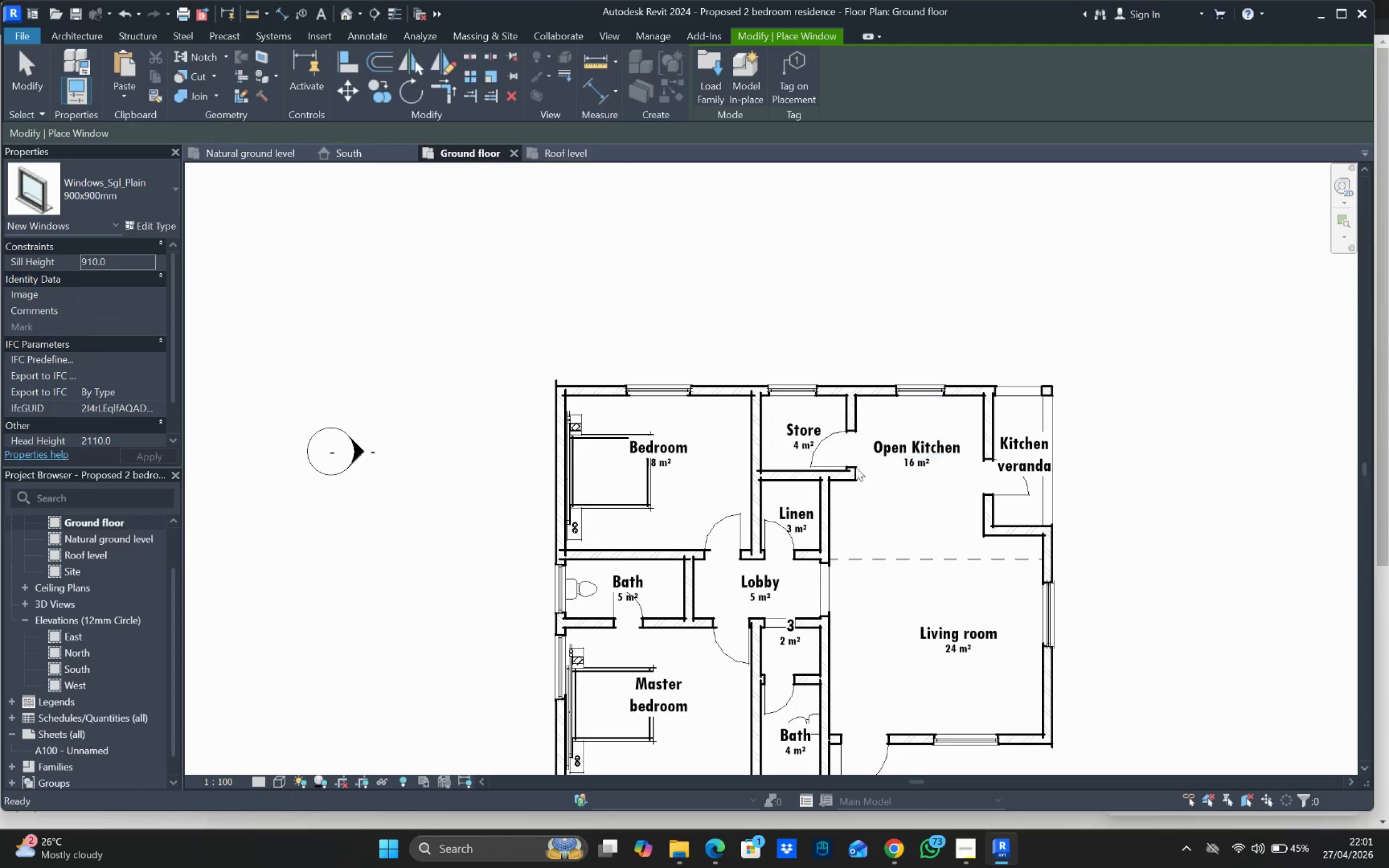 
scroll: coordinate [858, 476], scroll_direction: down, amount: 5.0
 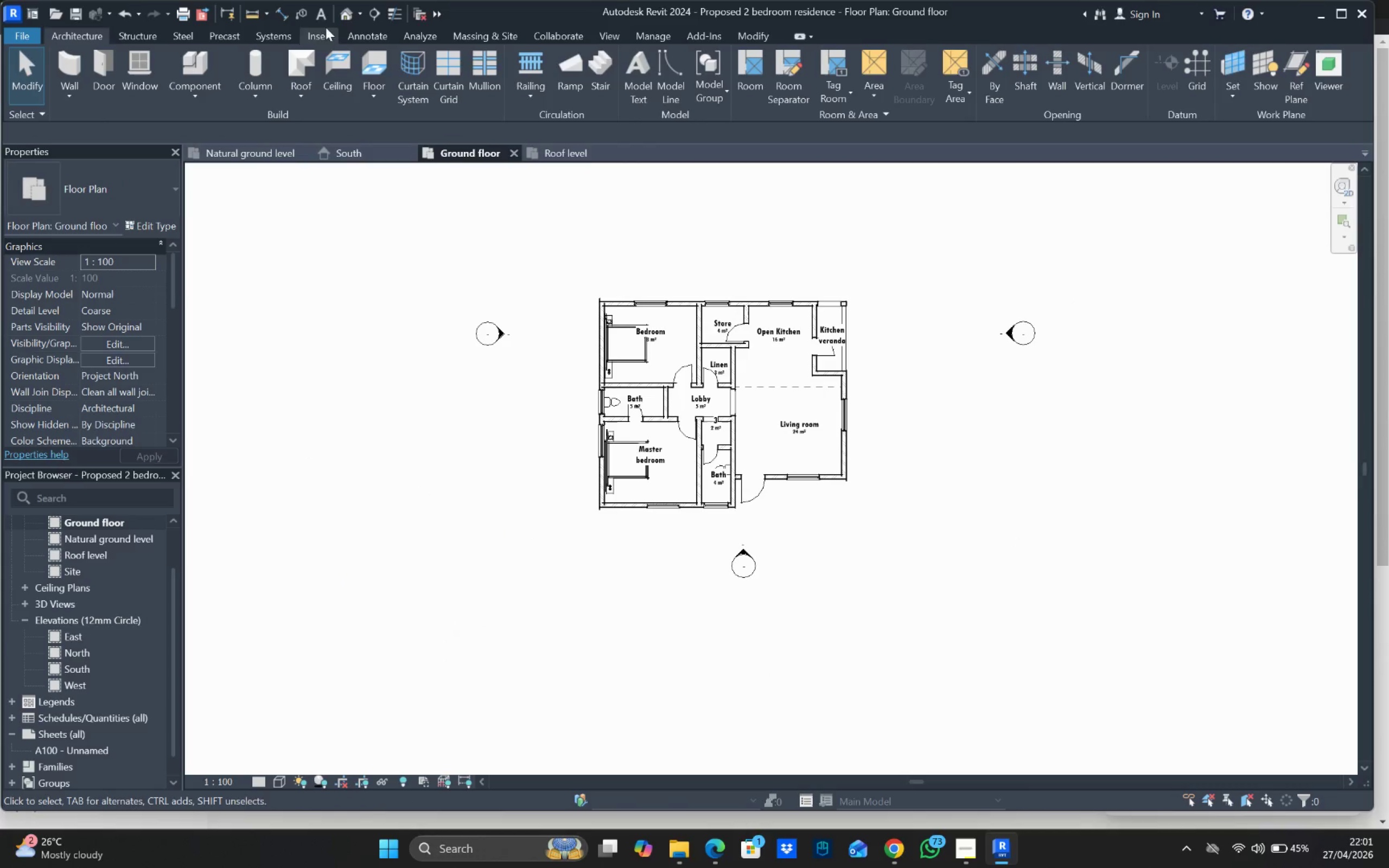 
left_click([345, 12])
 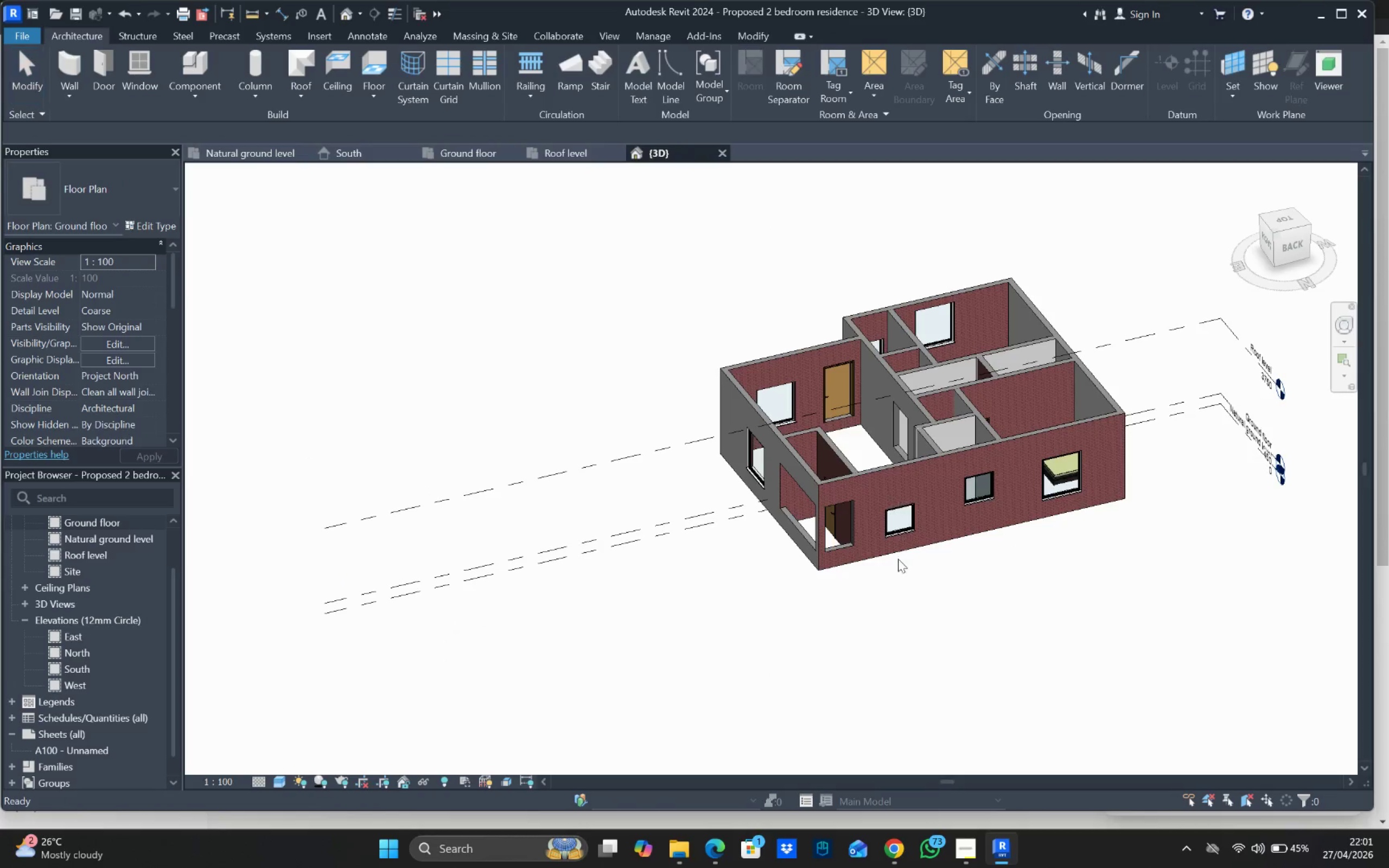 
hold_key(key=ShiftLeft, duration=0.37)
 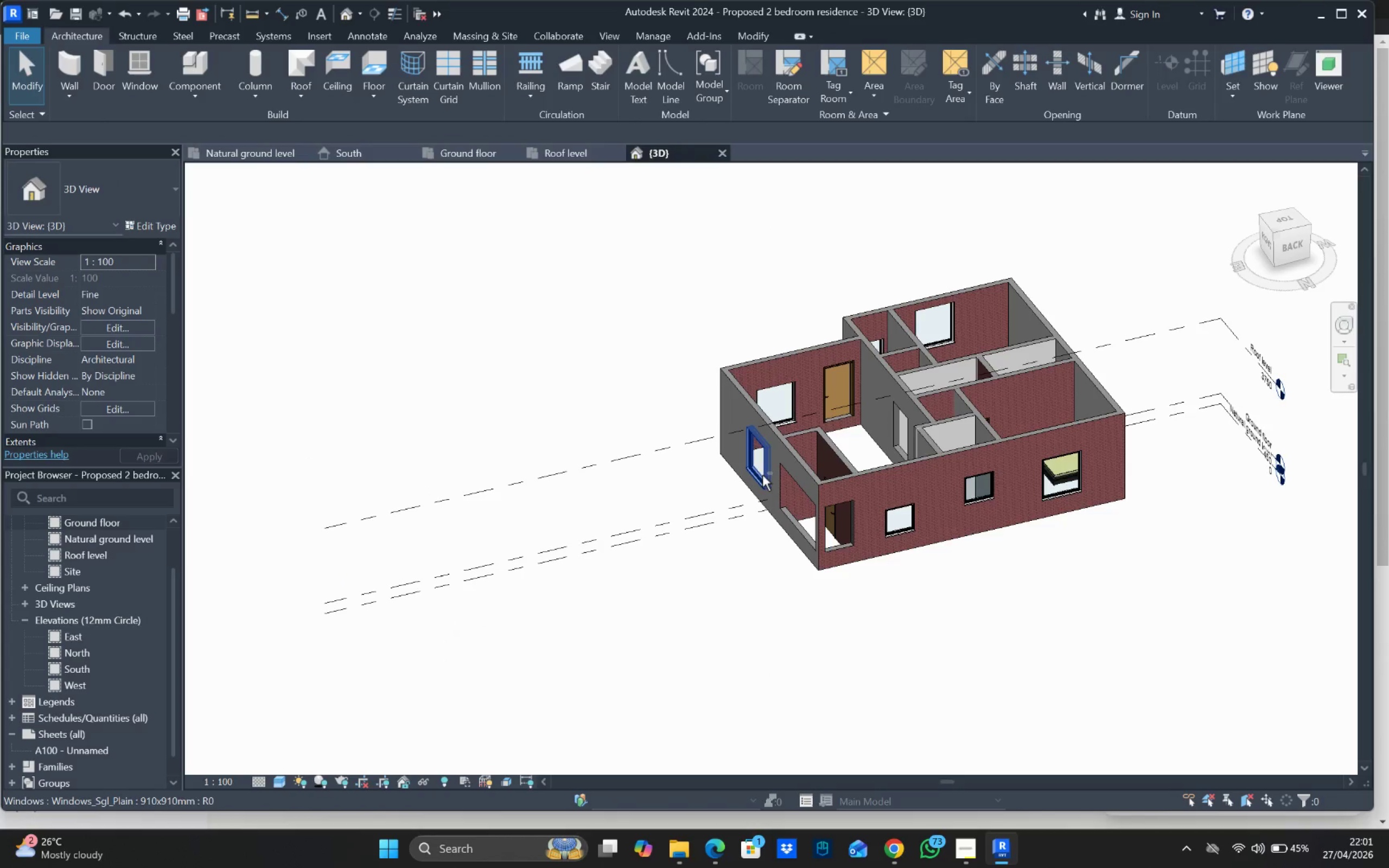 
hold_key(key=ShiftLeft, duration=1.27)
 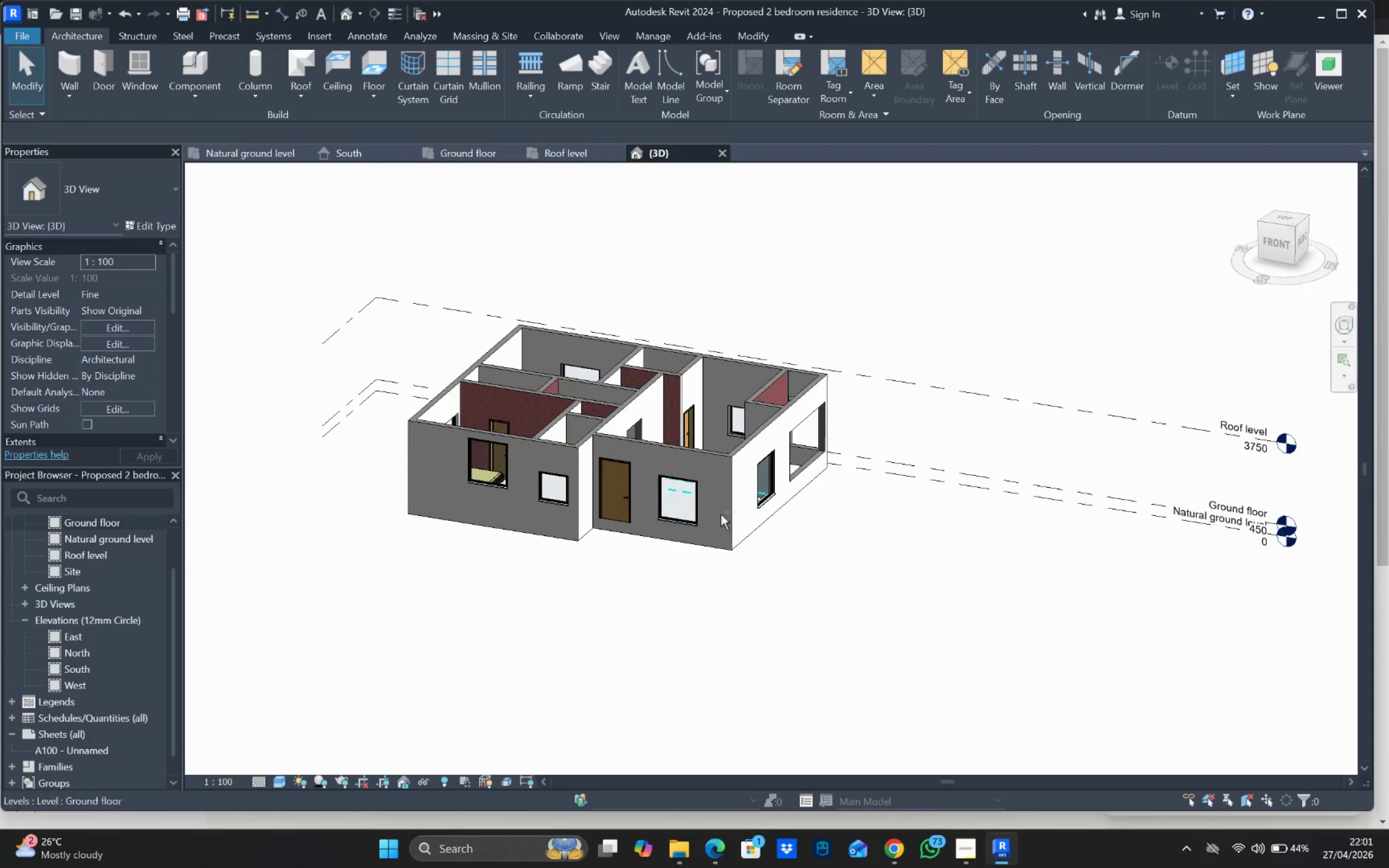 
hold_key(key=ShiftLeft, duration=0.93)
 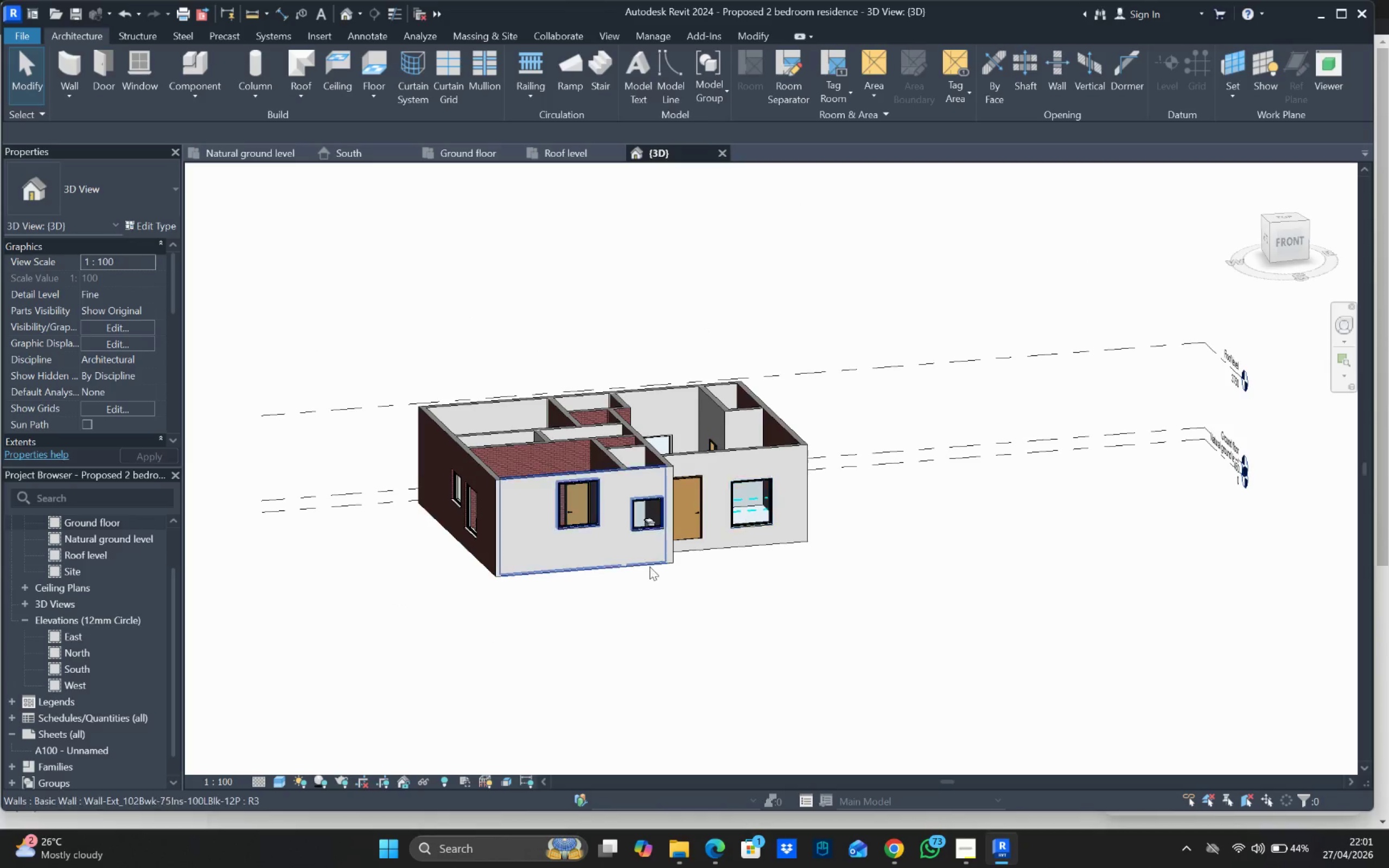 
hold_key(key=ShiftLeft, duration=0.81)
 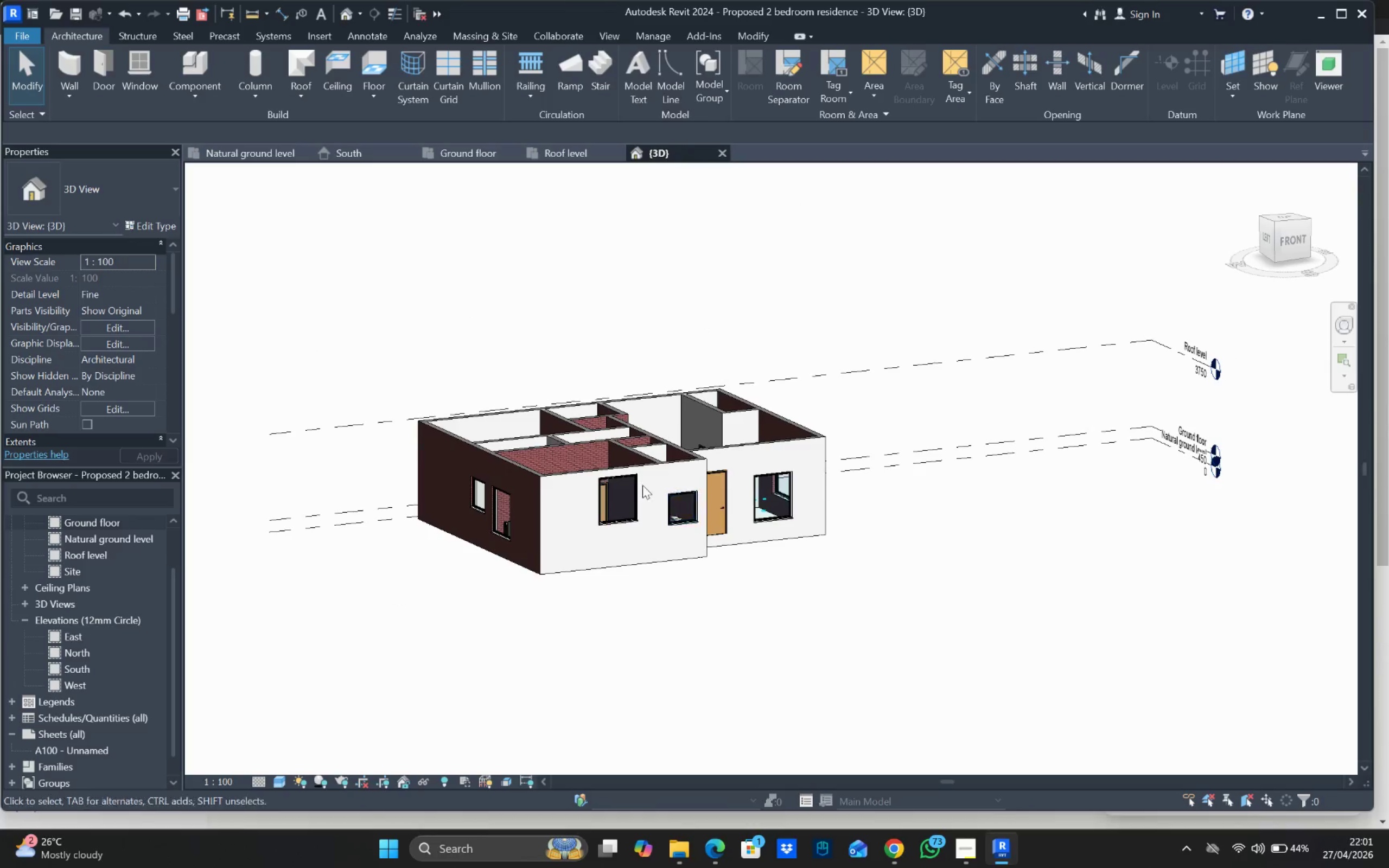 
scroll: coordinate [630, 476], scroll_direction: up, amount: 5.0
 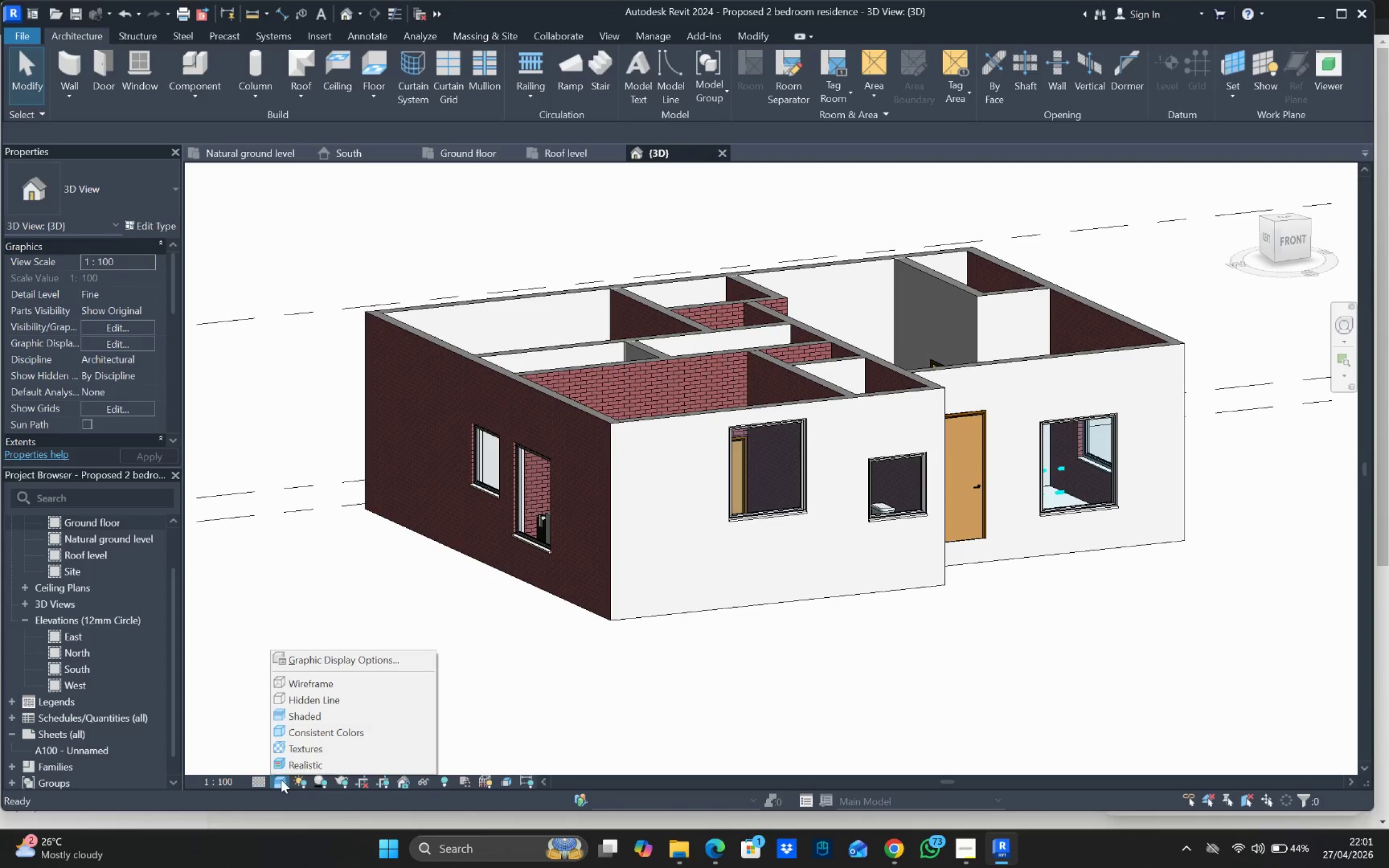 
left_click([317, 701])
 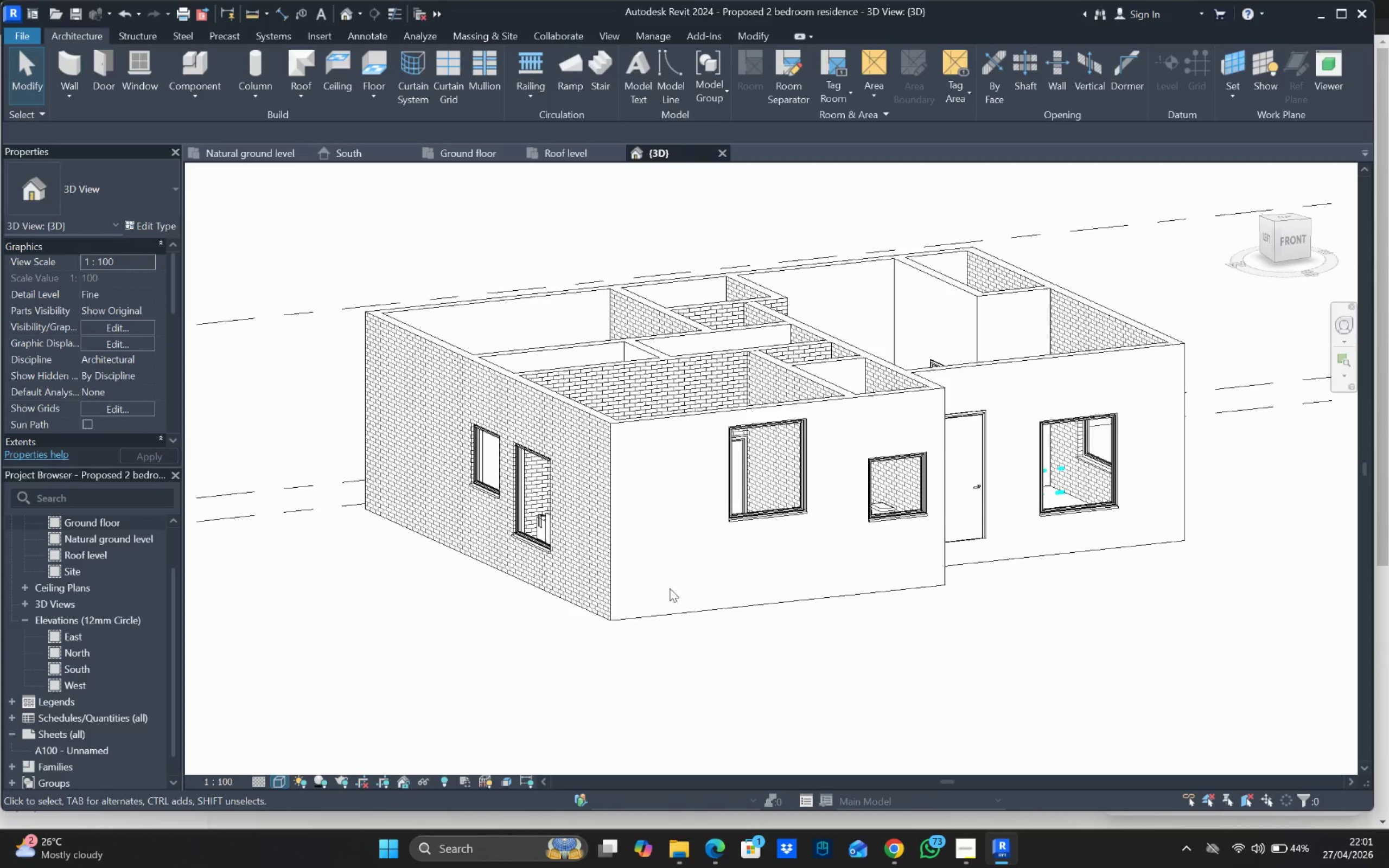 
hold_key(key=ShiftLeft, duration=1.02)
 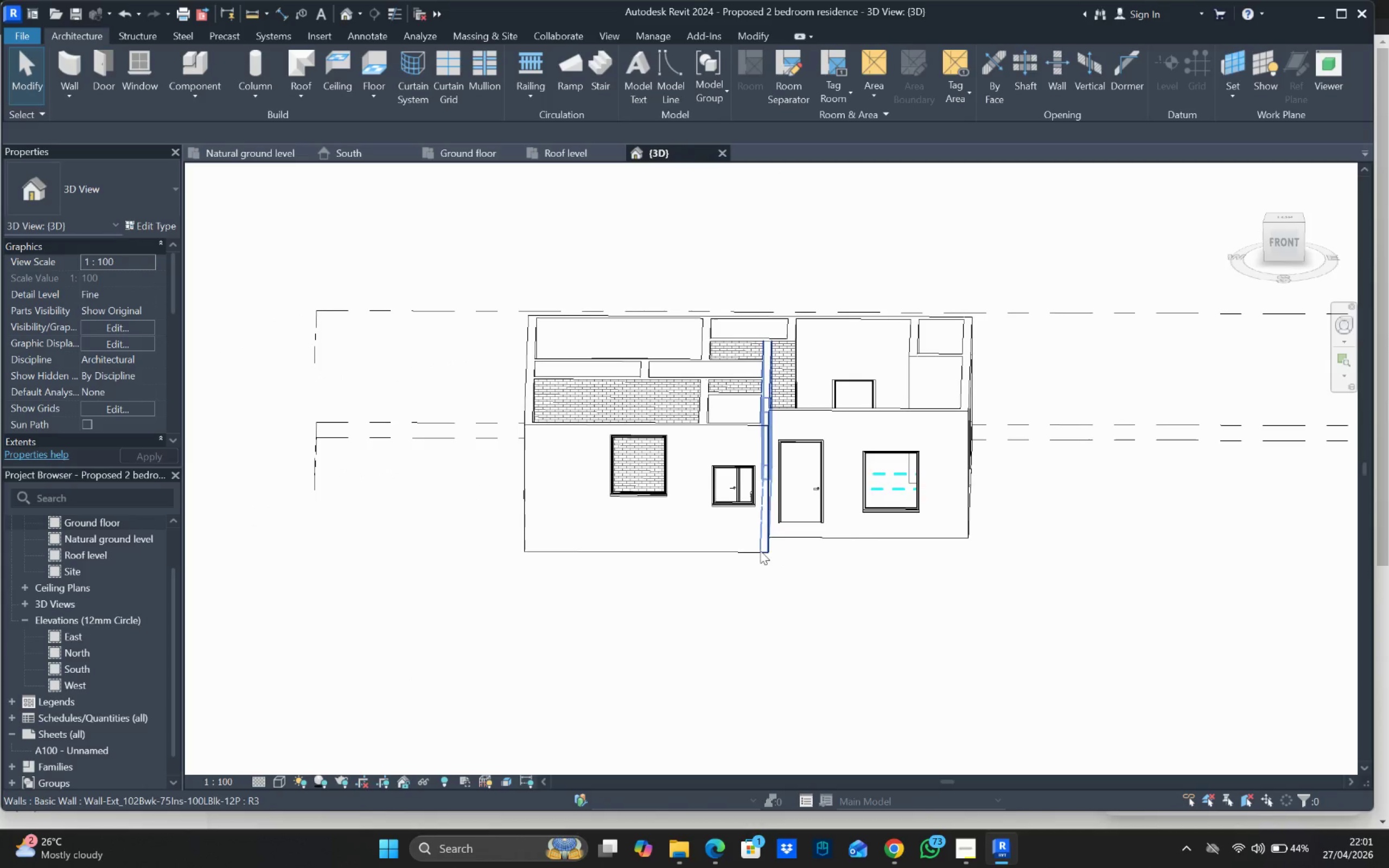 
scroll: coordinate [747, 493], scroll_direction: down, amount: 3.0
 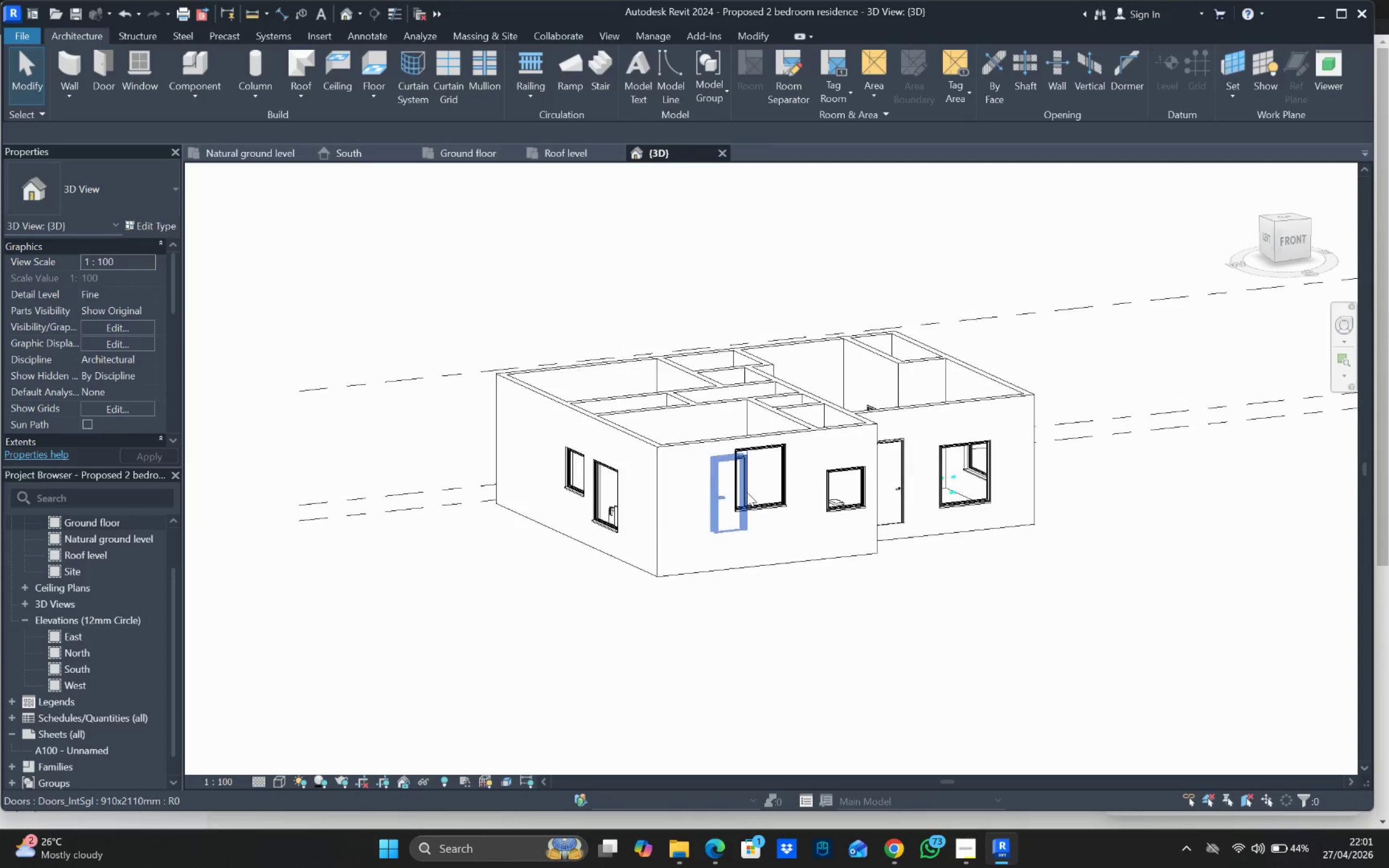 
hold_key(key=ShiftLeft, duration=1.23)
 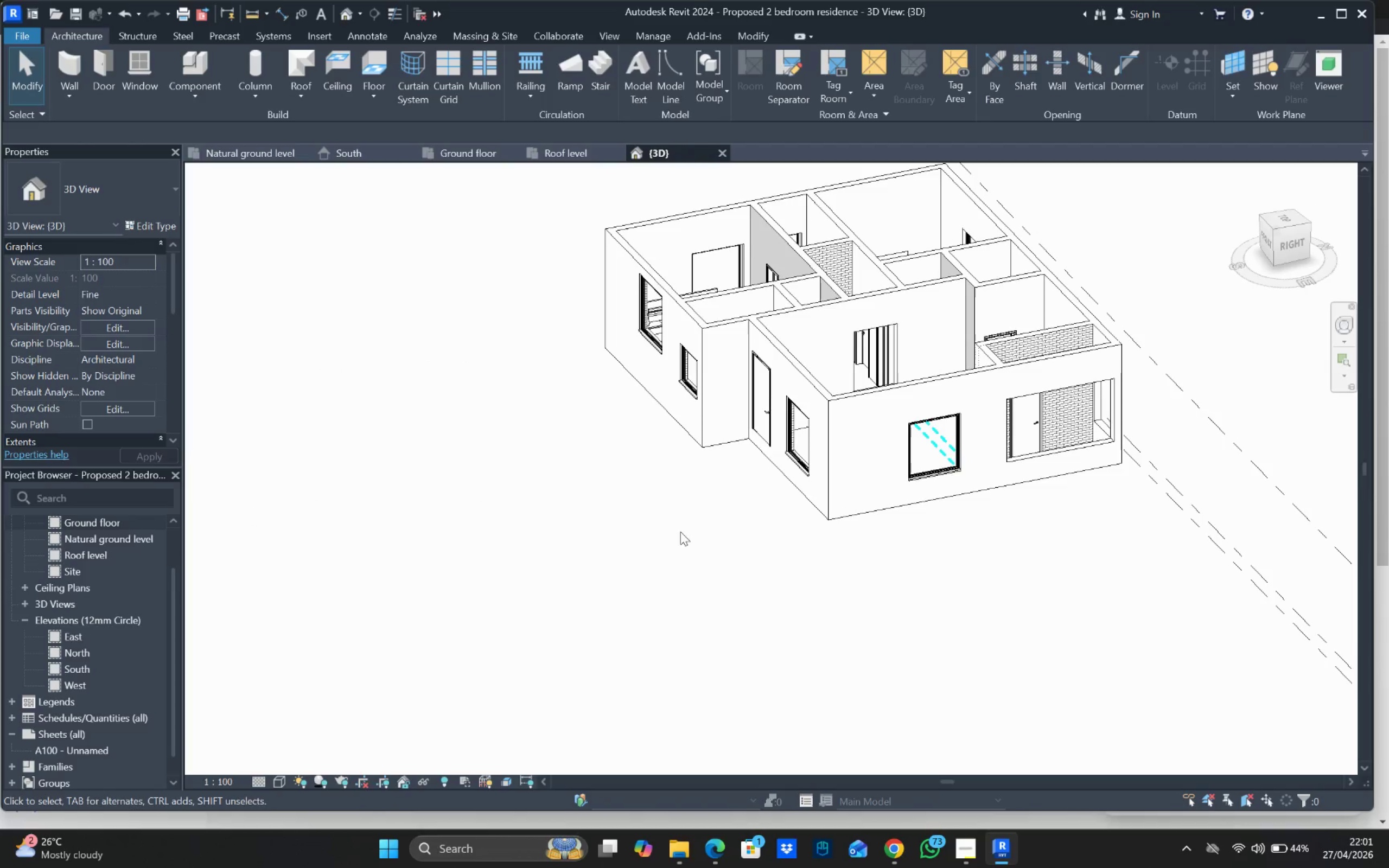 
hold_key(key=ShiftLeft, duration=1.34)
 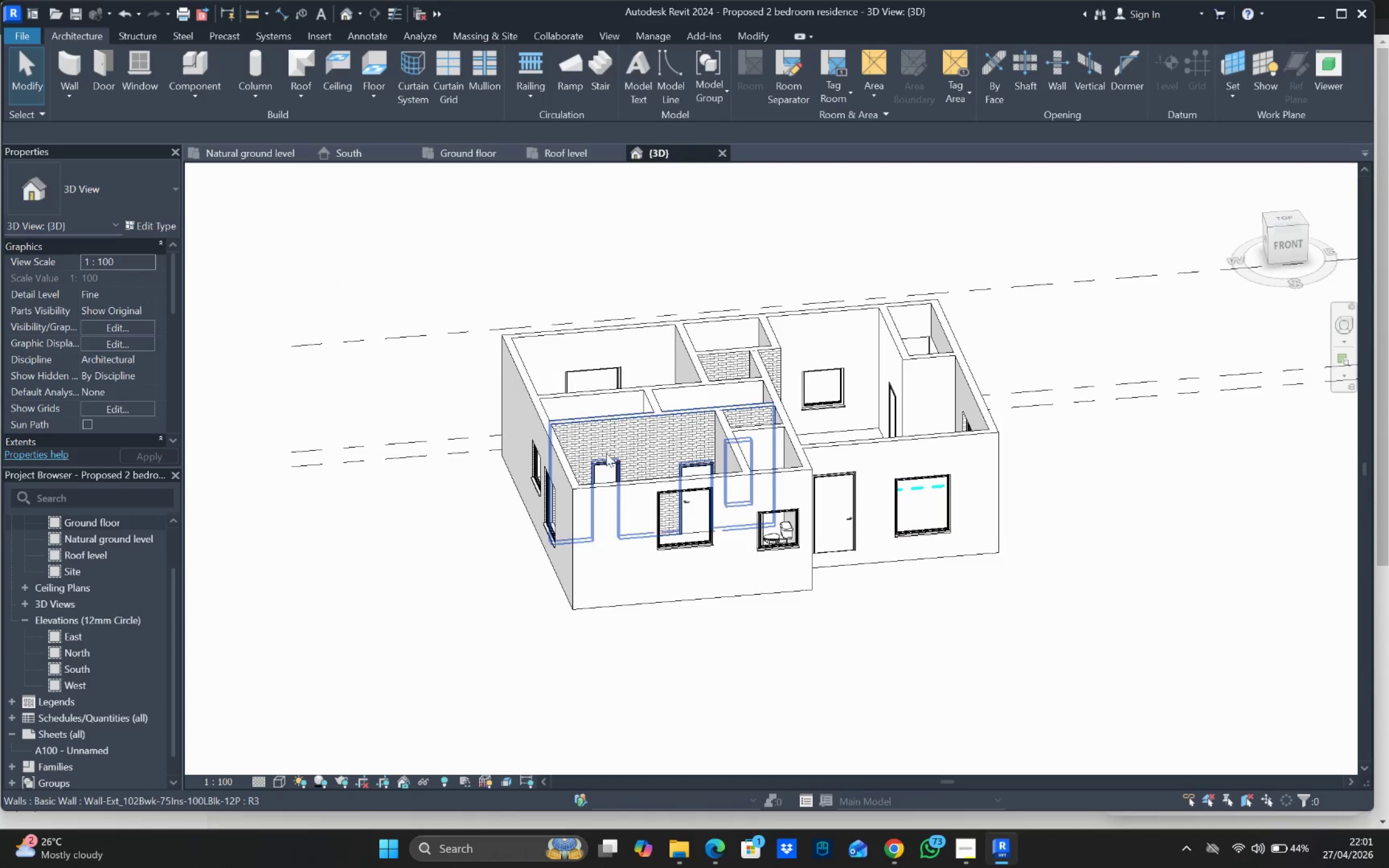 
hold_key(key=ShiftLeft, duration=0.86)
 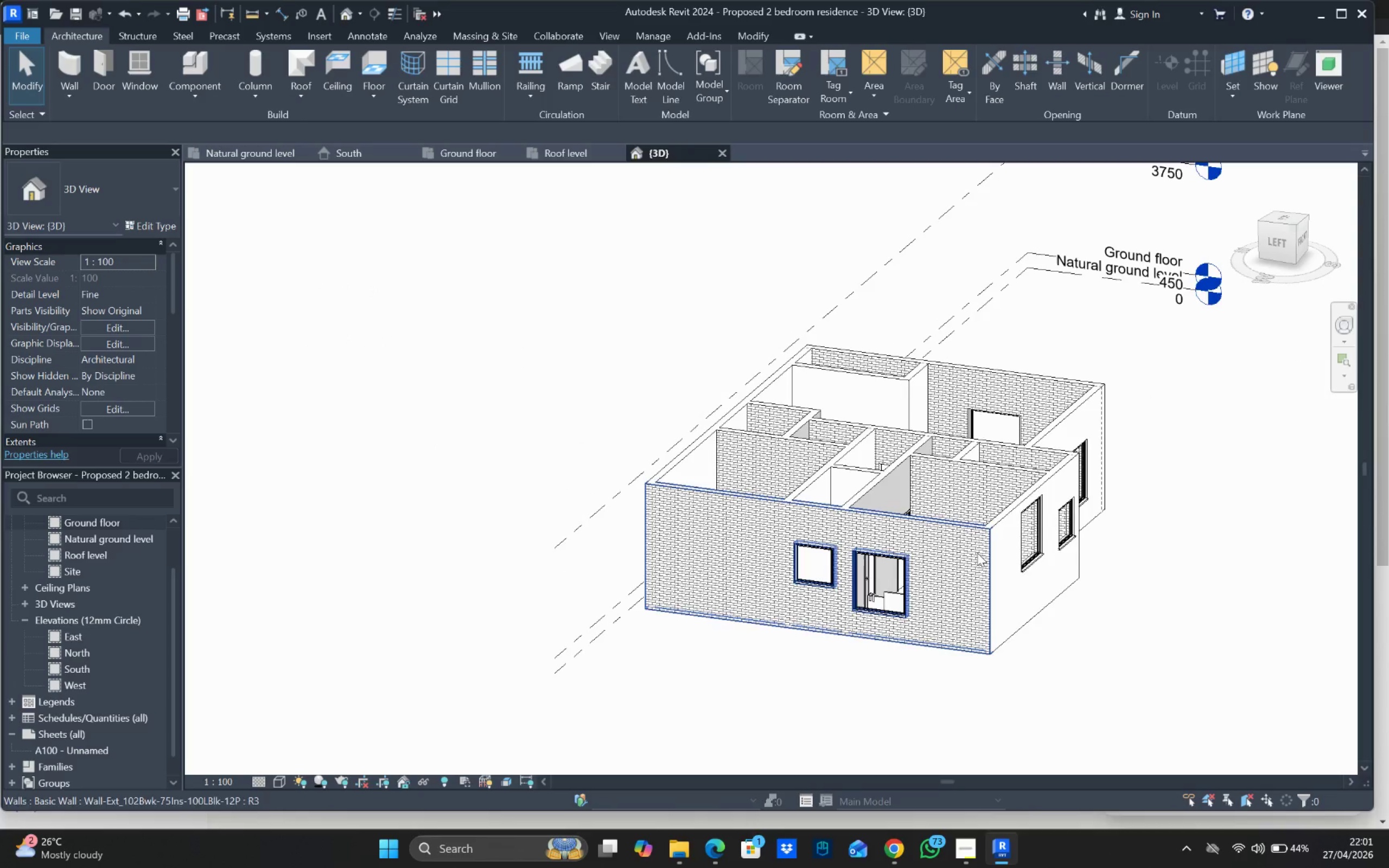 
hold_key(key=ShiftLeft, duration=0.94)
 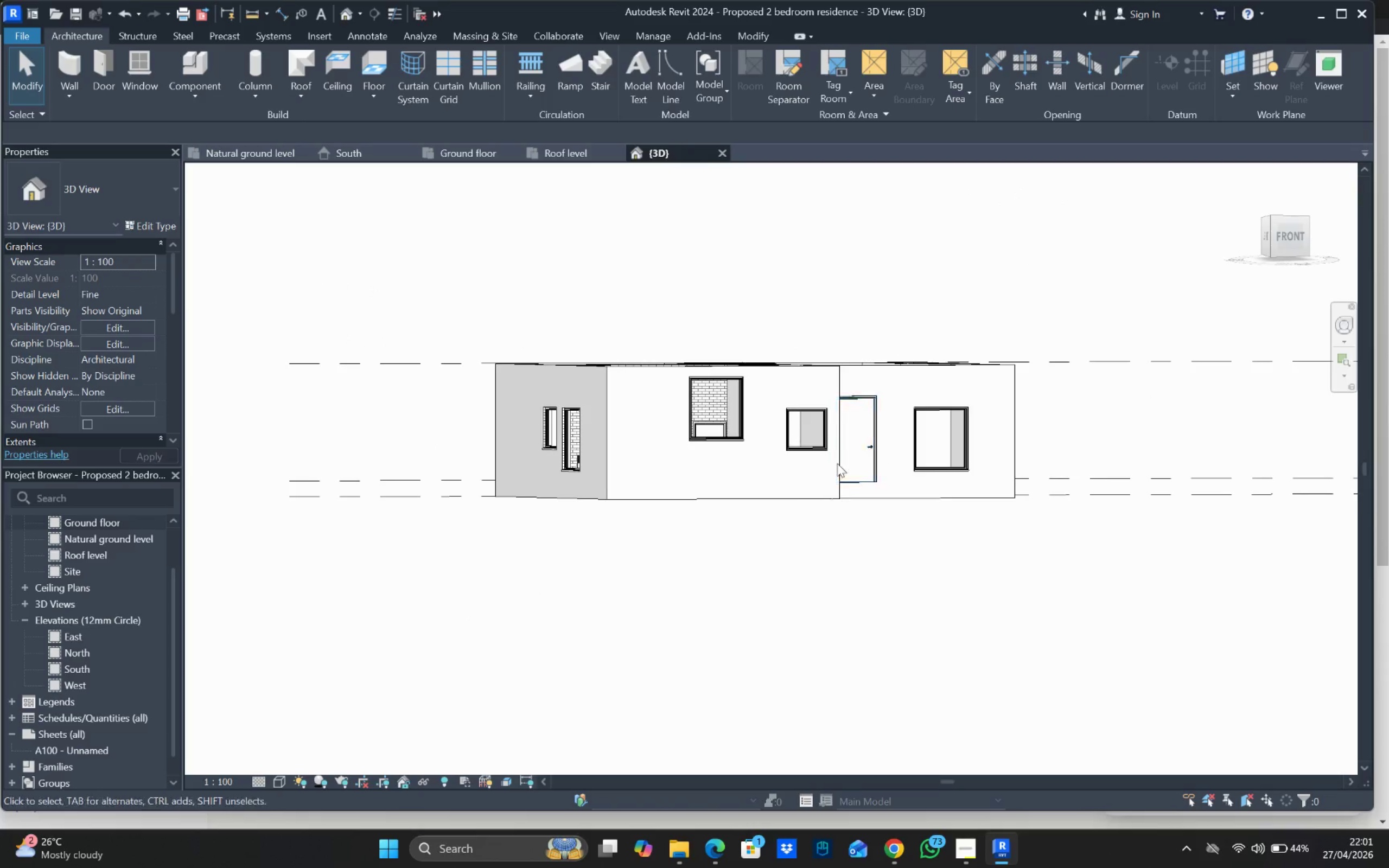 
hold_key(key=ShiftLeft, duration=0.84)
 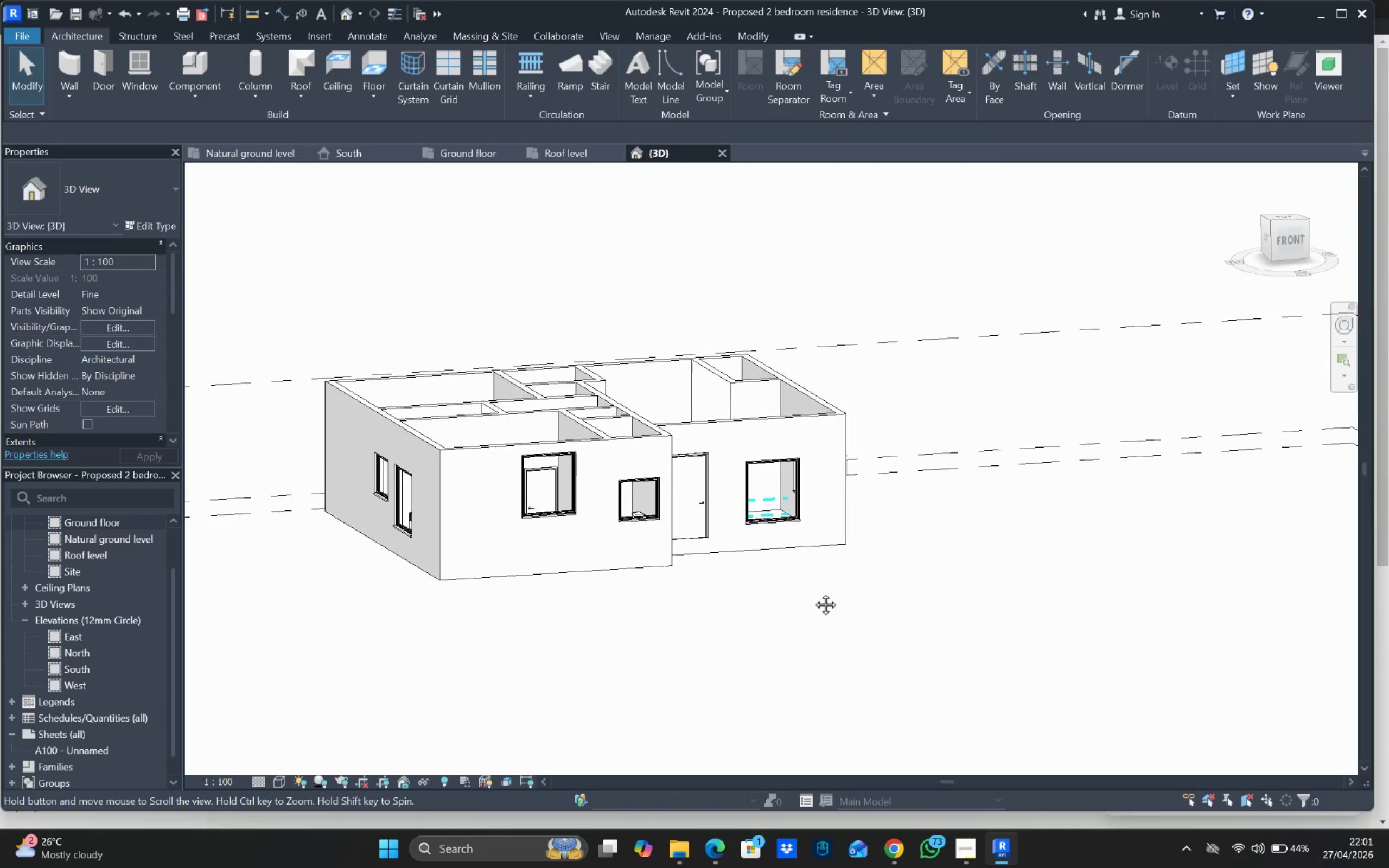 
hold_key(key=ShiftLeft, duration=0.58)
 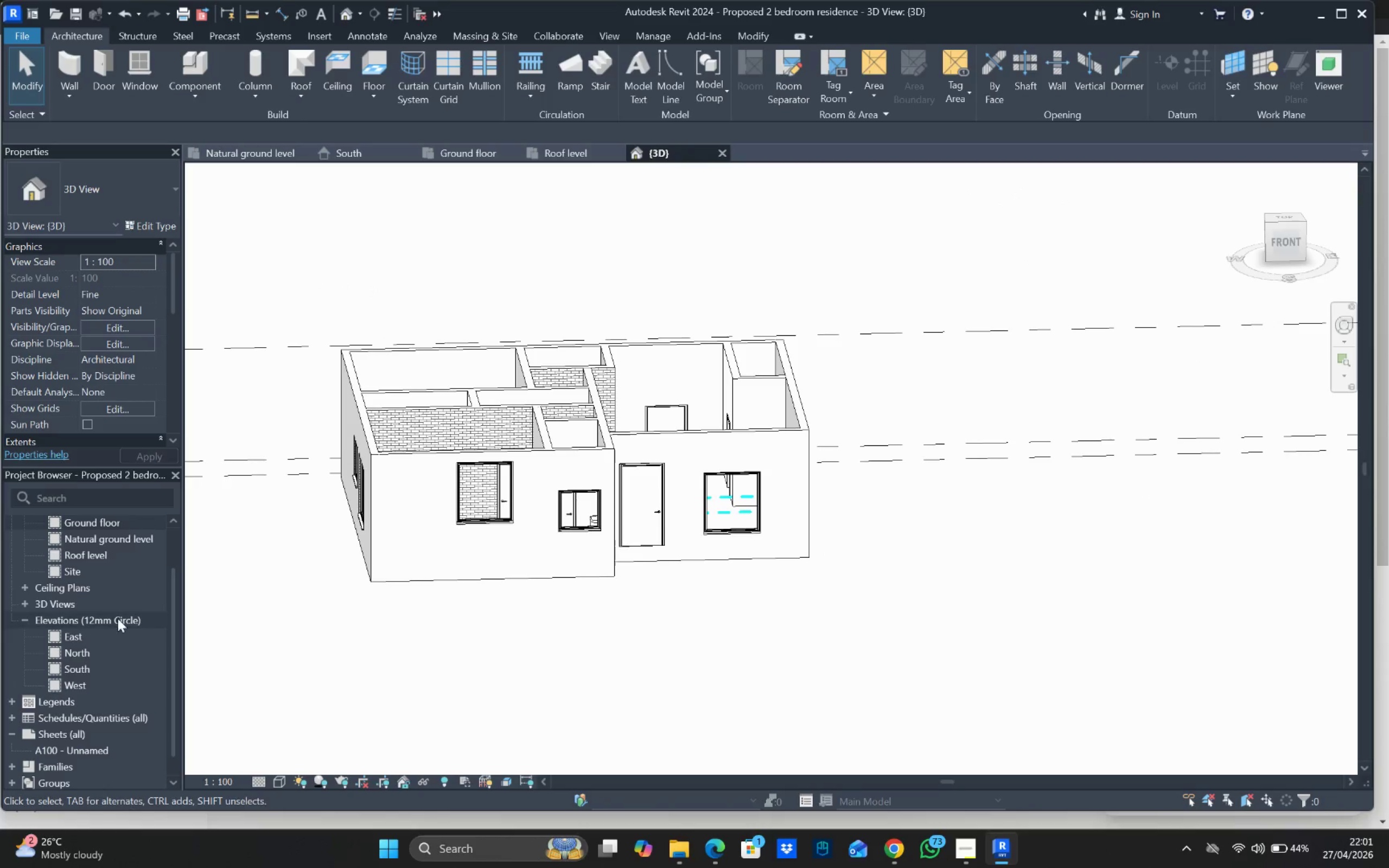 
scroll: coordinate [114, 630], scroll_direction: up, amount: 3.0
 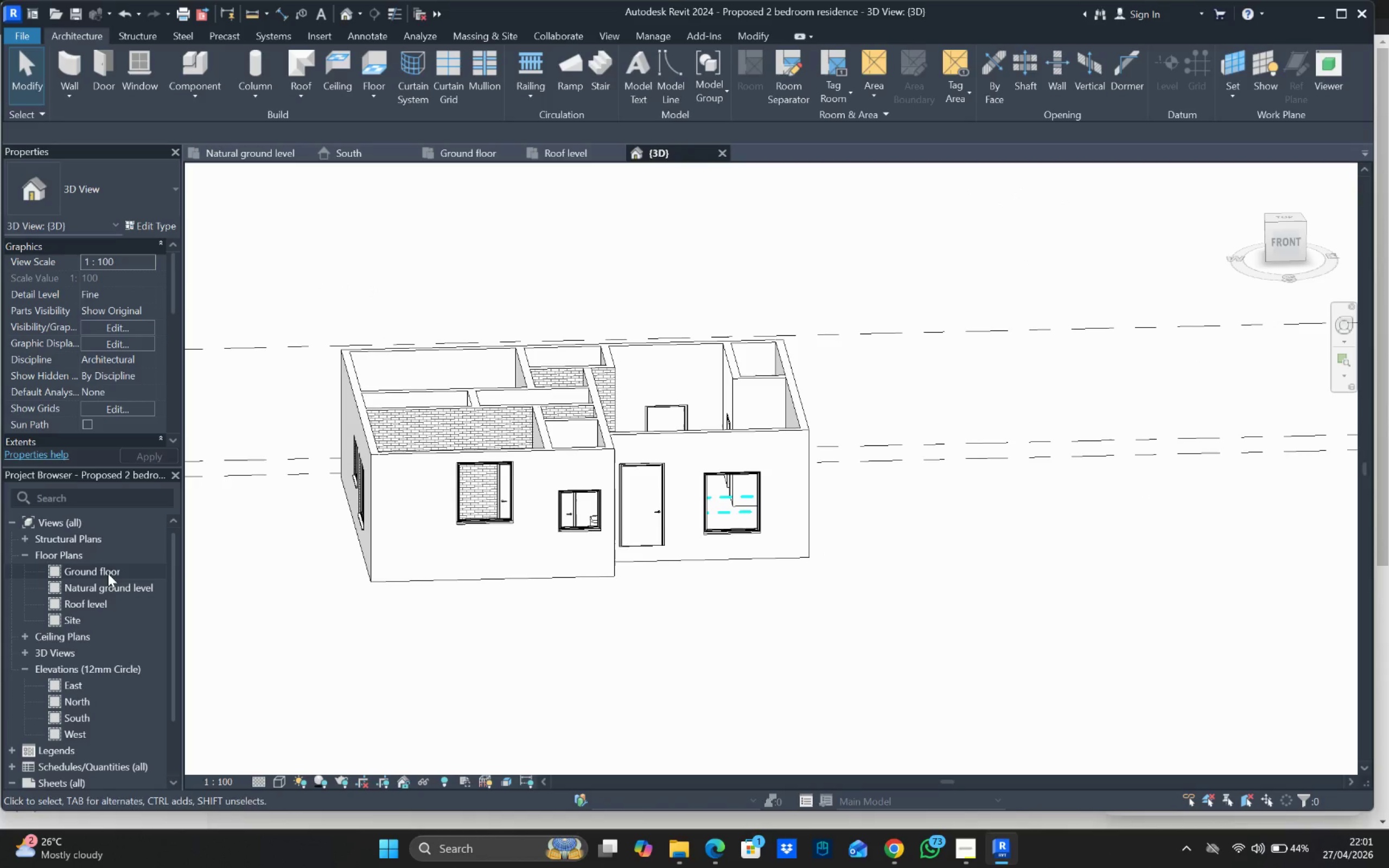 
double_click([108, 573])
 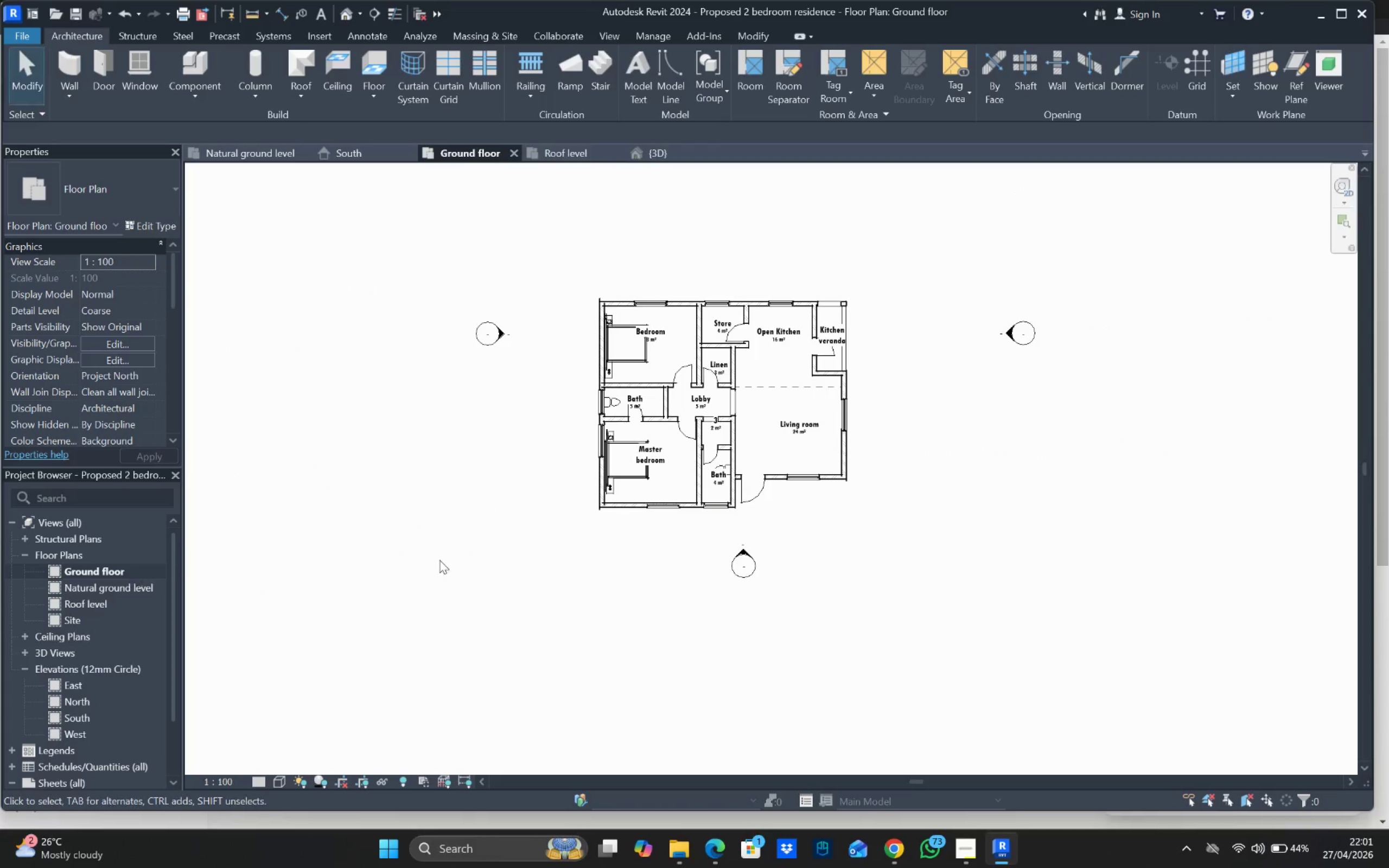 
scroll: coordinate [762, 501], scroll_direction: down, amount: 3.0
 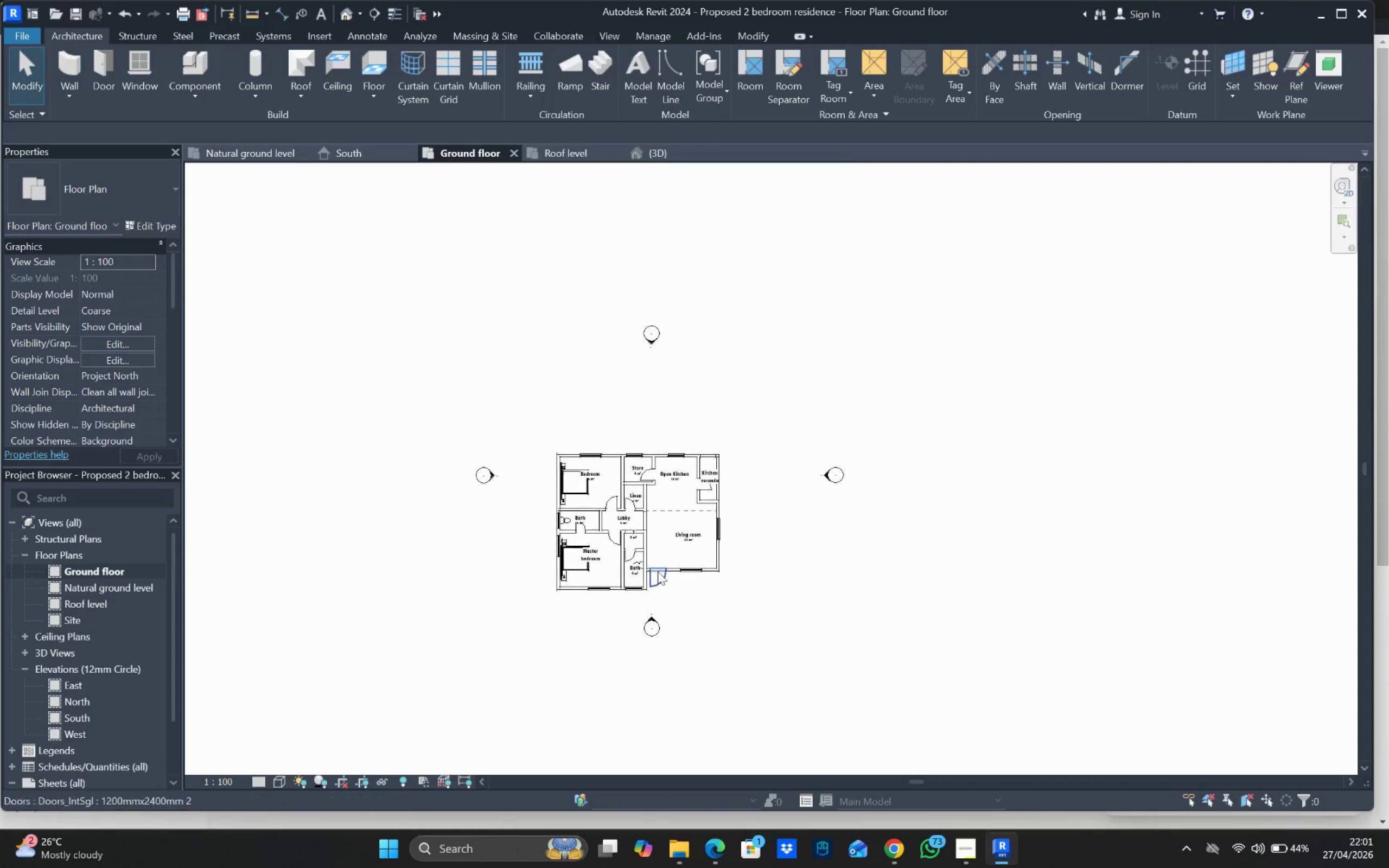 
scroll: coordinate [589, 419], scroll_direction: up, amount: 4.0
 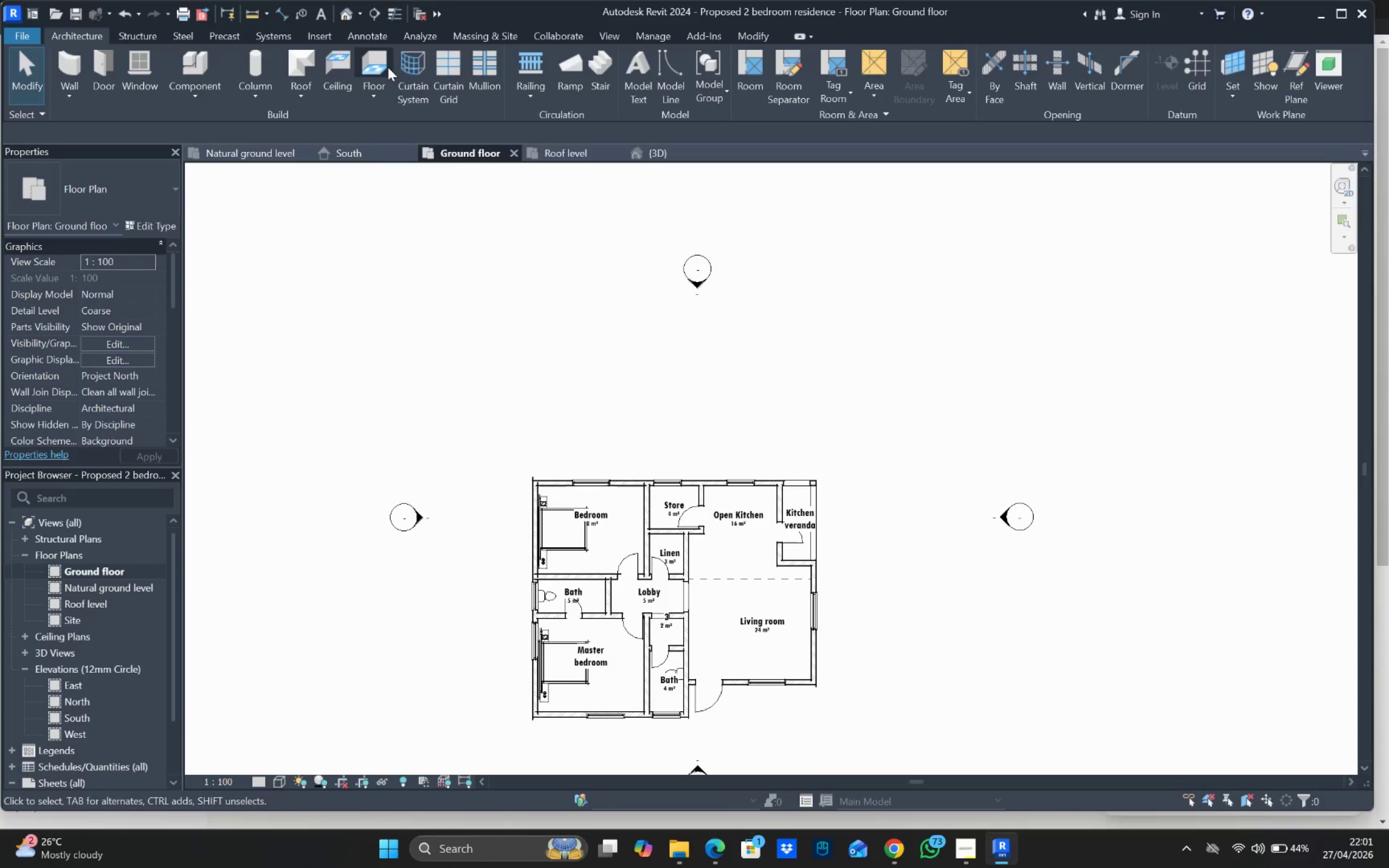 
left_click([377, 63])
 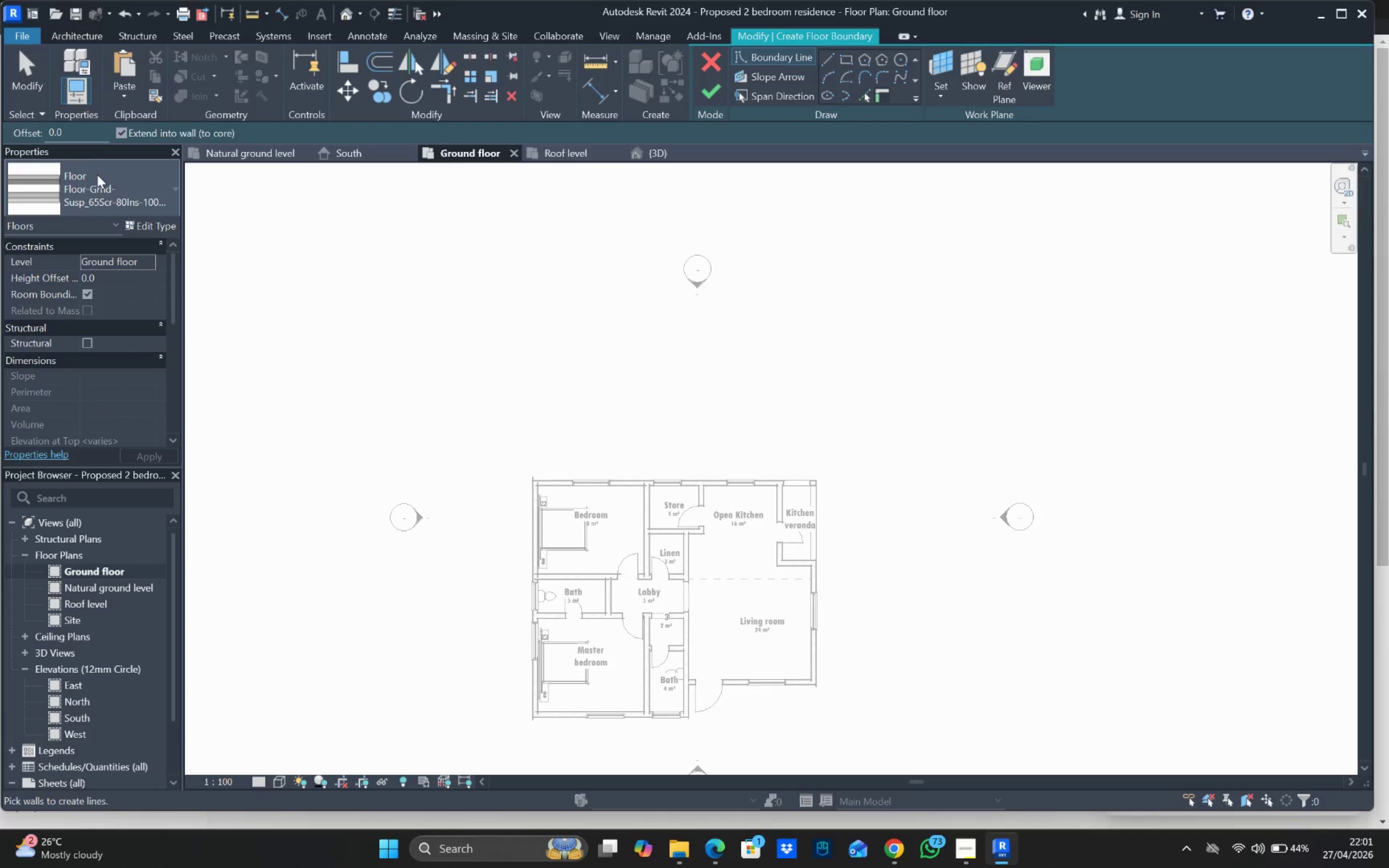 
left_click([162, 222])
 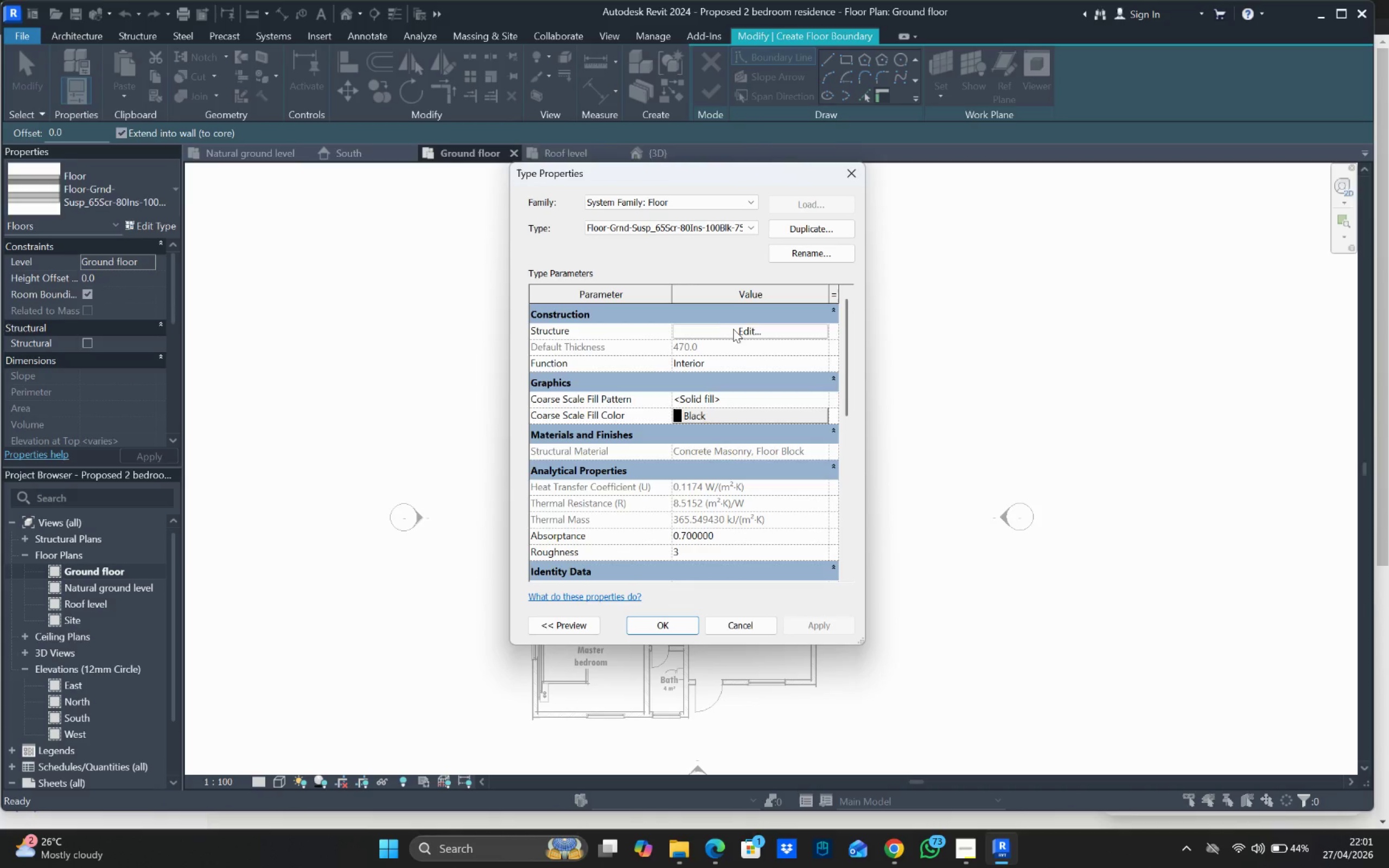 
left_click([729, 328])
 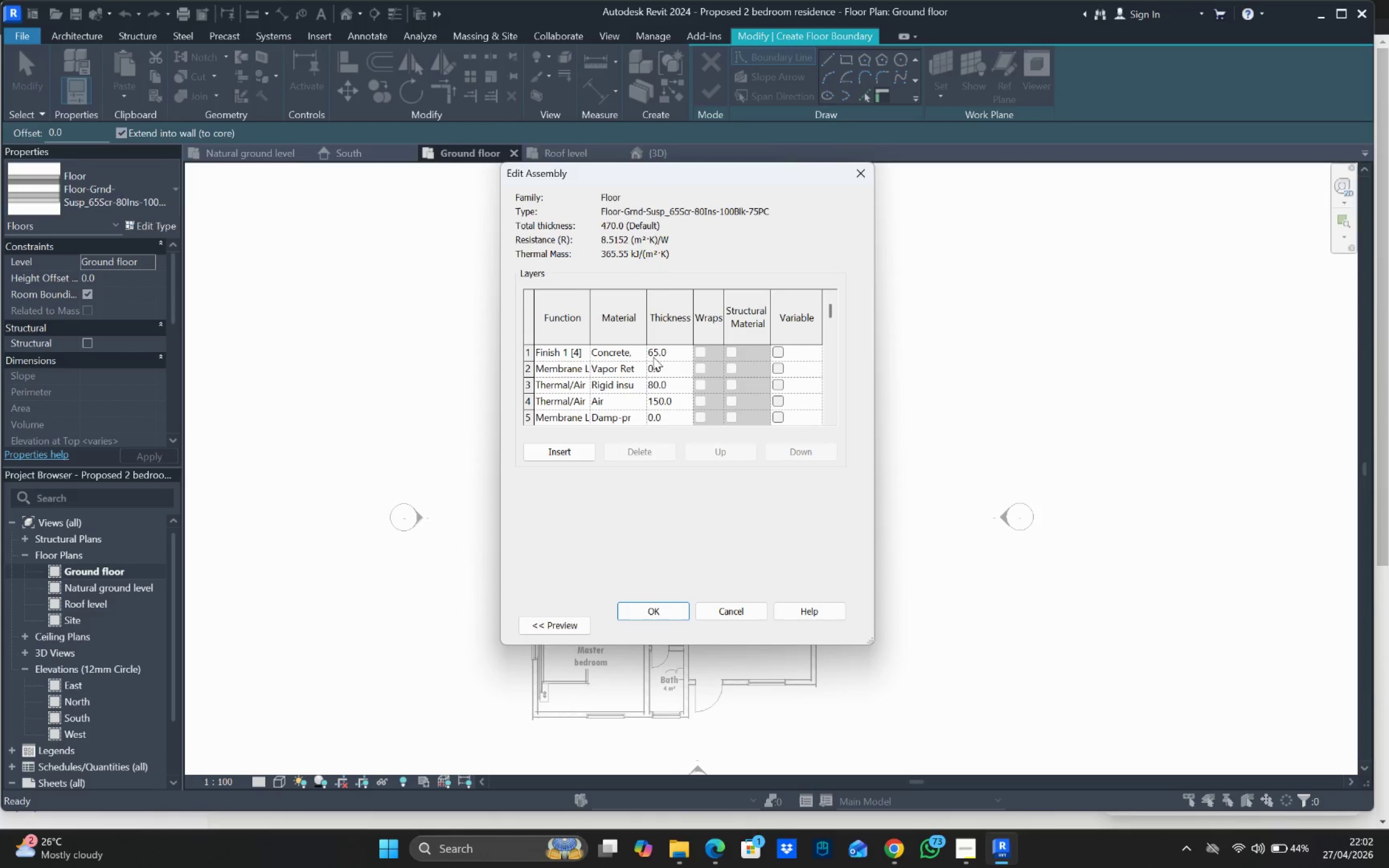 
double_click([653, 356])
 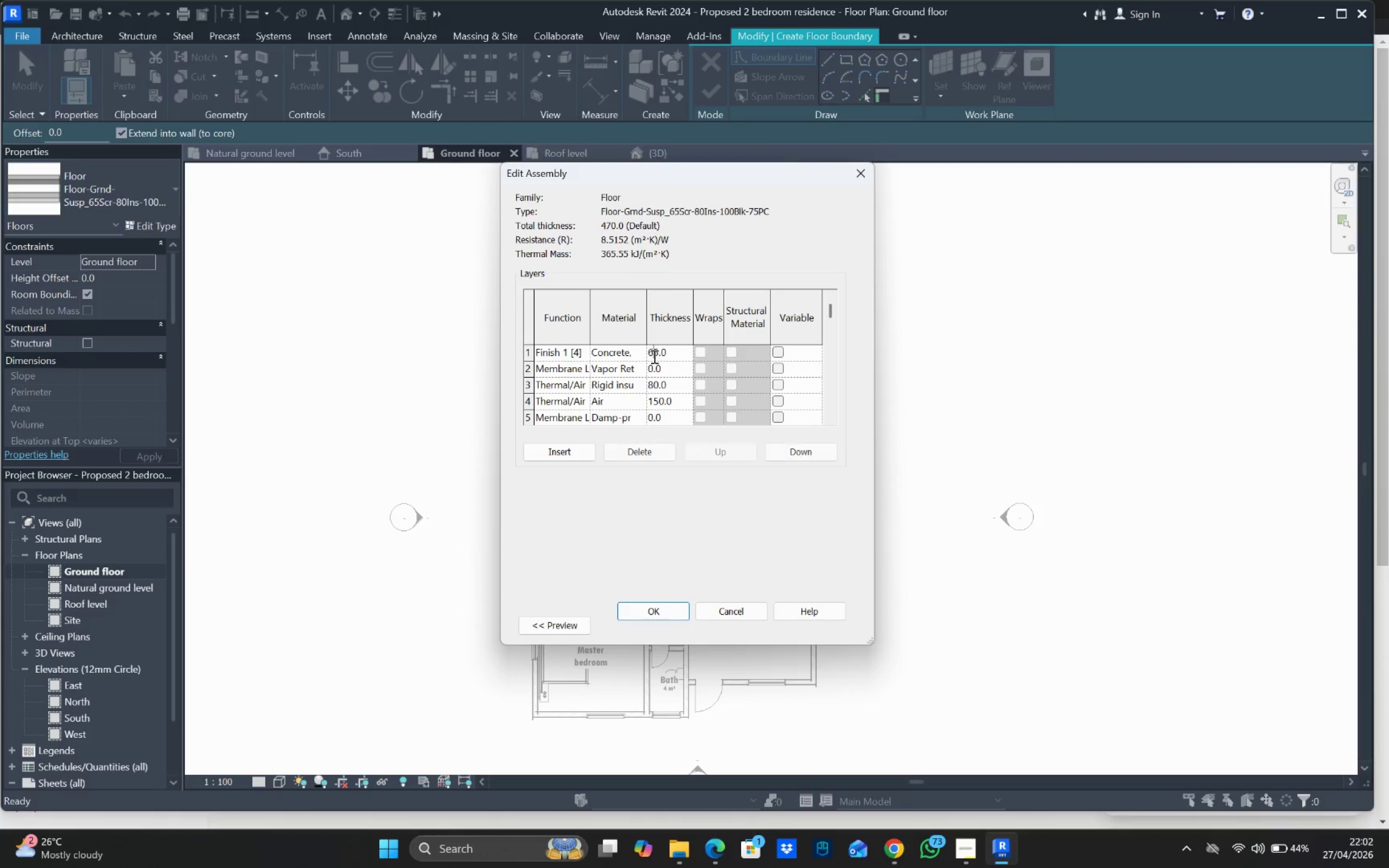 
triple_click([653, 356])
 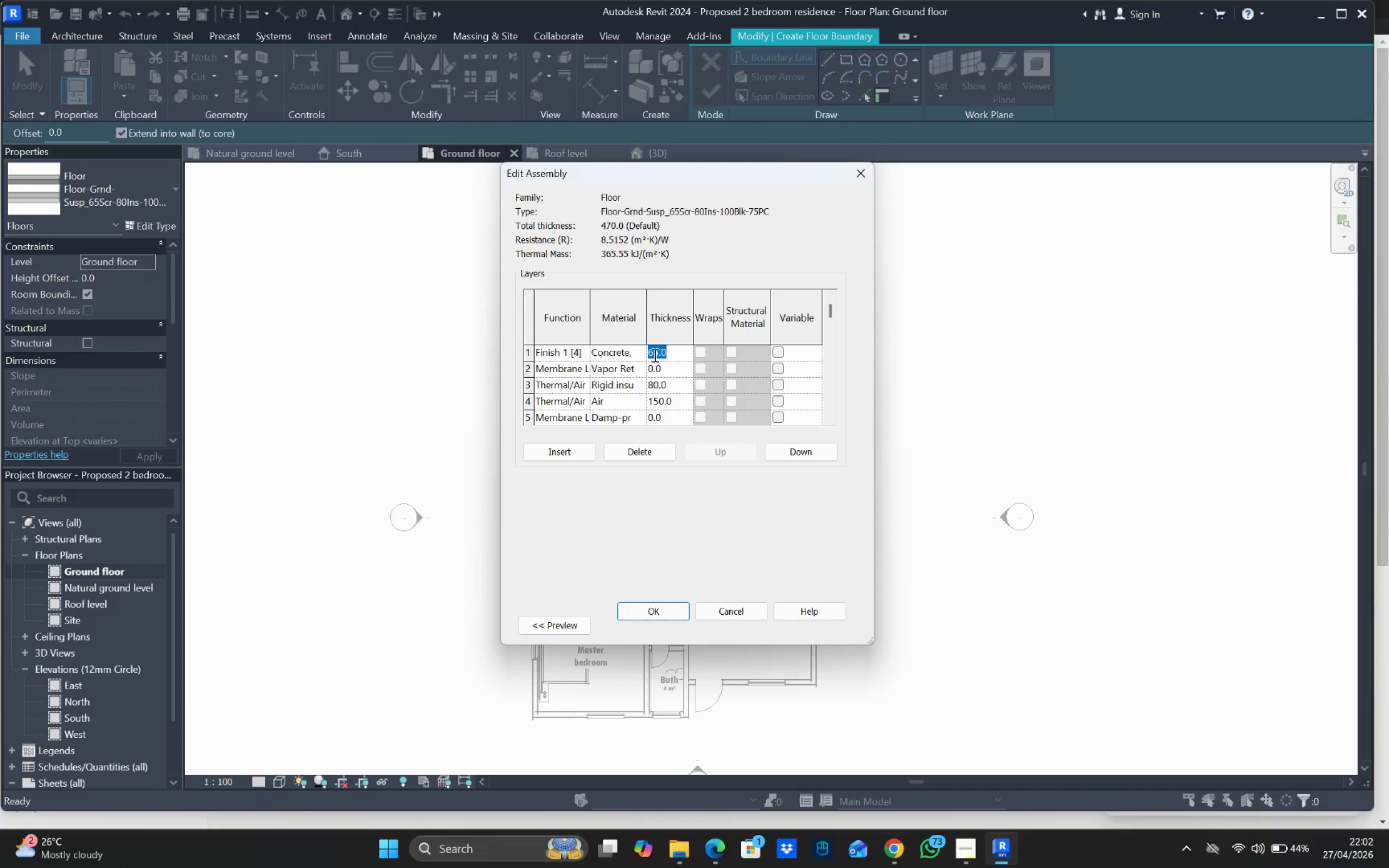 
type(50)
 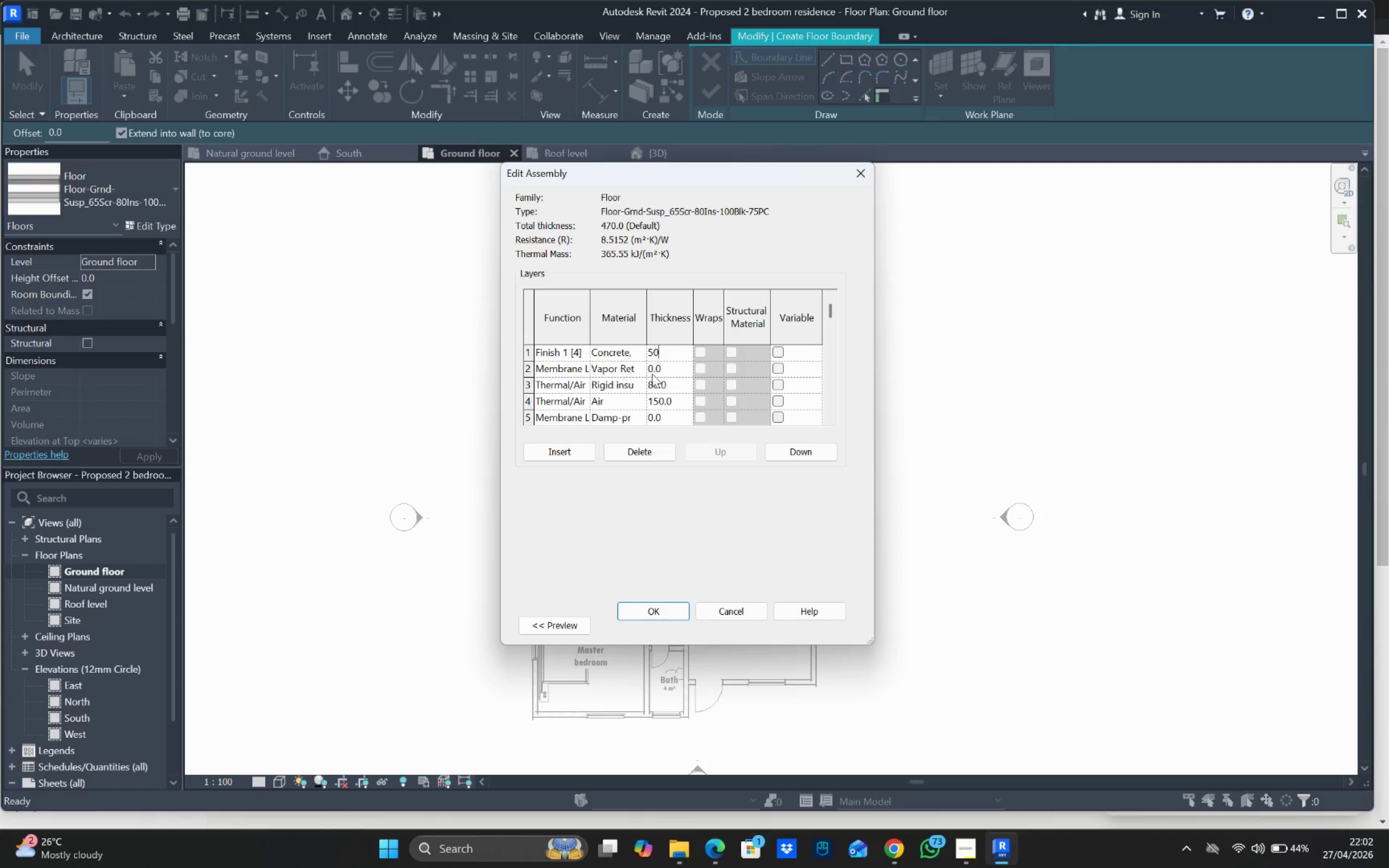 
double_click([654, 384])
 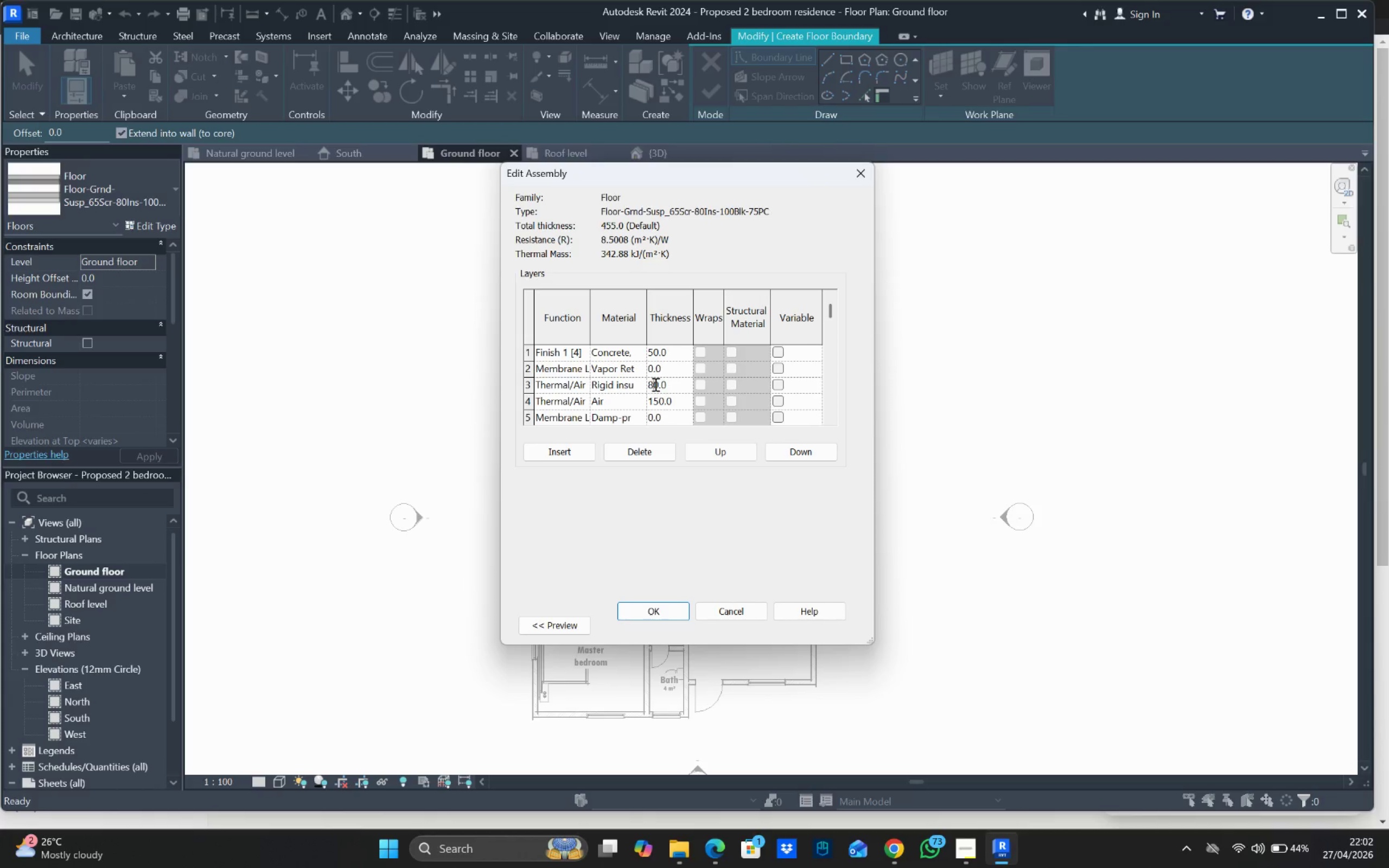 
triple_click([654, 384])
 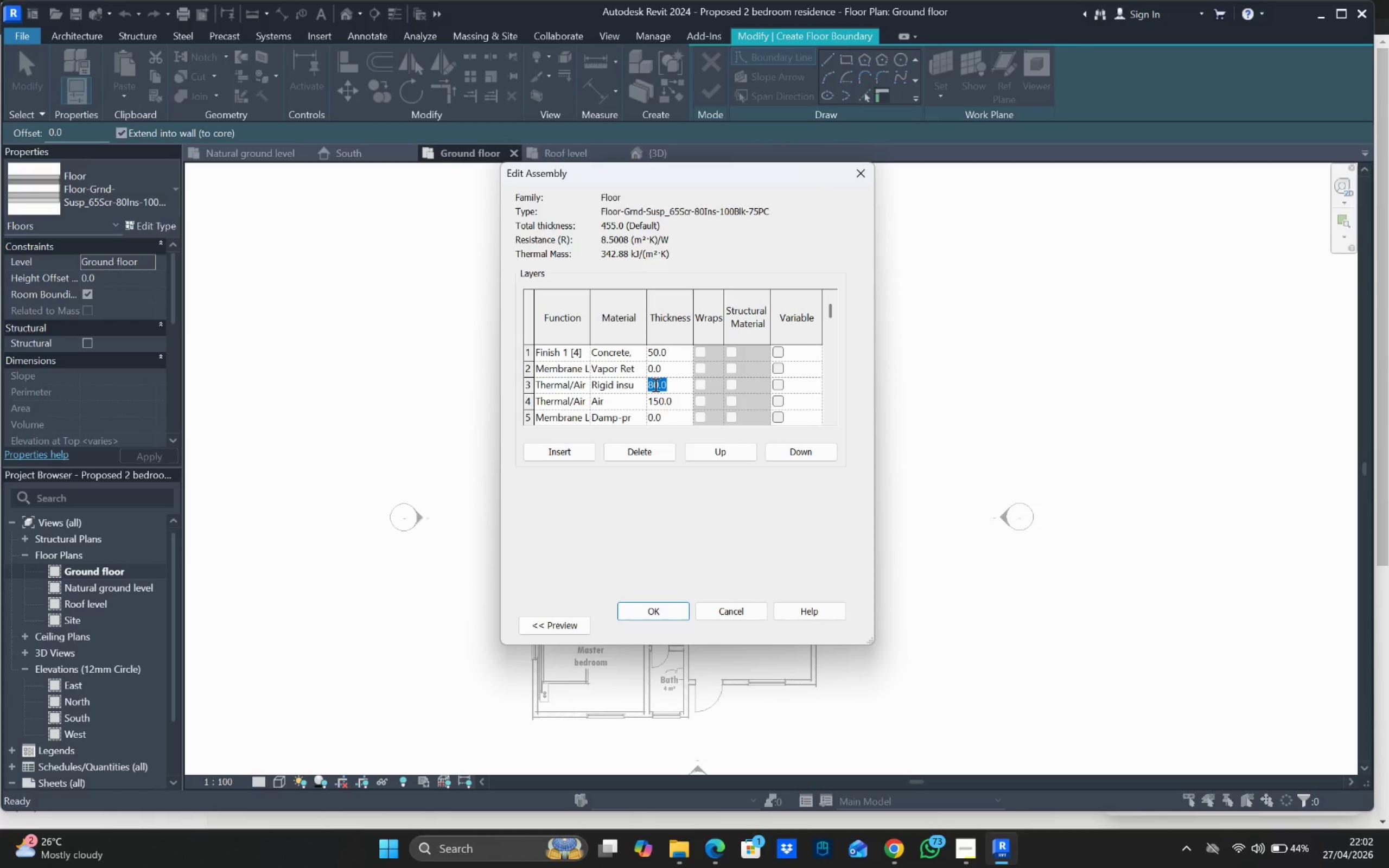 
type(50)
 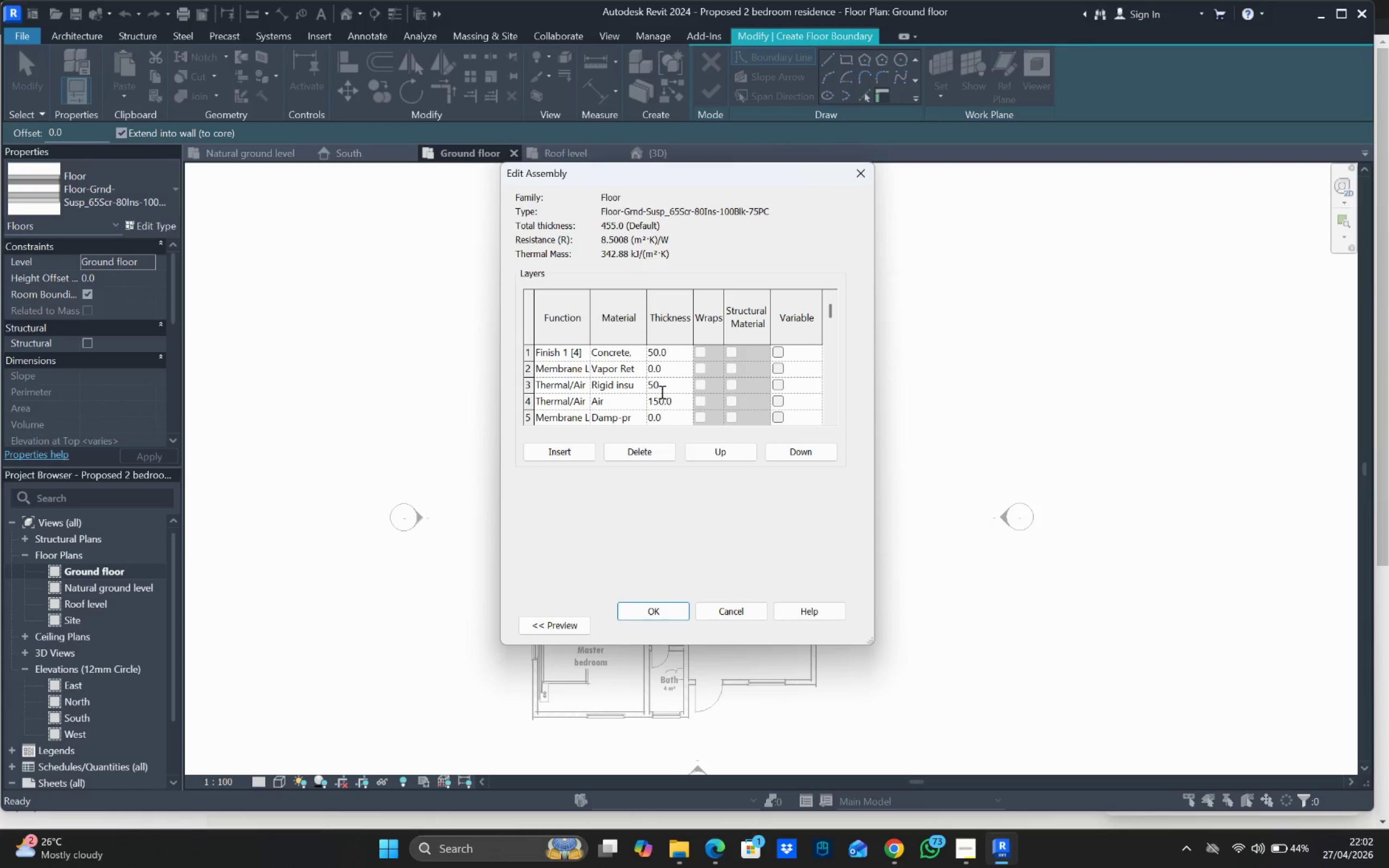 
scroll: coordinate [660, 375], scroll_direction: down, amount: 1.0
 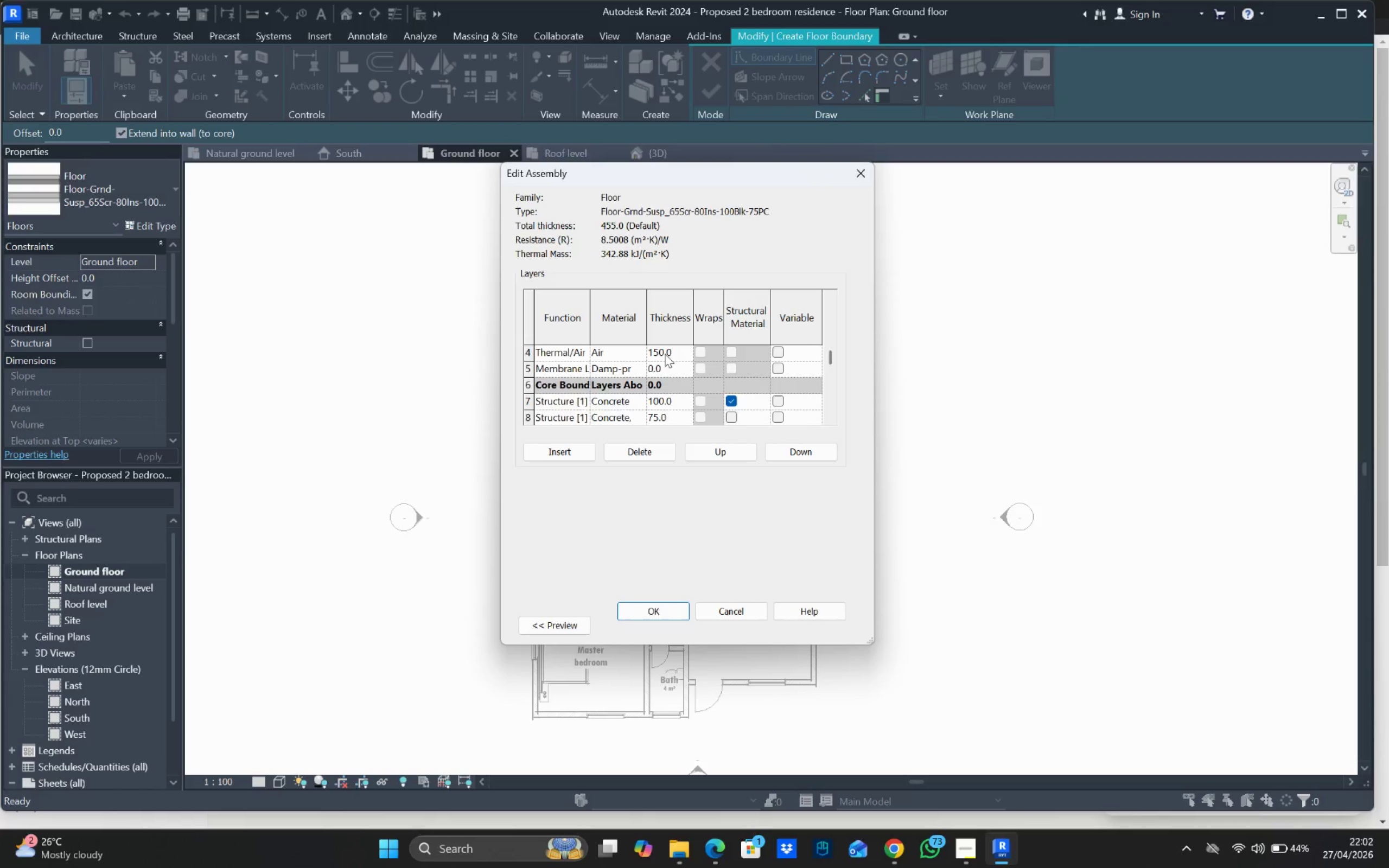 
scroll: coordinate [665, 347], scroll_direction: up, amount: 3.0
 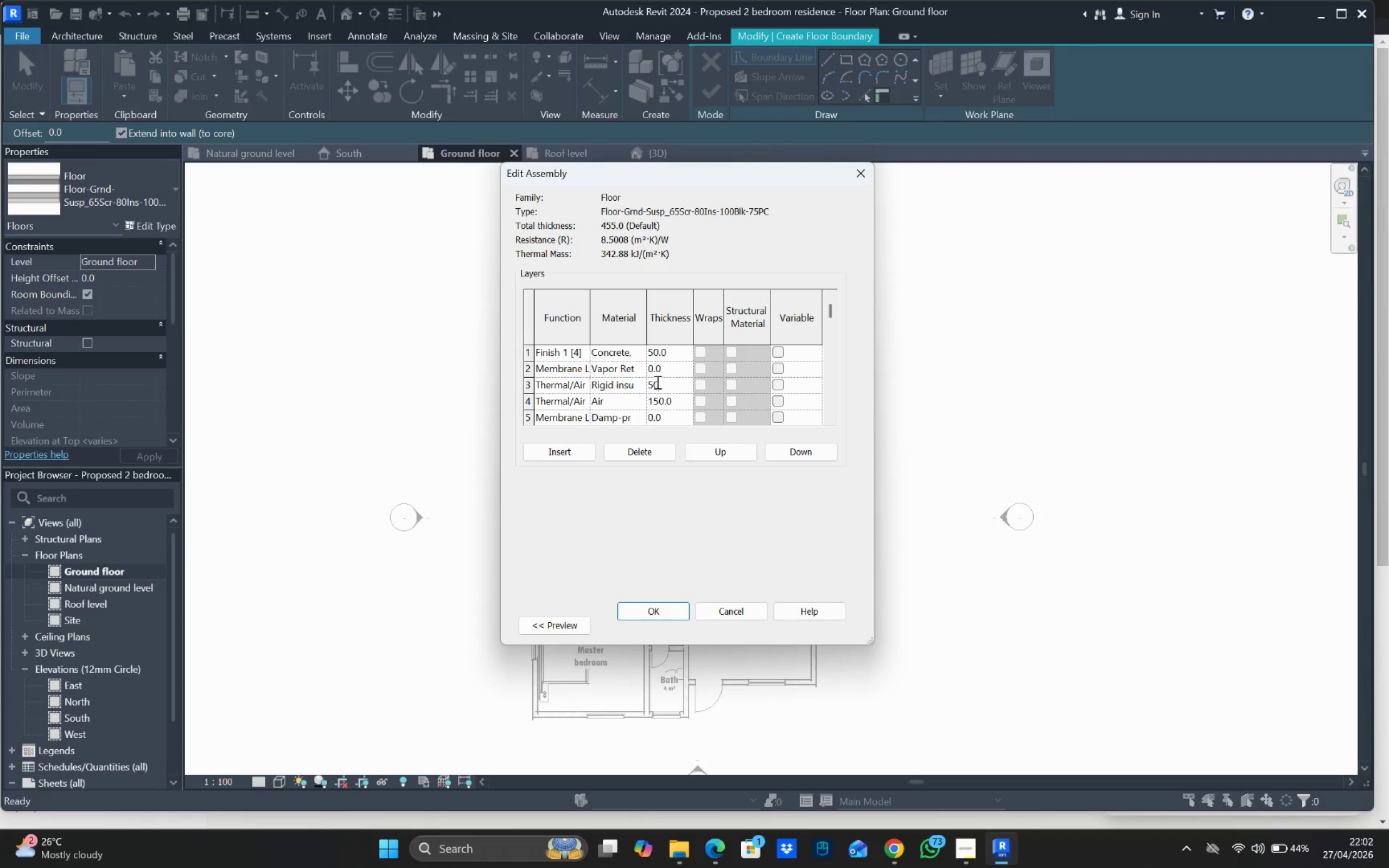 
scroll: coordinate [662, 403], scroll_direction: down, amount: 7.0
 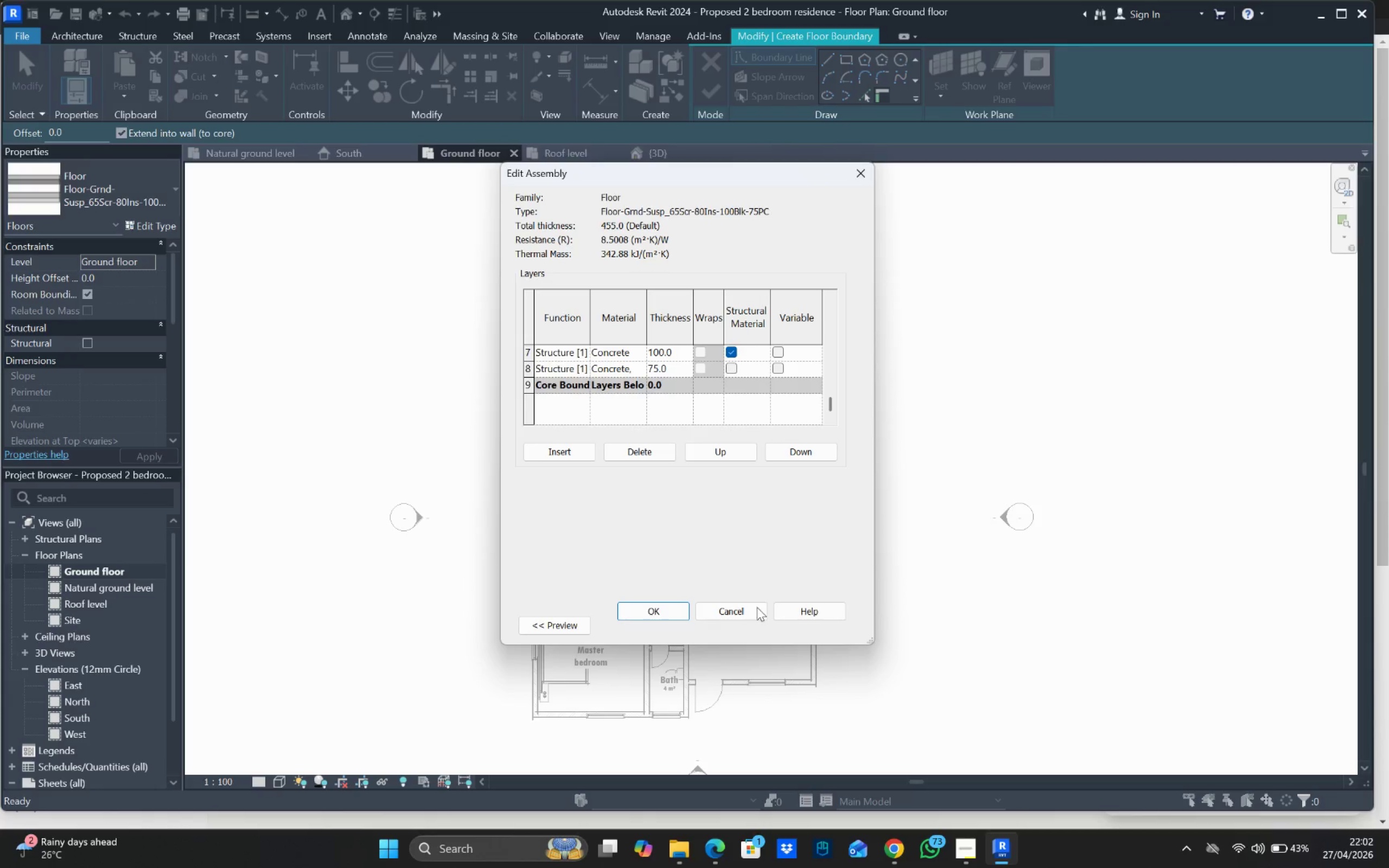 
left_click([657, 615])
 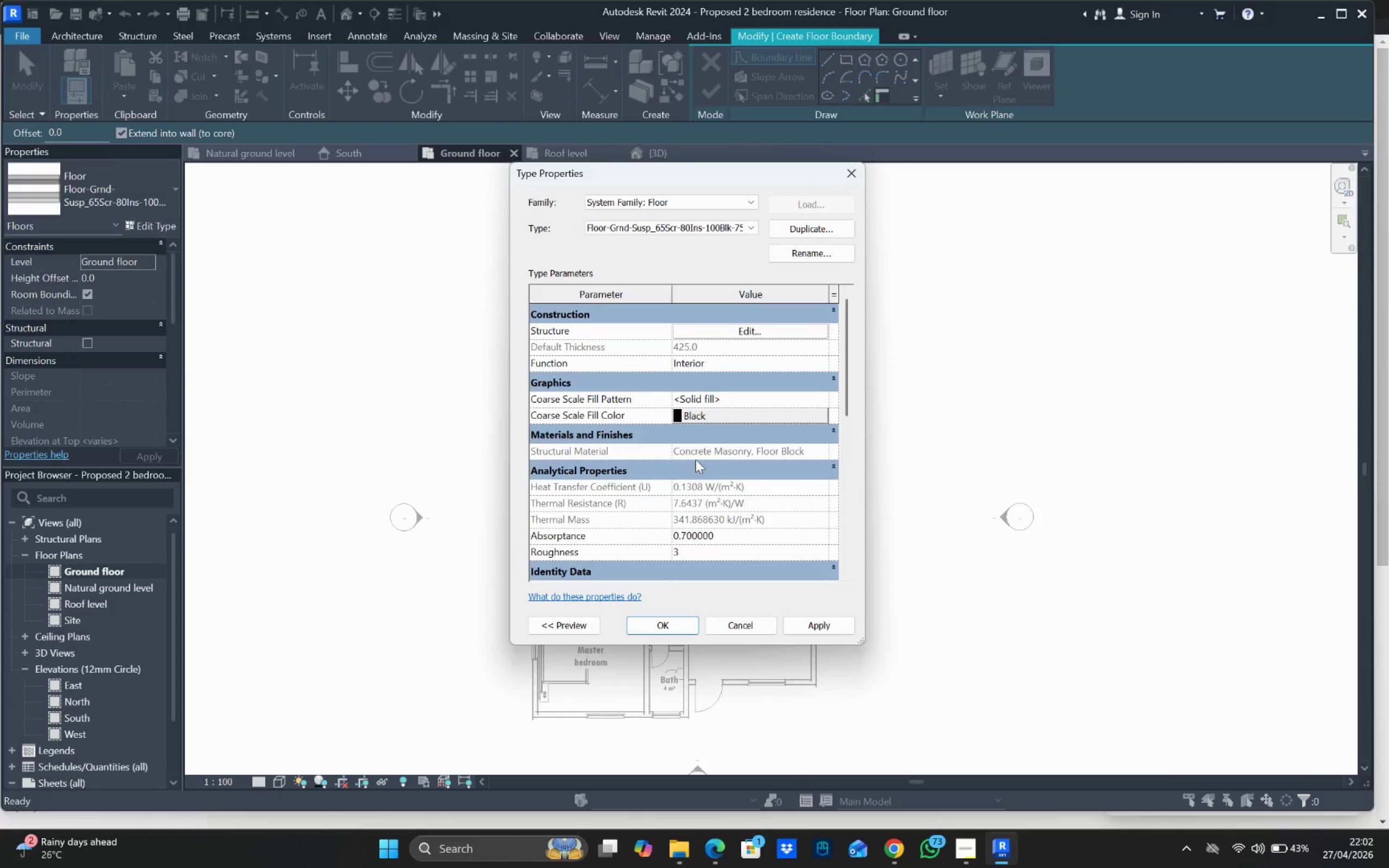 
left_click([753, 333])
 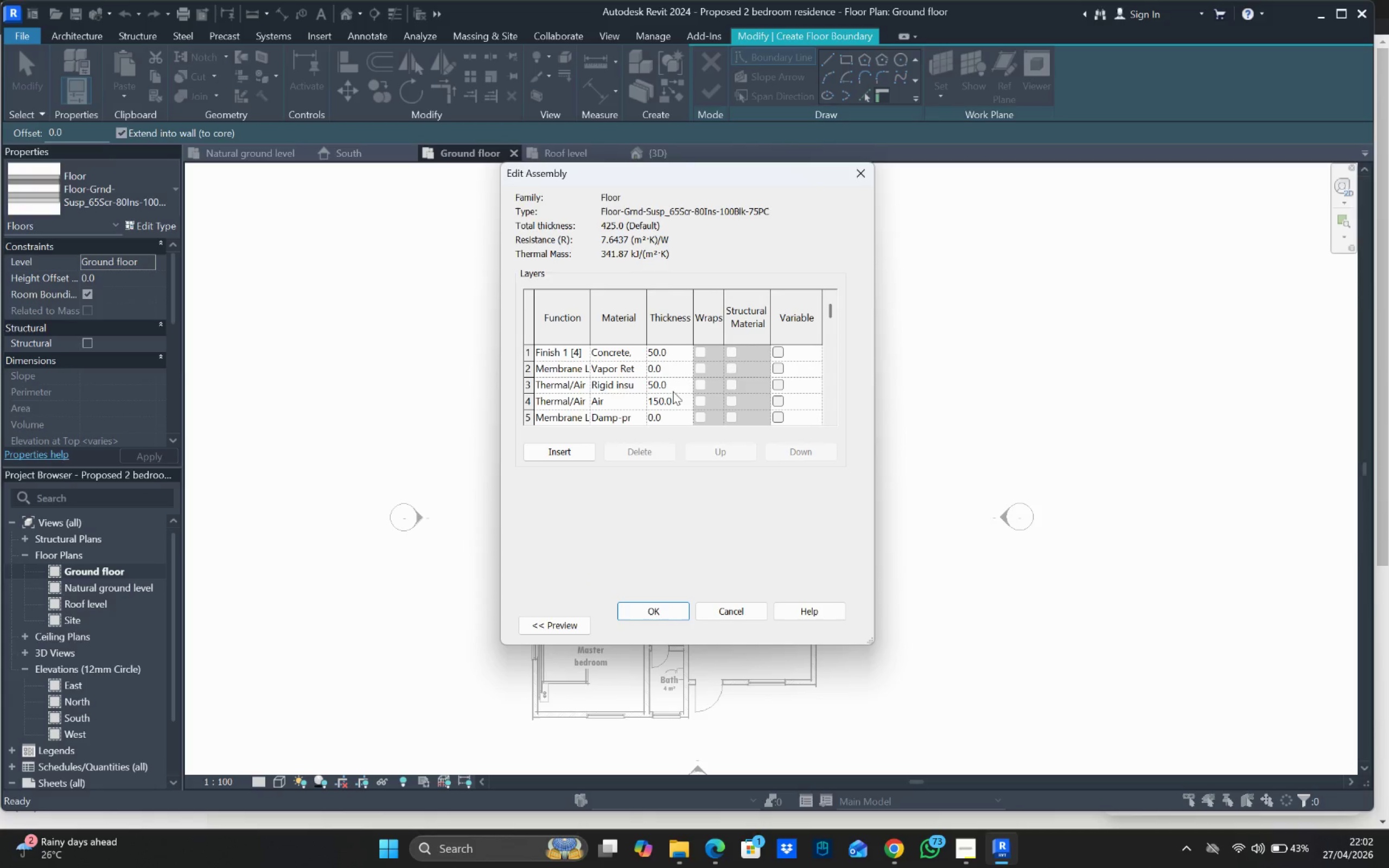 
scroll: coordinate [661, 389], scroll_direction: down, amount: 2.0
 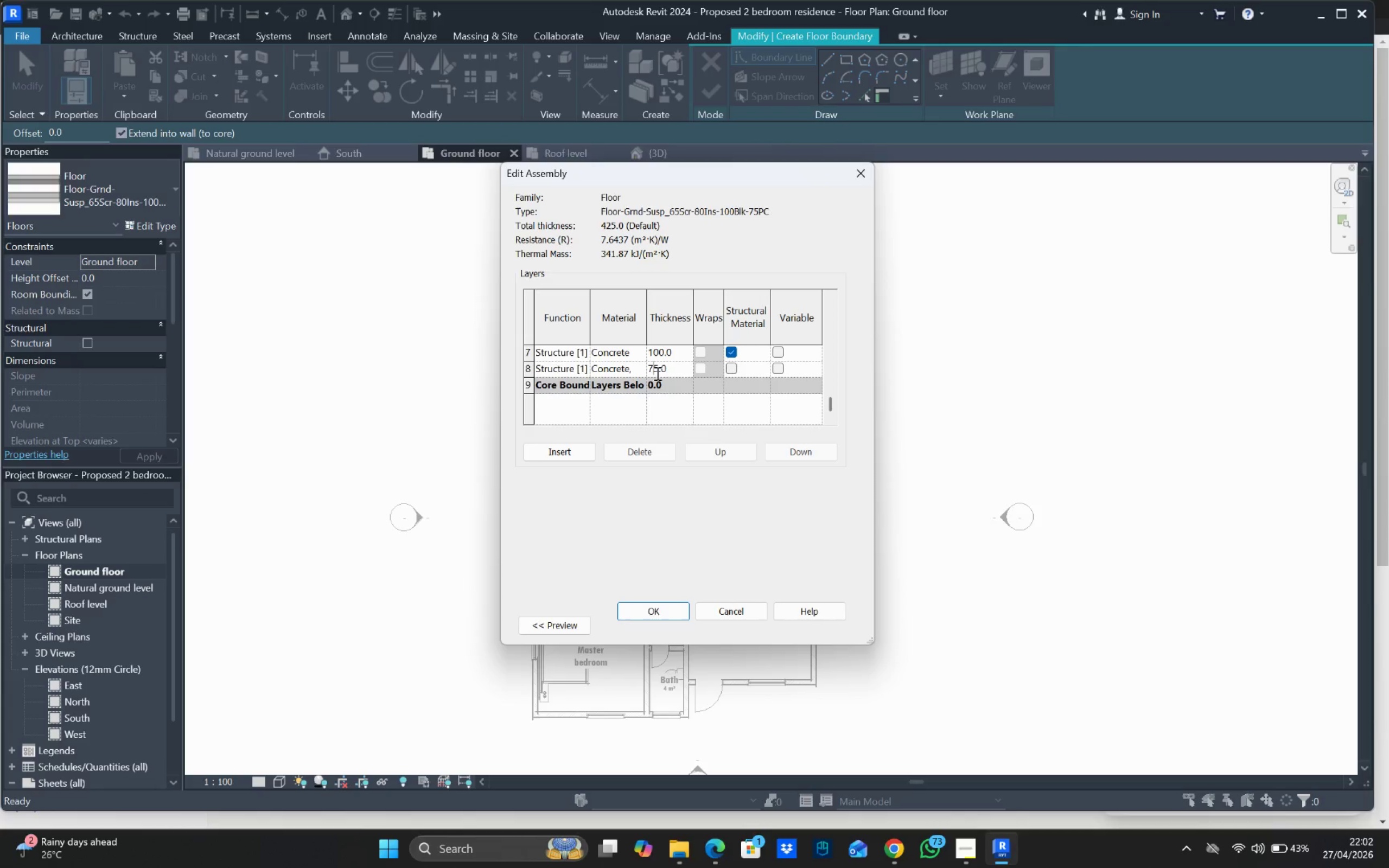 
double_click([657, 373])
 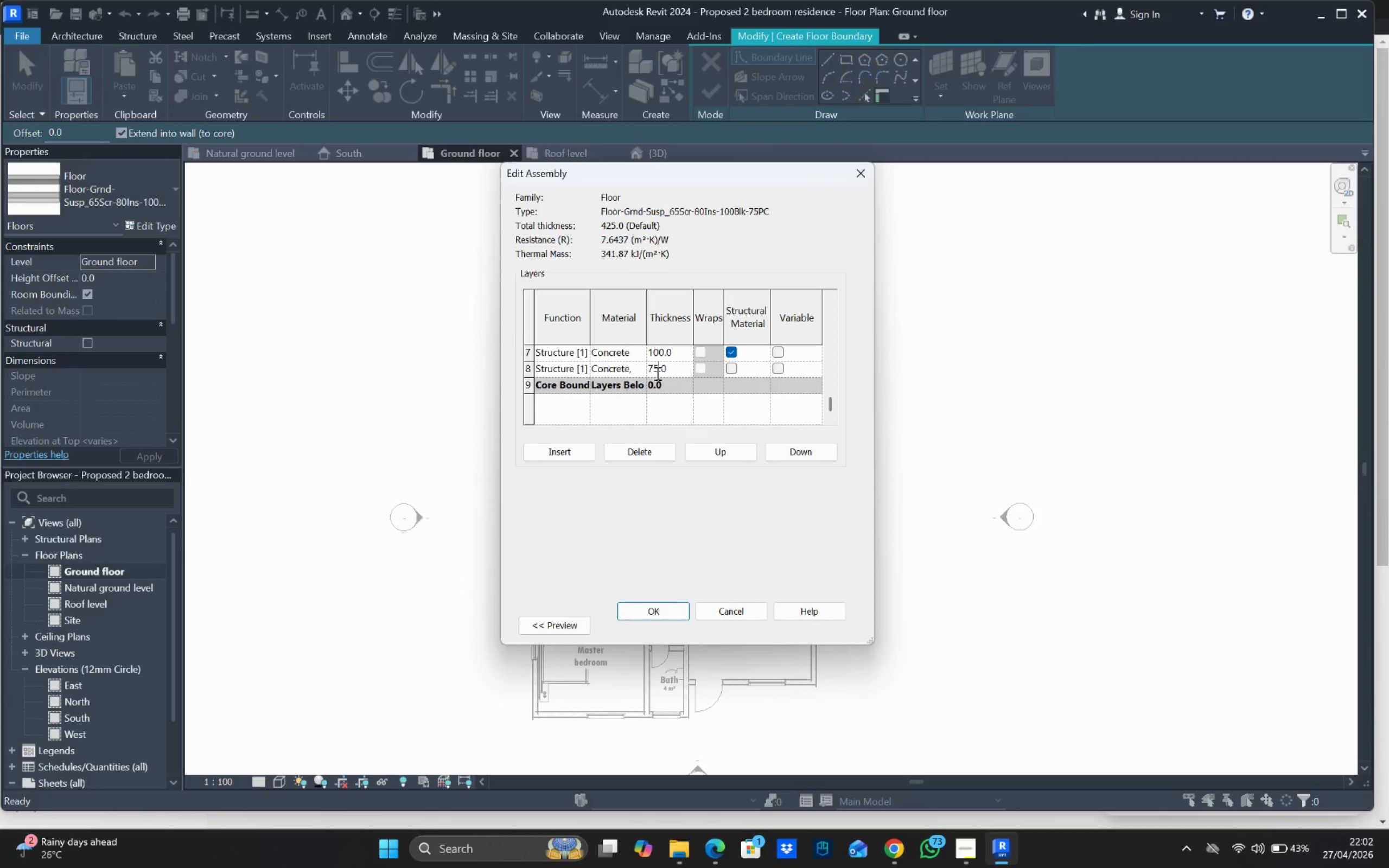 
triple_click([657, 373])
 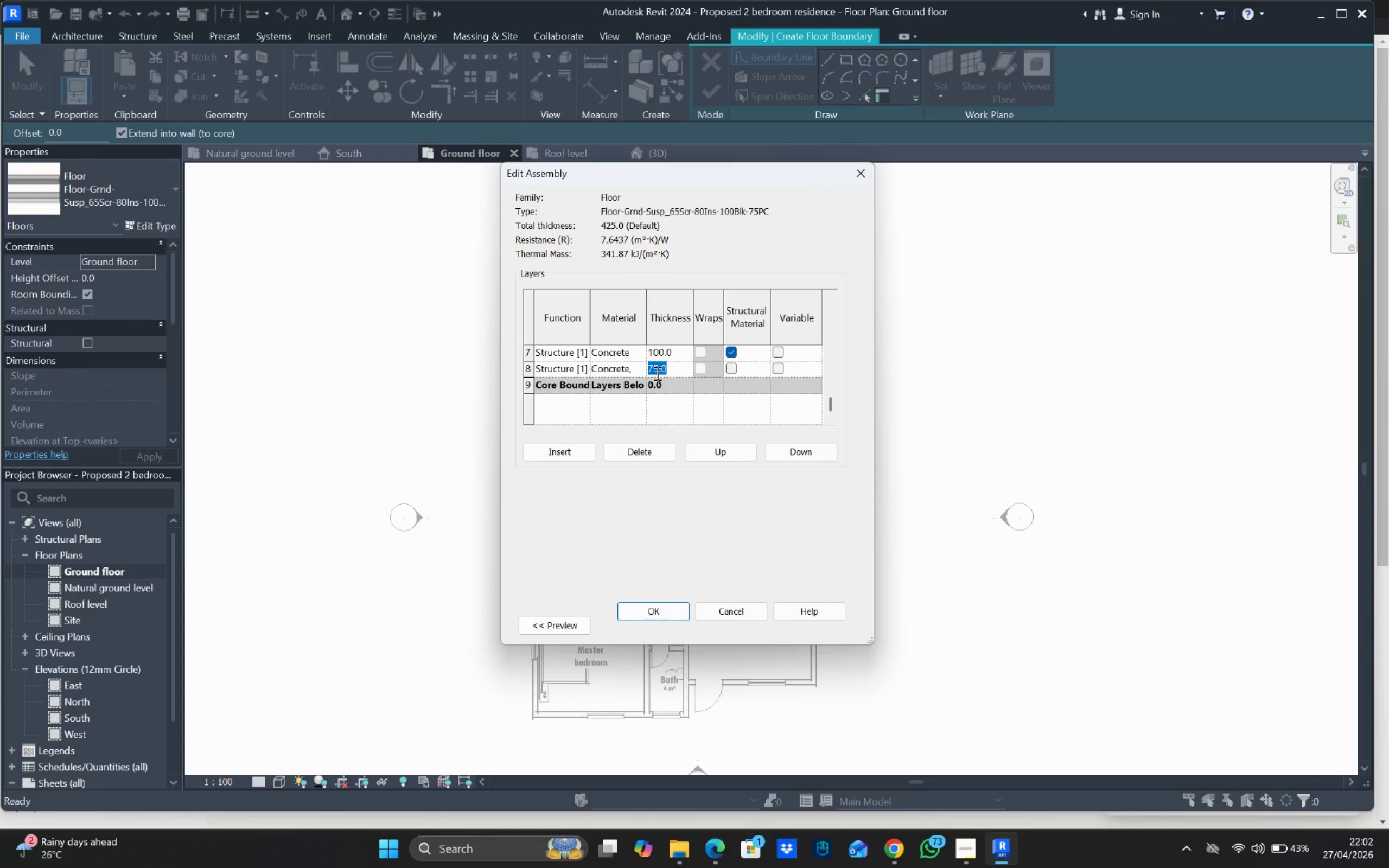 
type(100)
 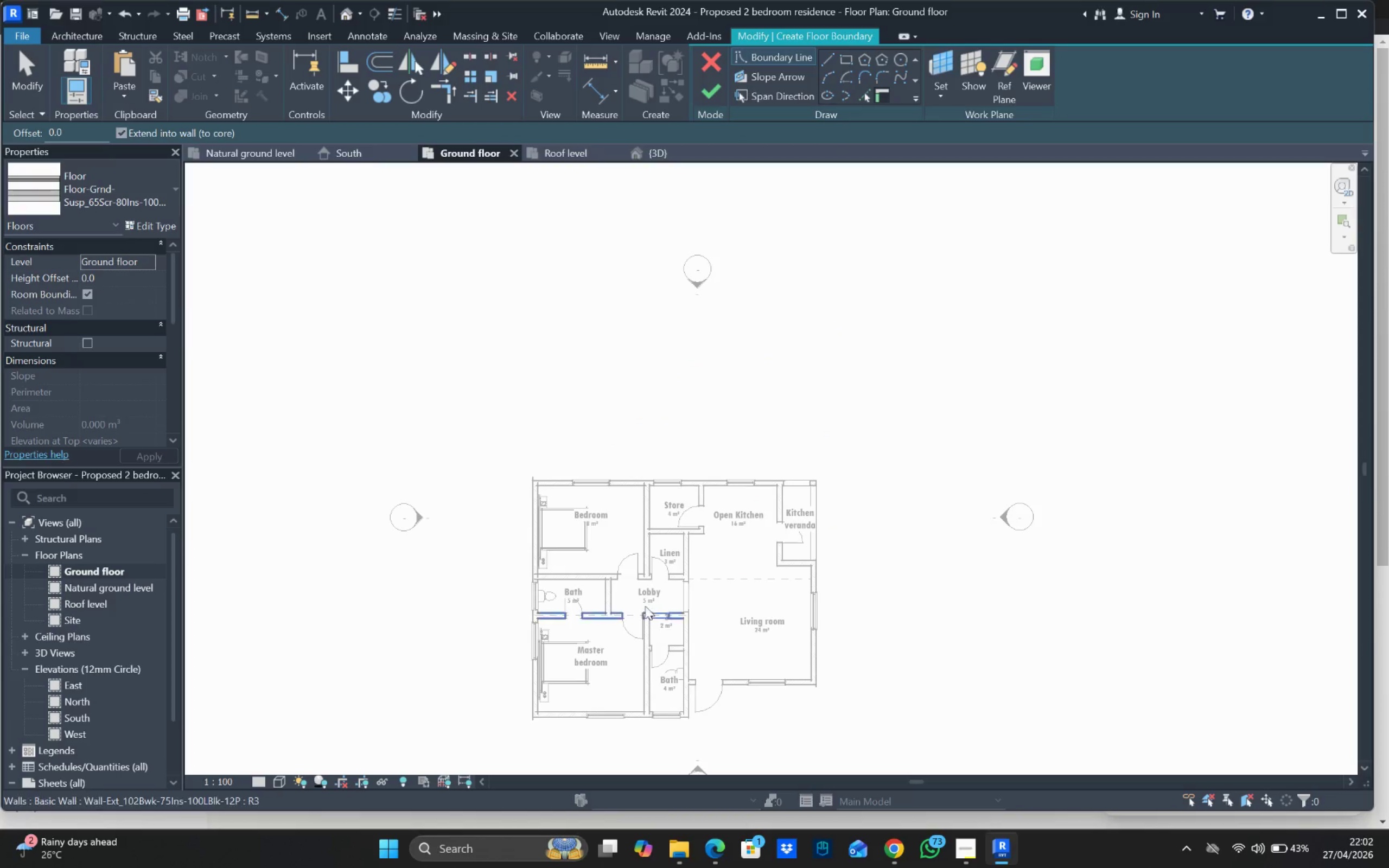 
wait(5.47)
 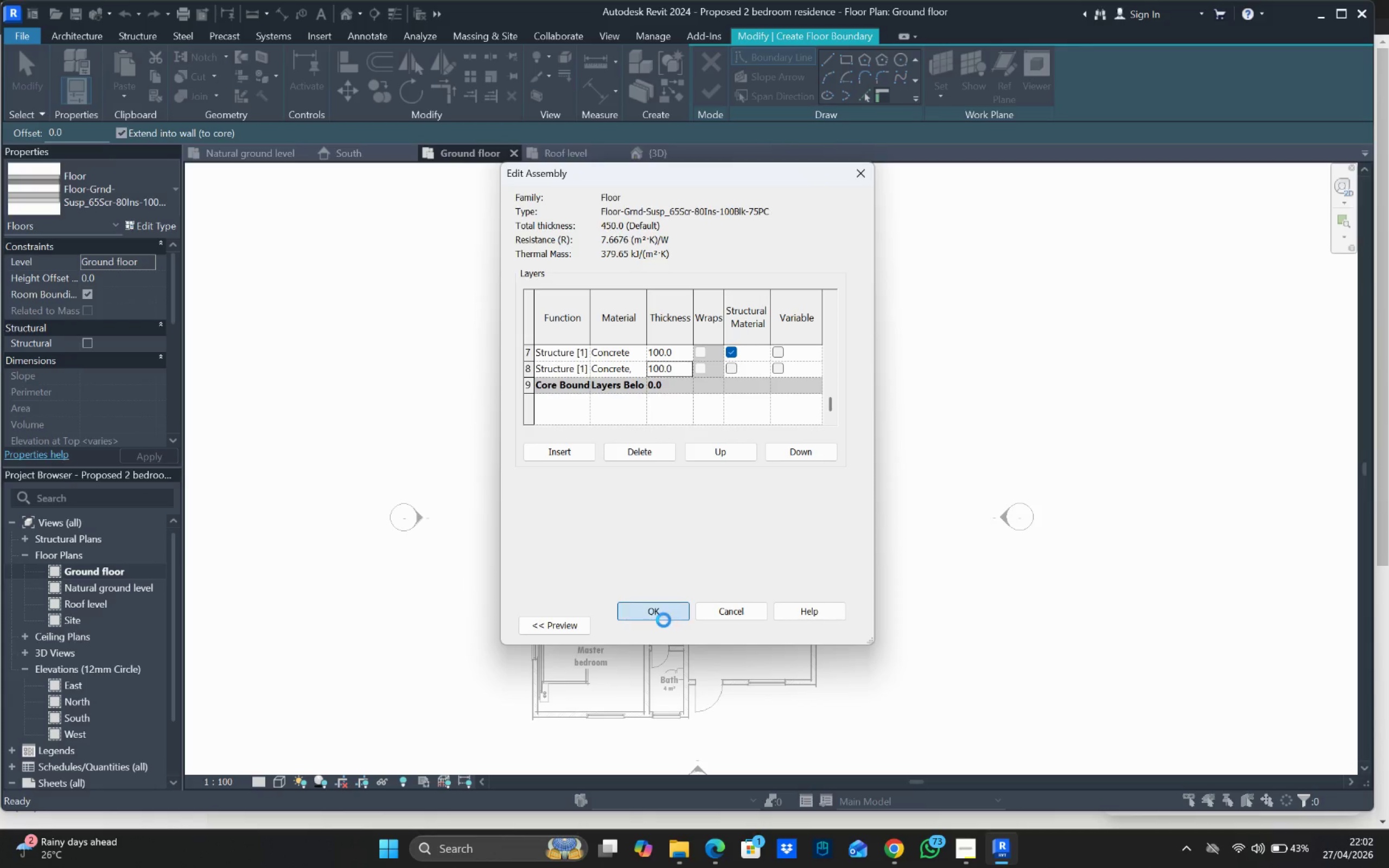 
left_click([827, 52])
 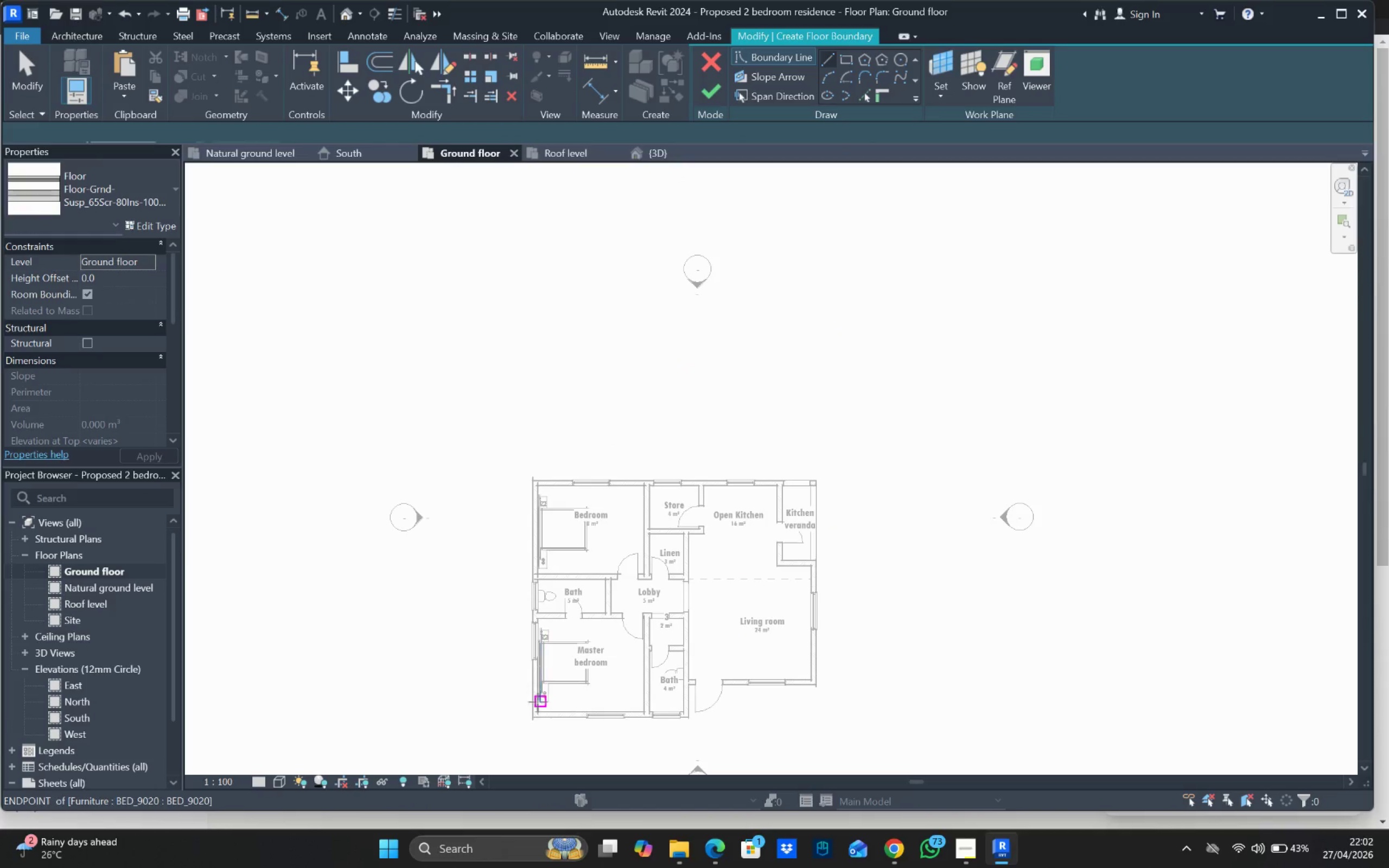 
scroll: coordinate [521, 550], scroll_direction: up, amount: 8.0
 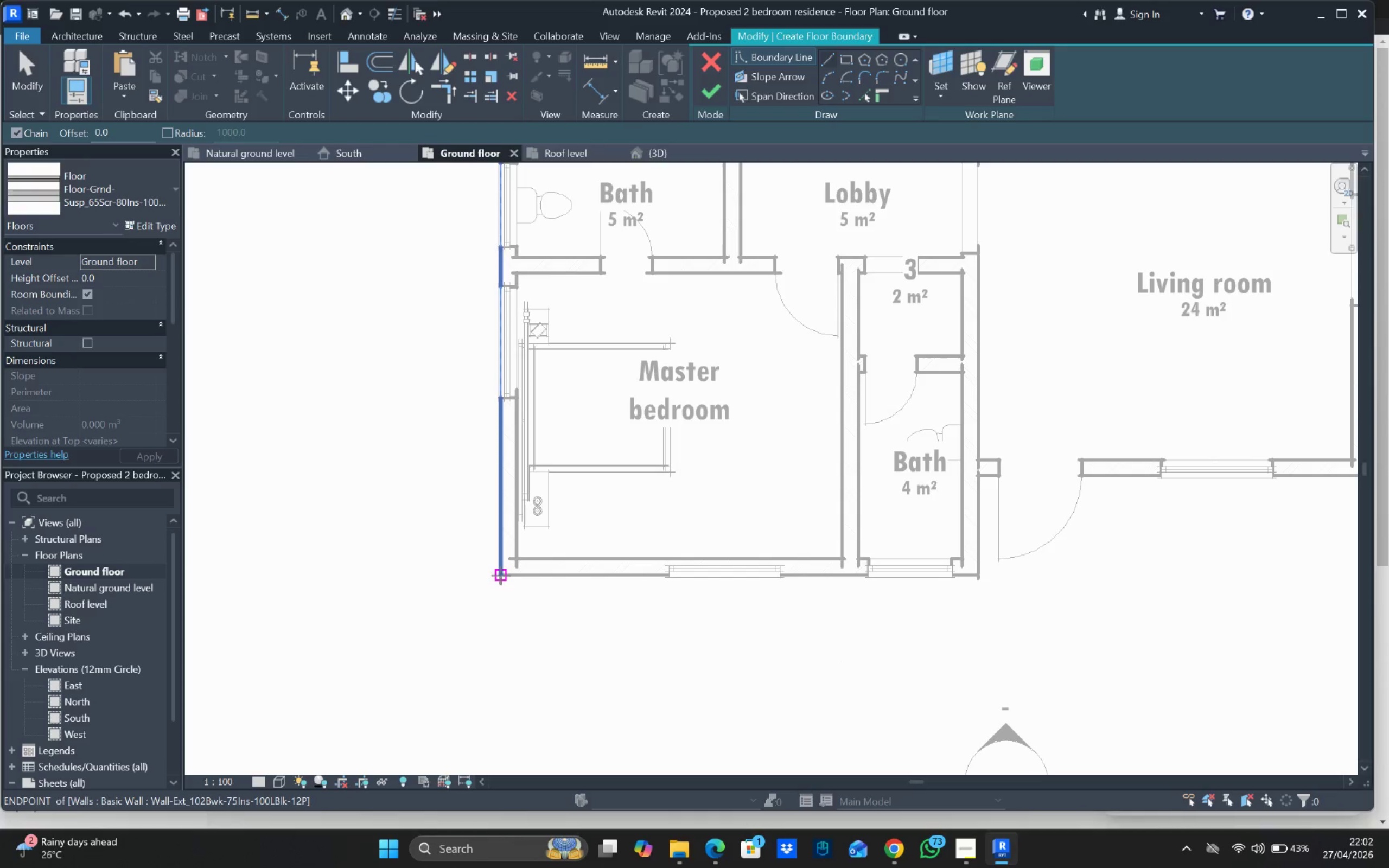 
left_click_drag(start_coordinate=[501, 576], to_coordinate=[501, 540])
 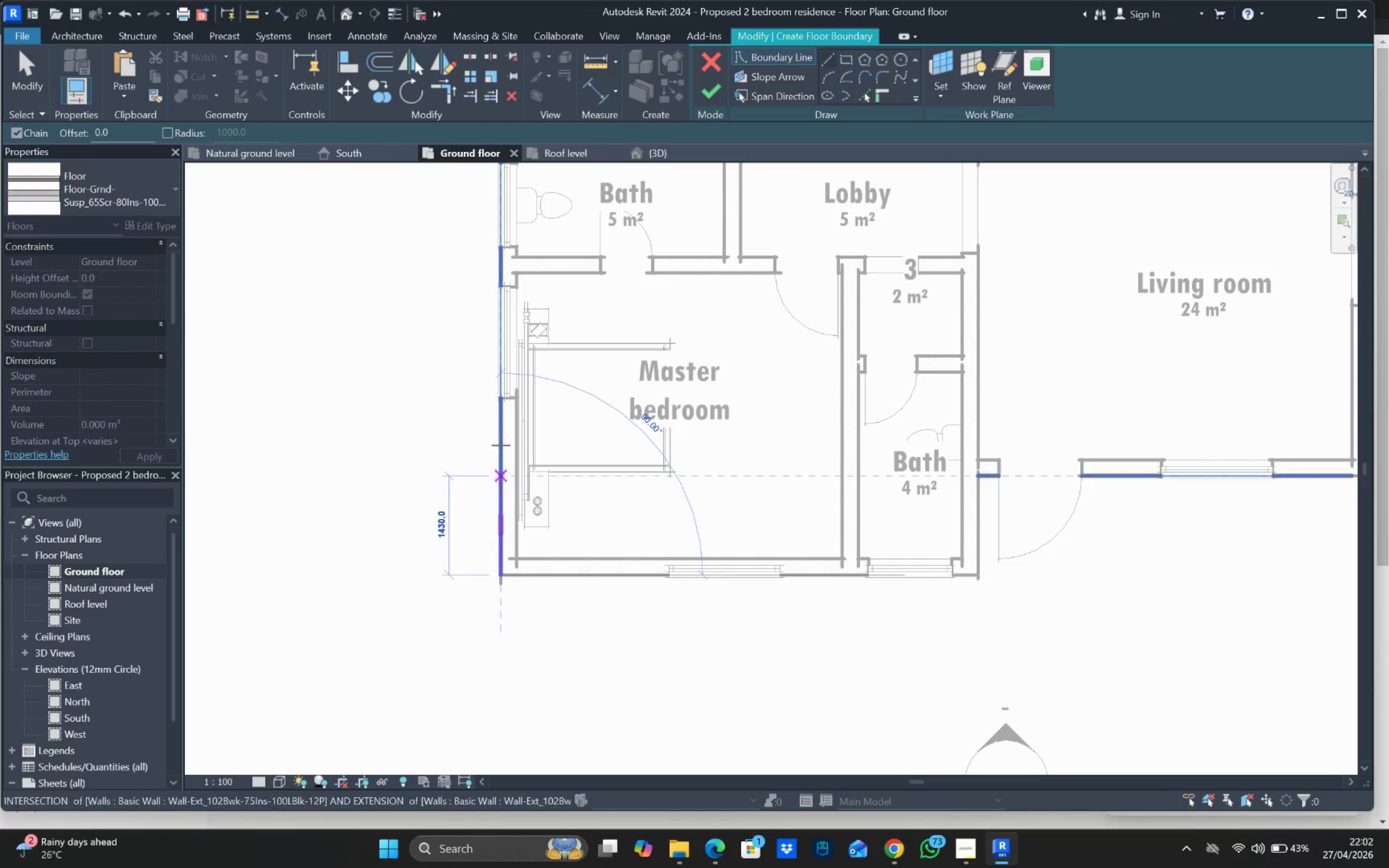 
scroll: coordinate [500, 444], scroll_direction: down, amount: 3.0
 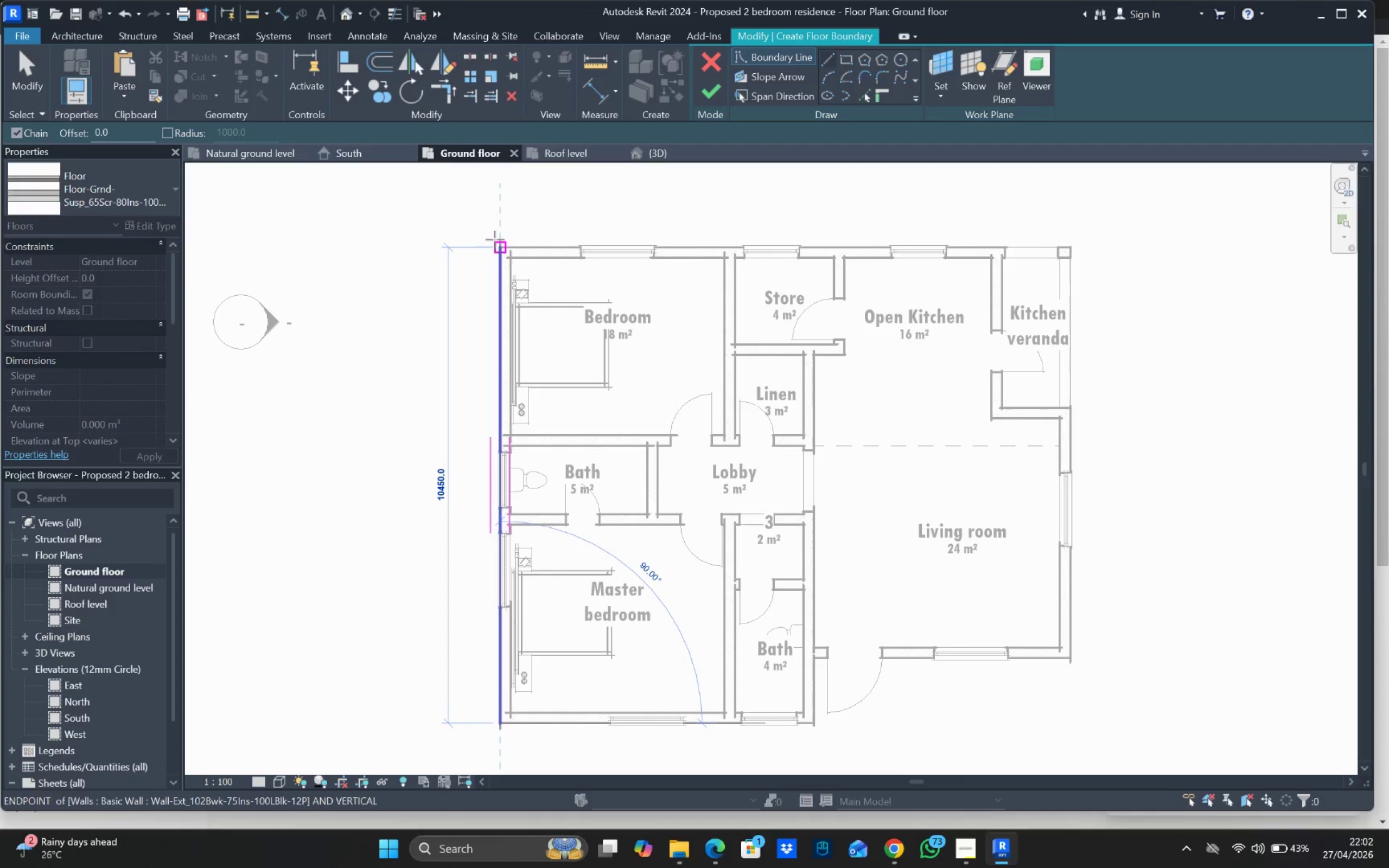 
left_click_drag(start_coordinate=[499, 244], to_coordinate=[531, 244])
 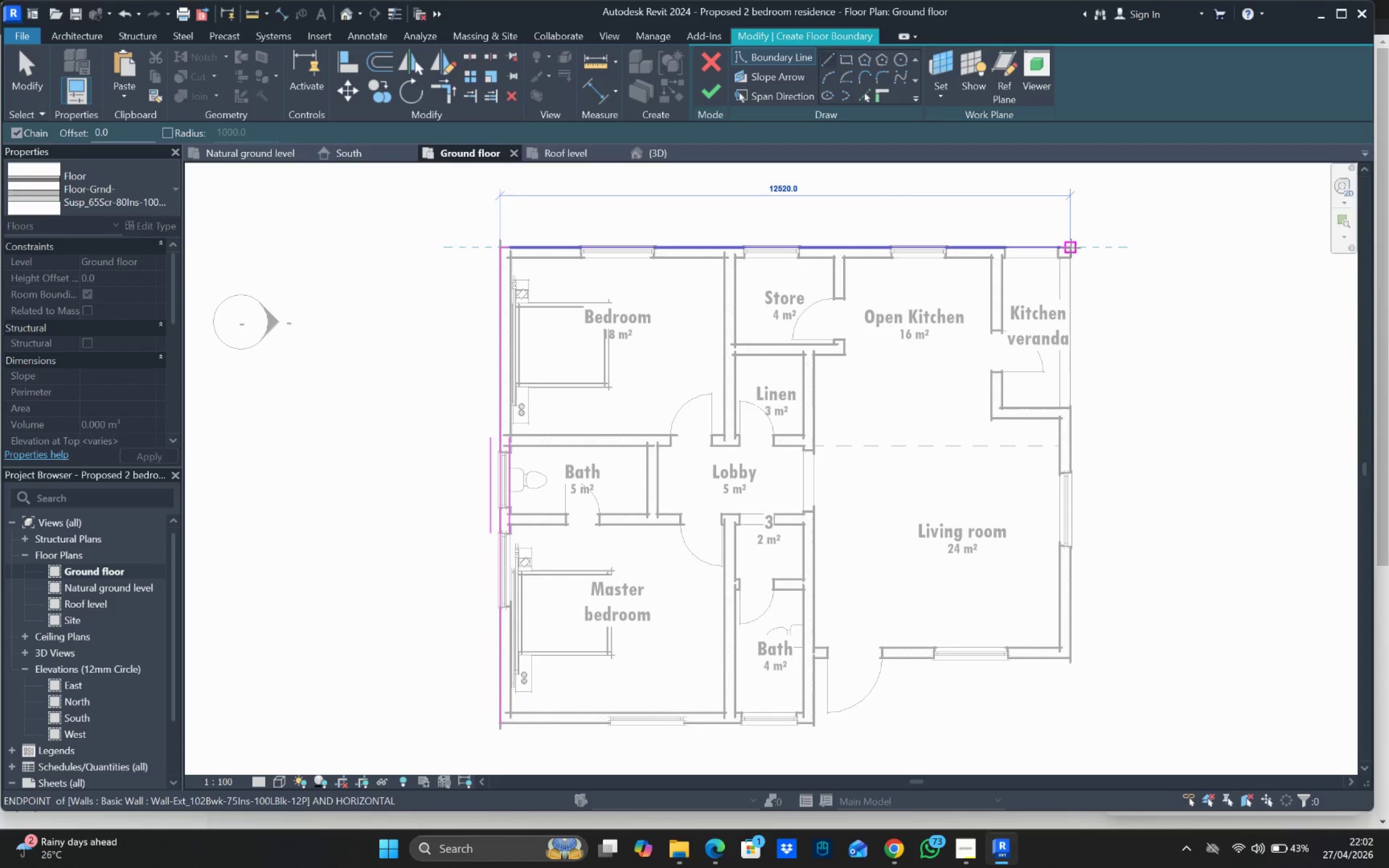 
left_click([1072, 247])
 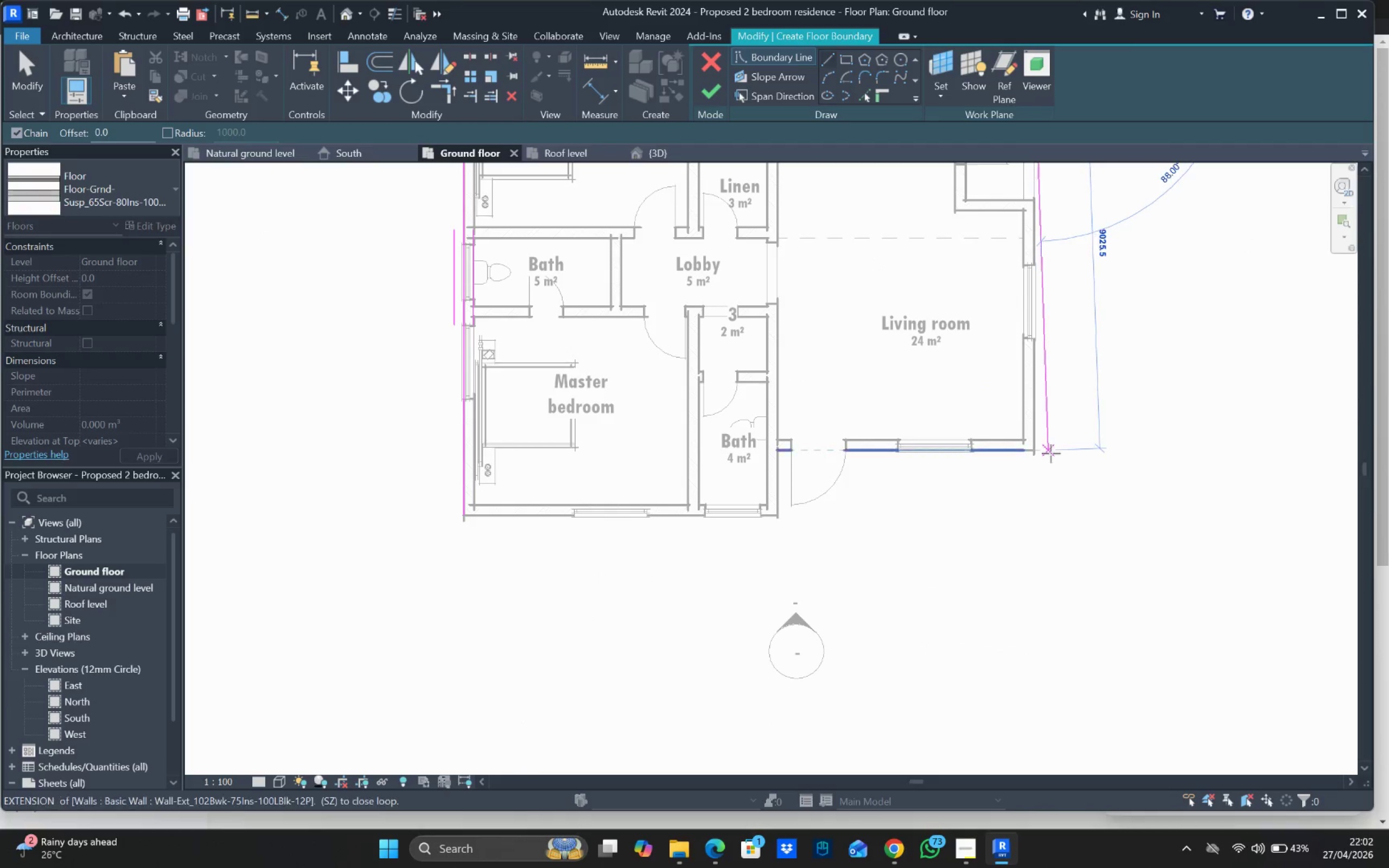 
mouse_move([1035, 464])
 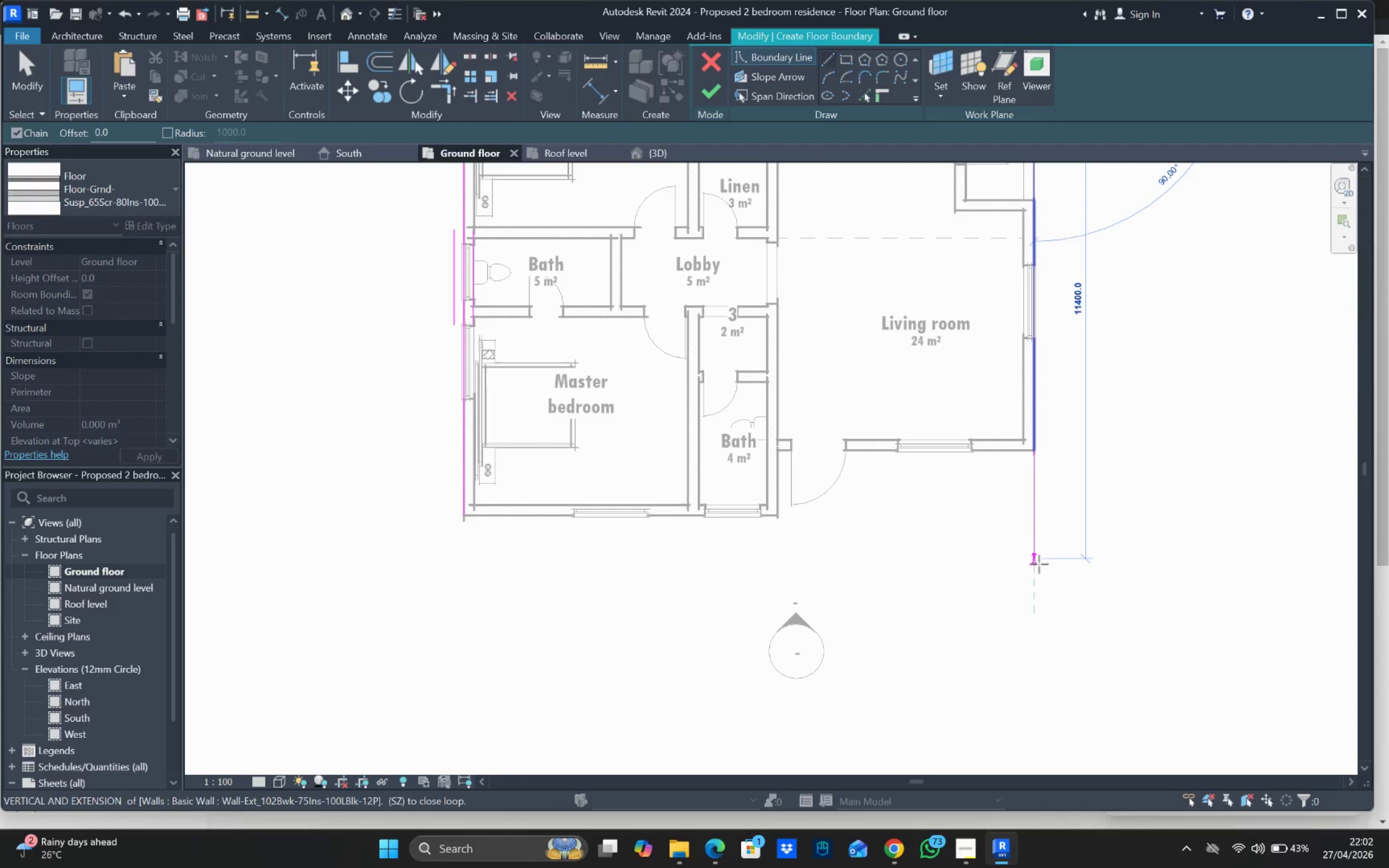 
left_click([1039, 586])
 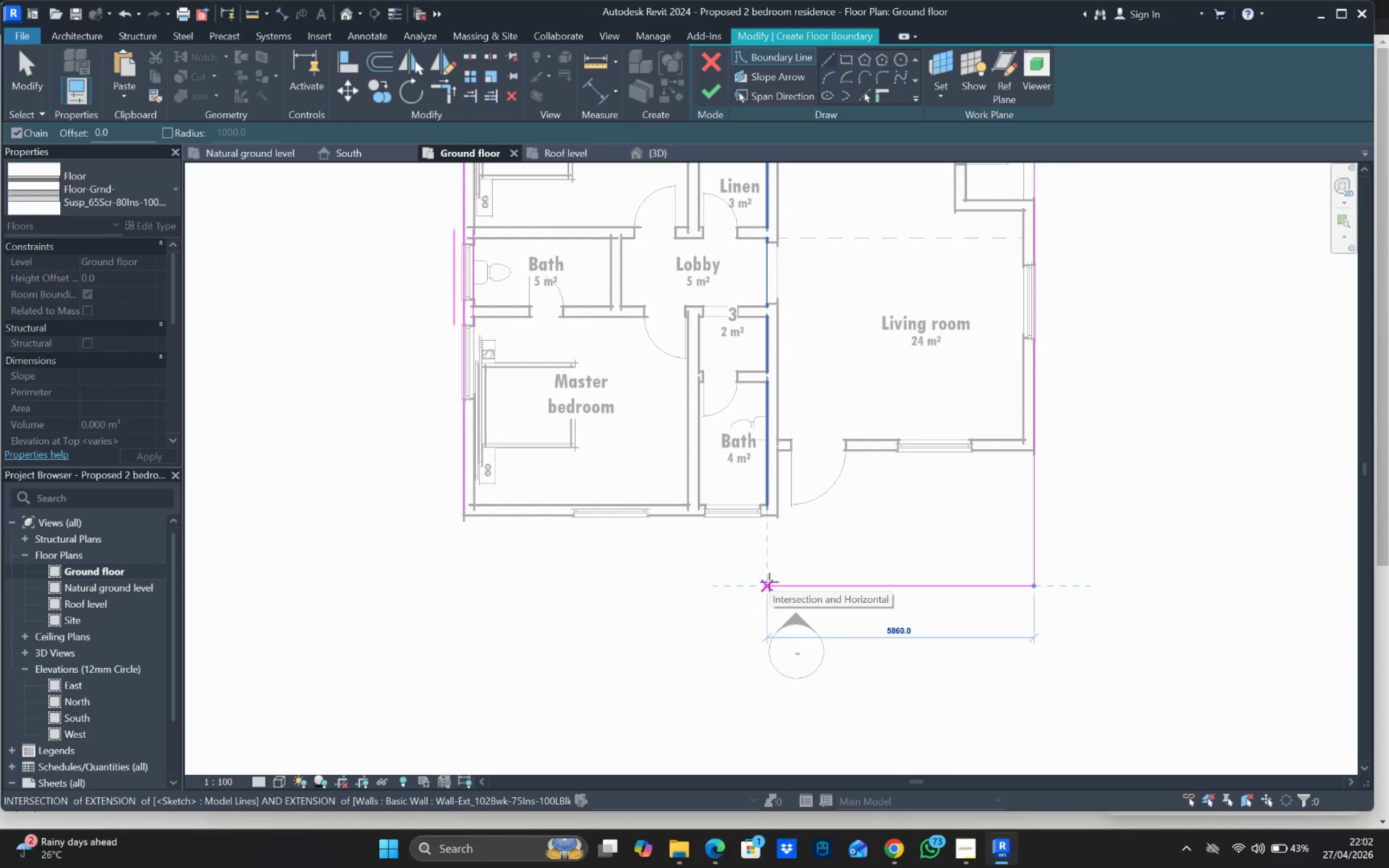 
wait(5.45)
 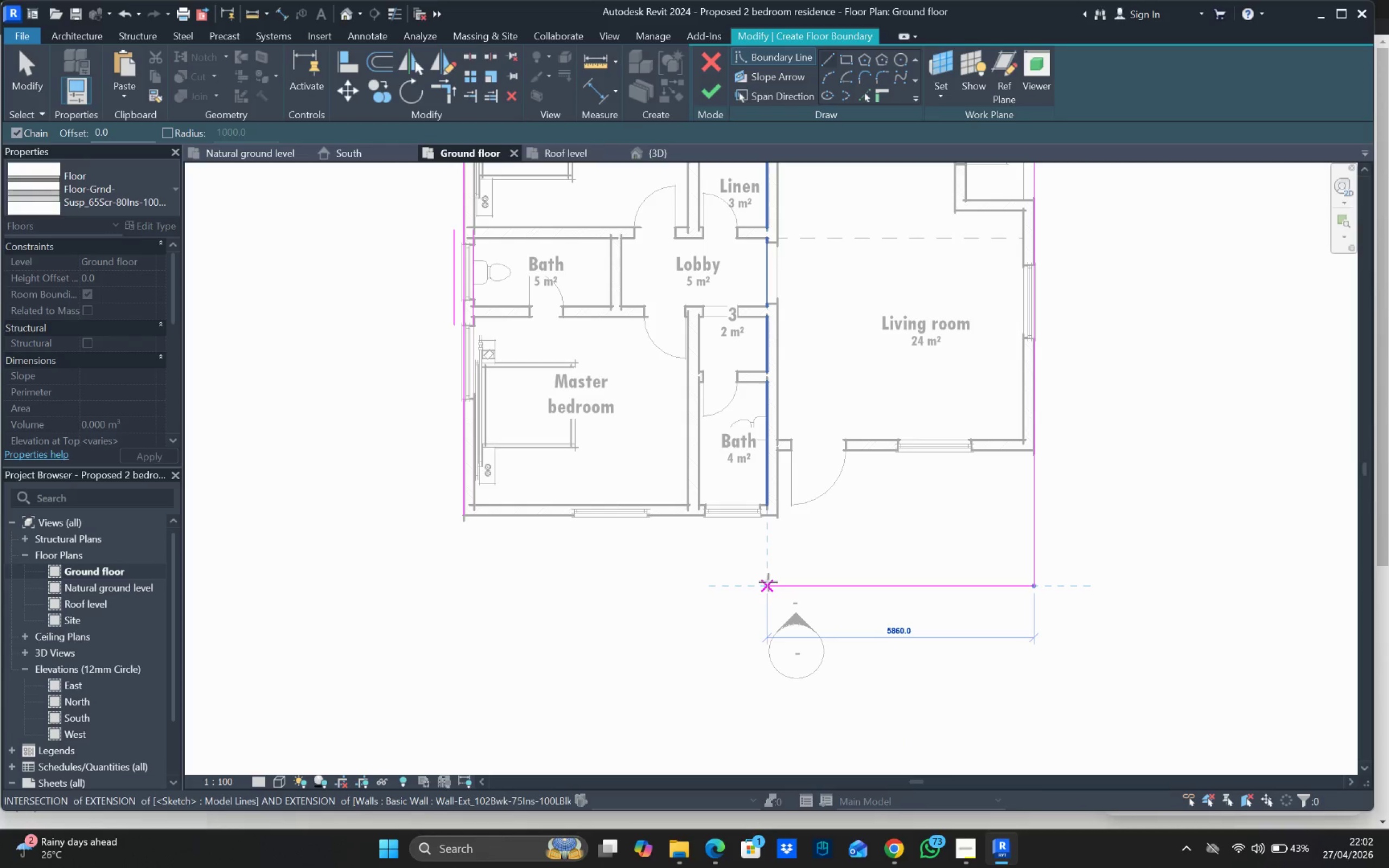 
left_click_drag(start_coordinate=[769, 582], to_coordinate=[769, 579])
 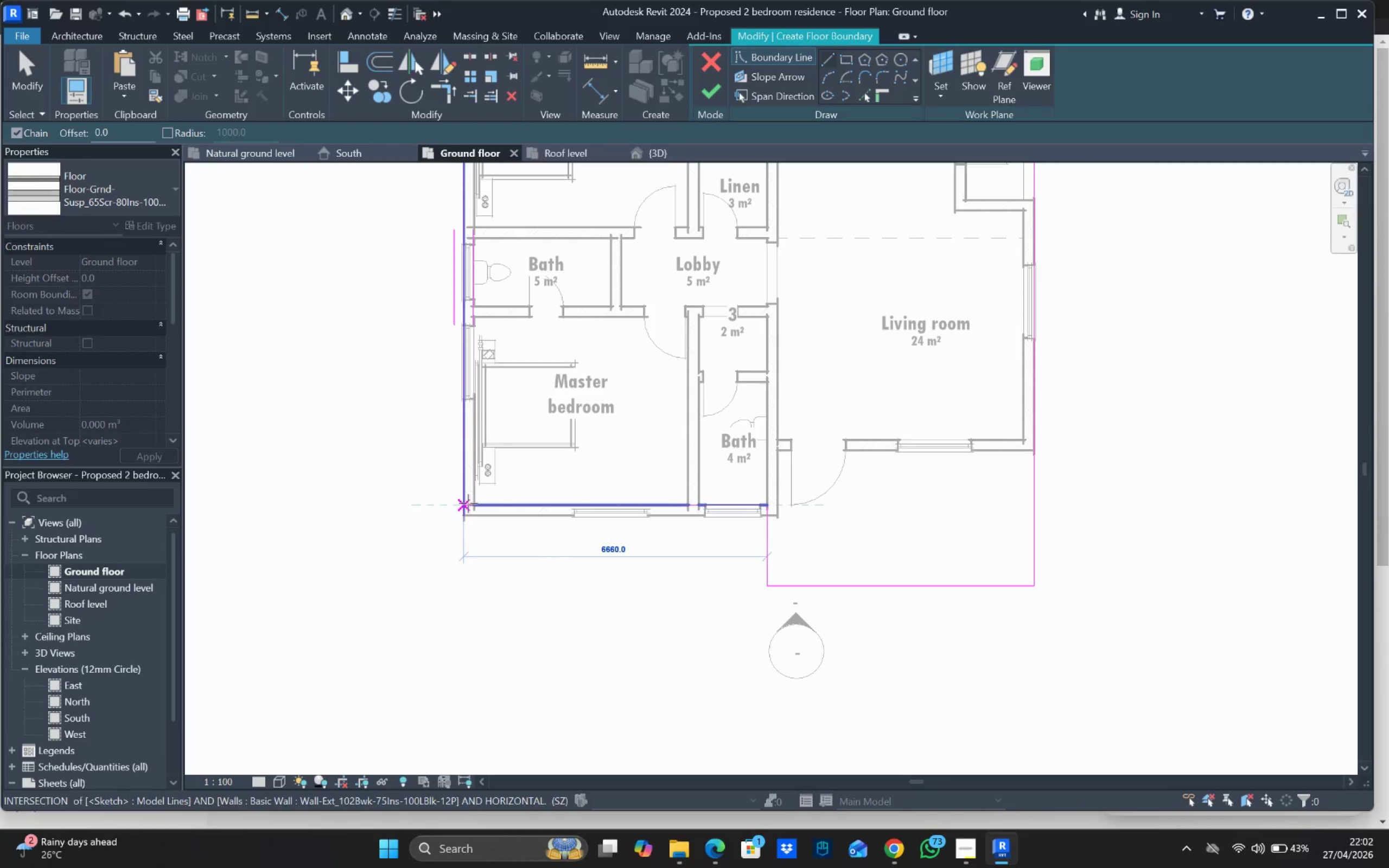 
wait(5.61)
 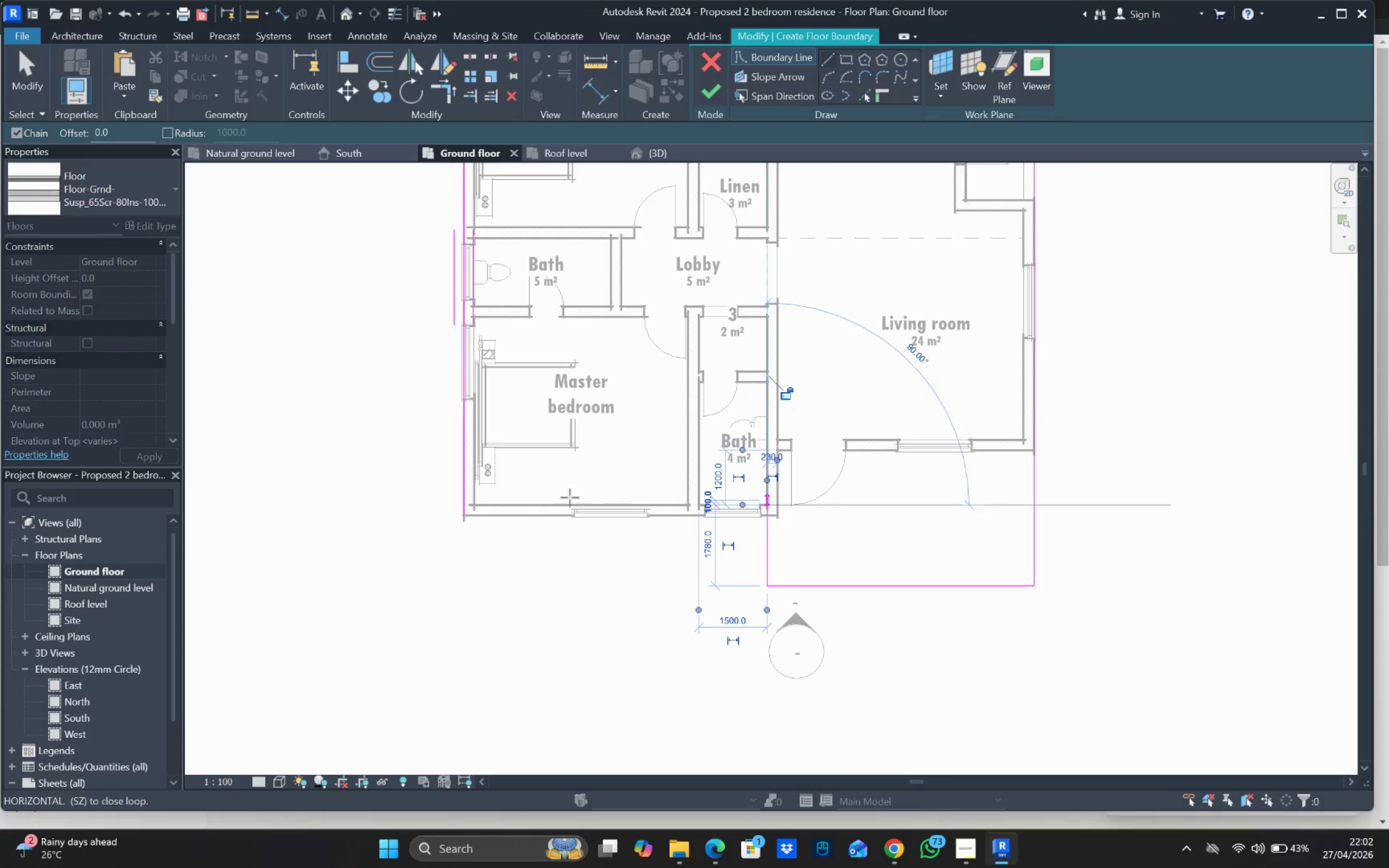 
left_click([444, 84])
 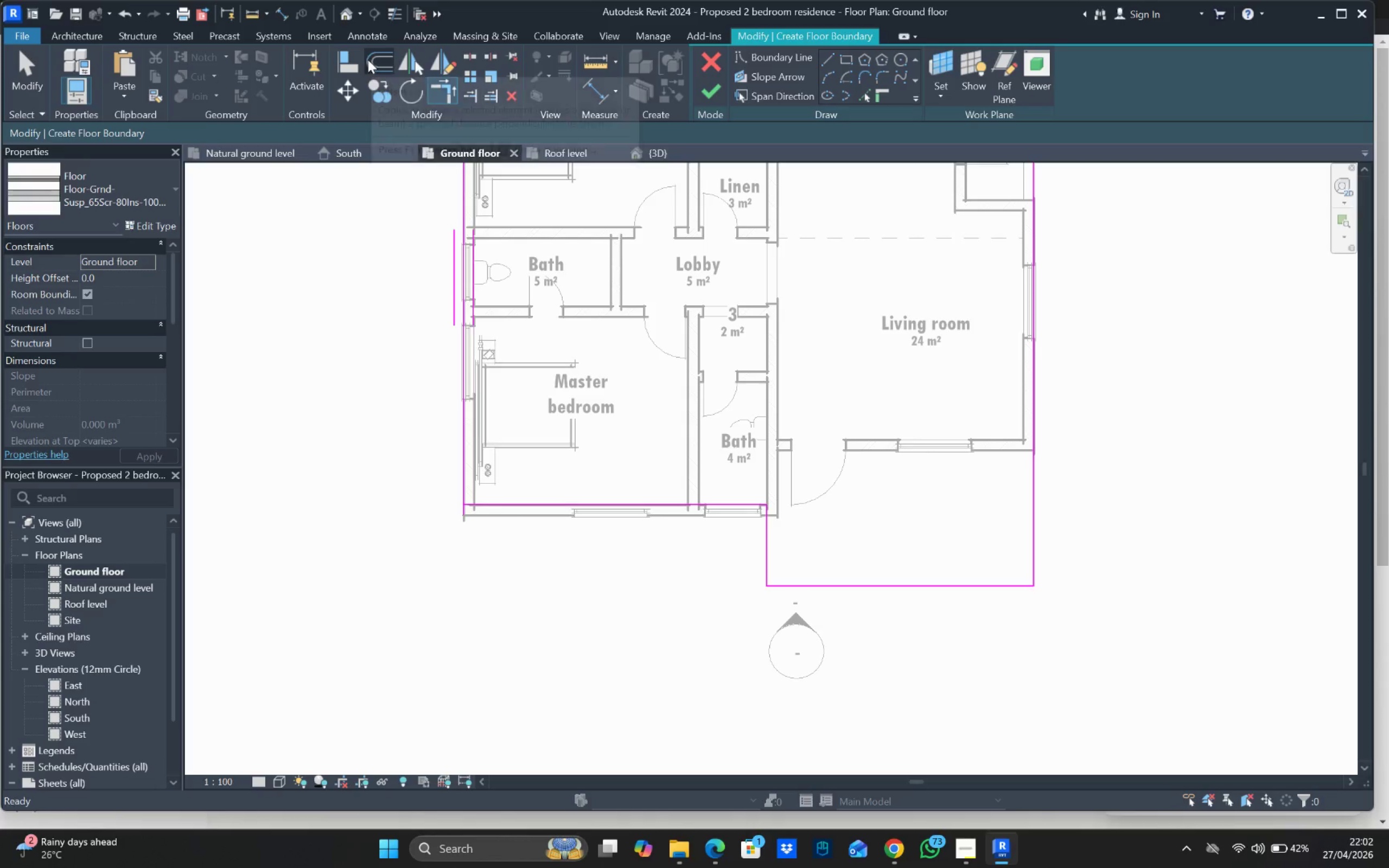 
left_click([351, 59])
 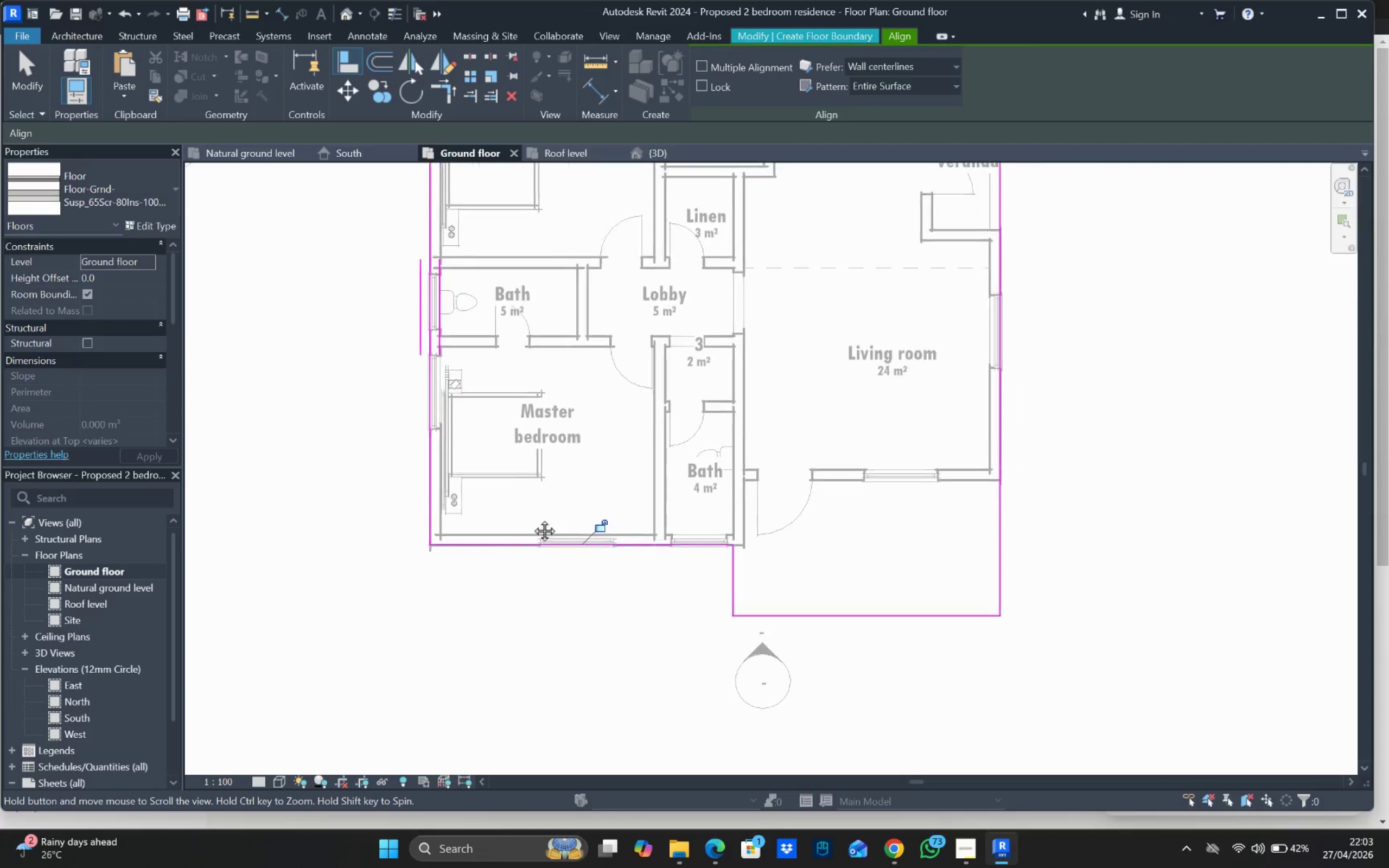 
key(Escape)
 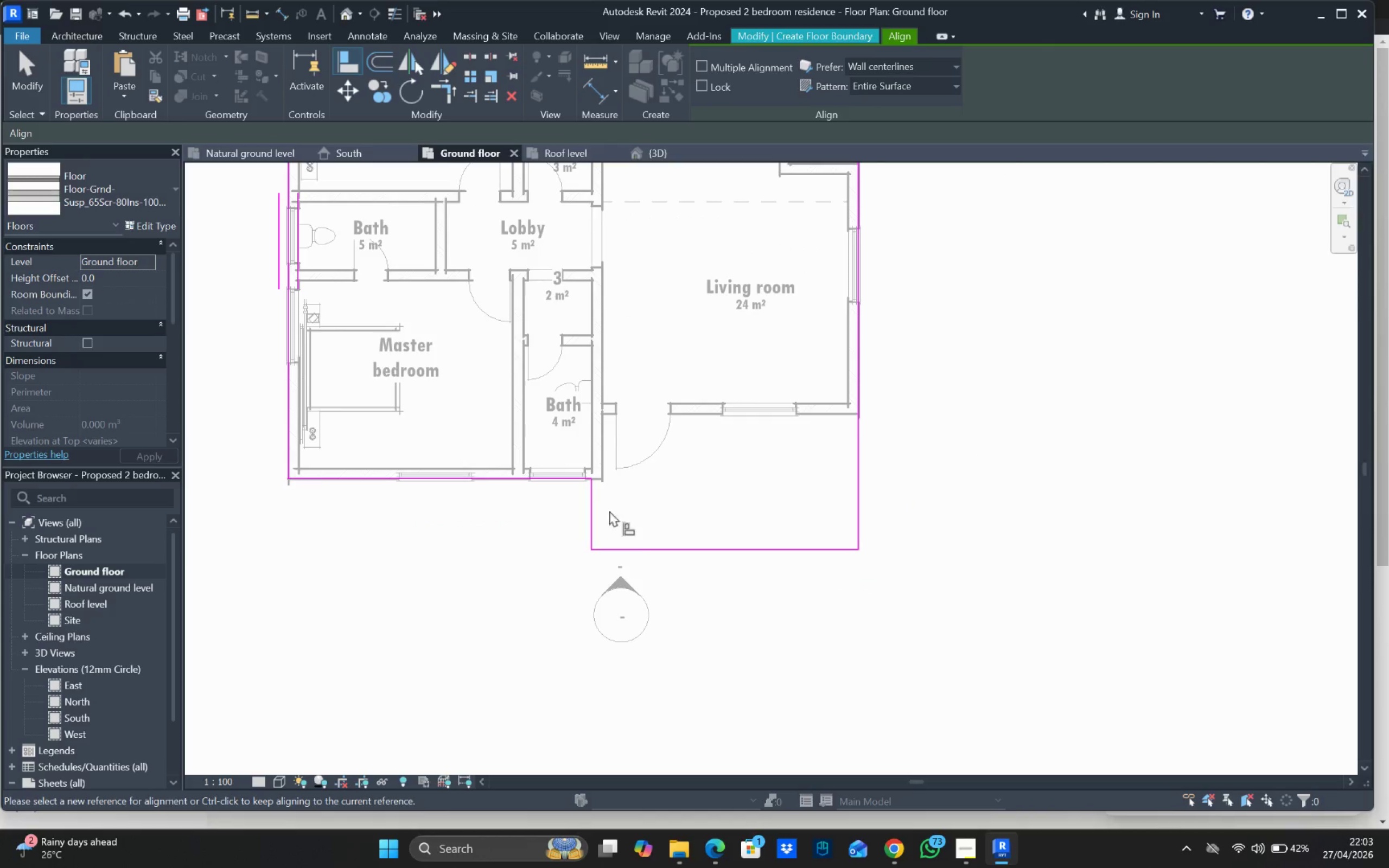 
key(Escape)
 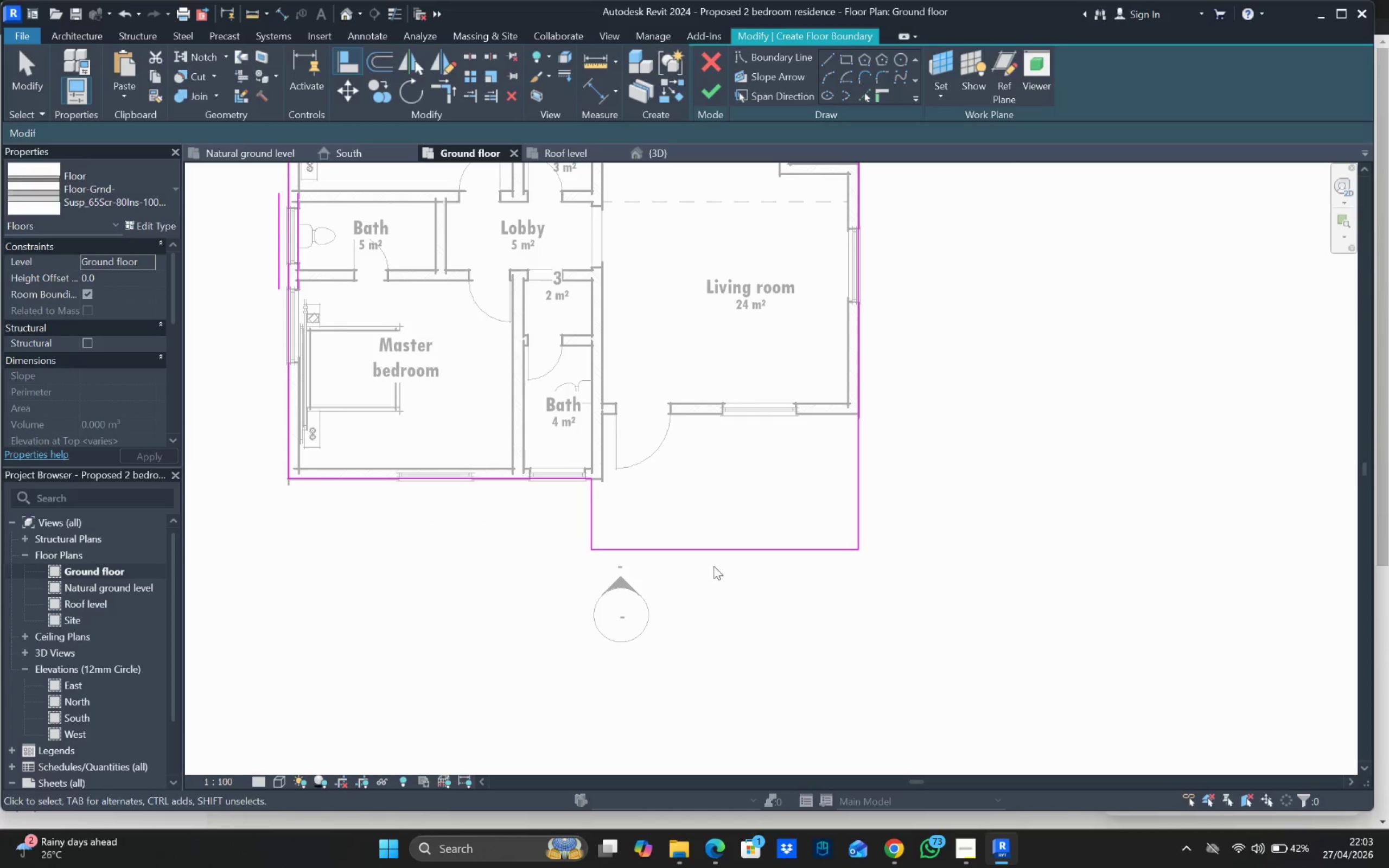 
key(Escape)
 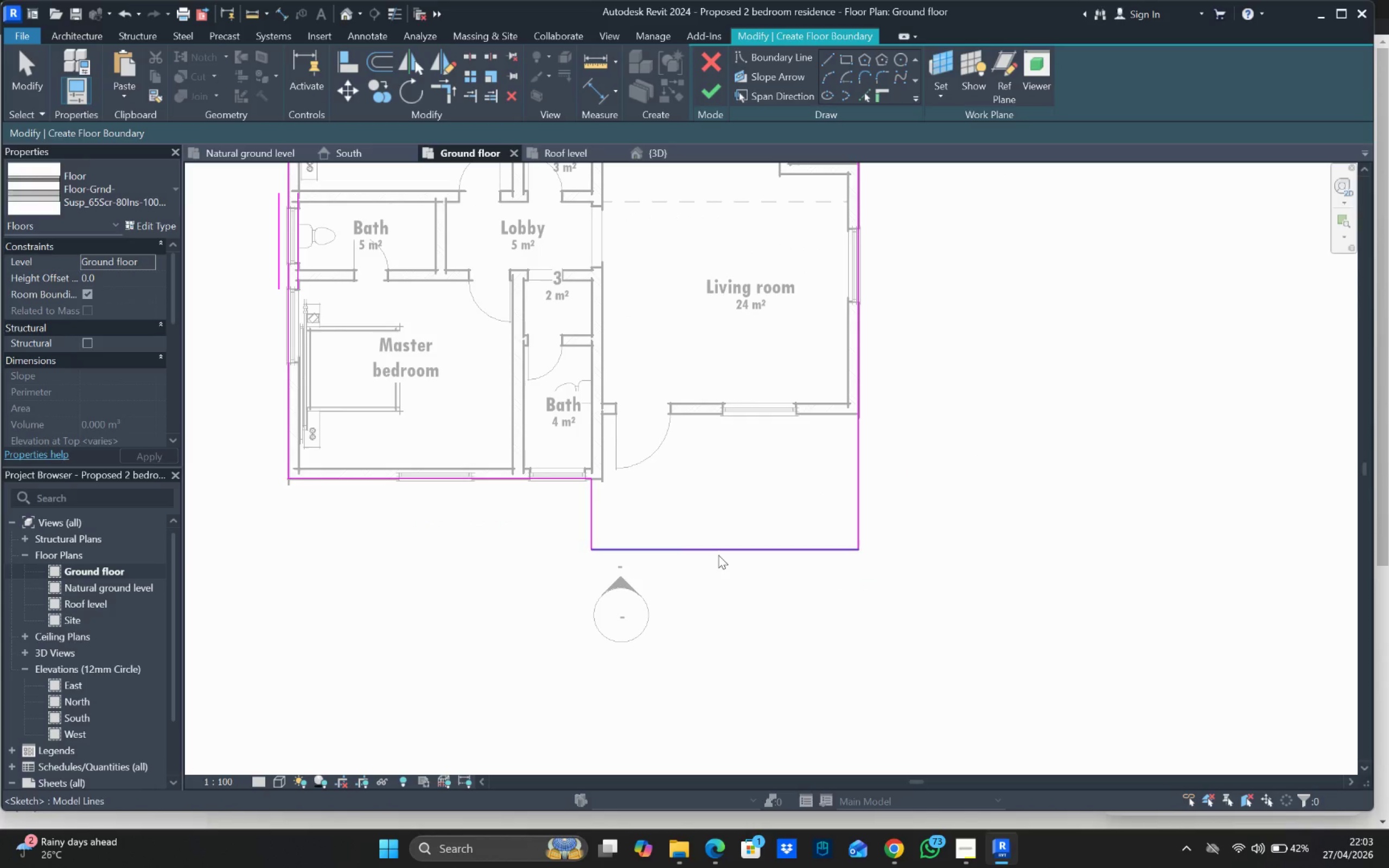 
left_click([719, 553])
 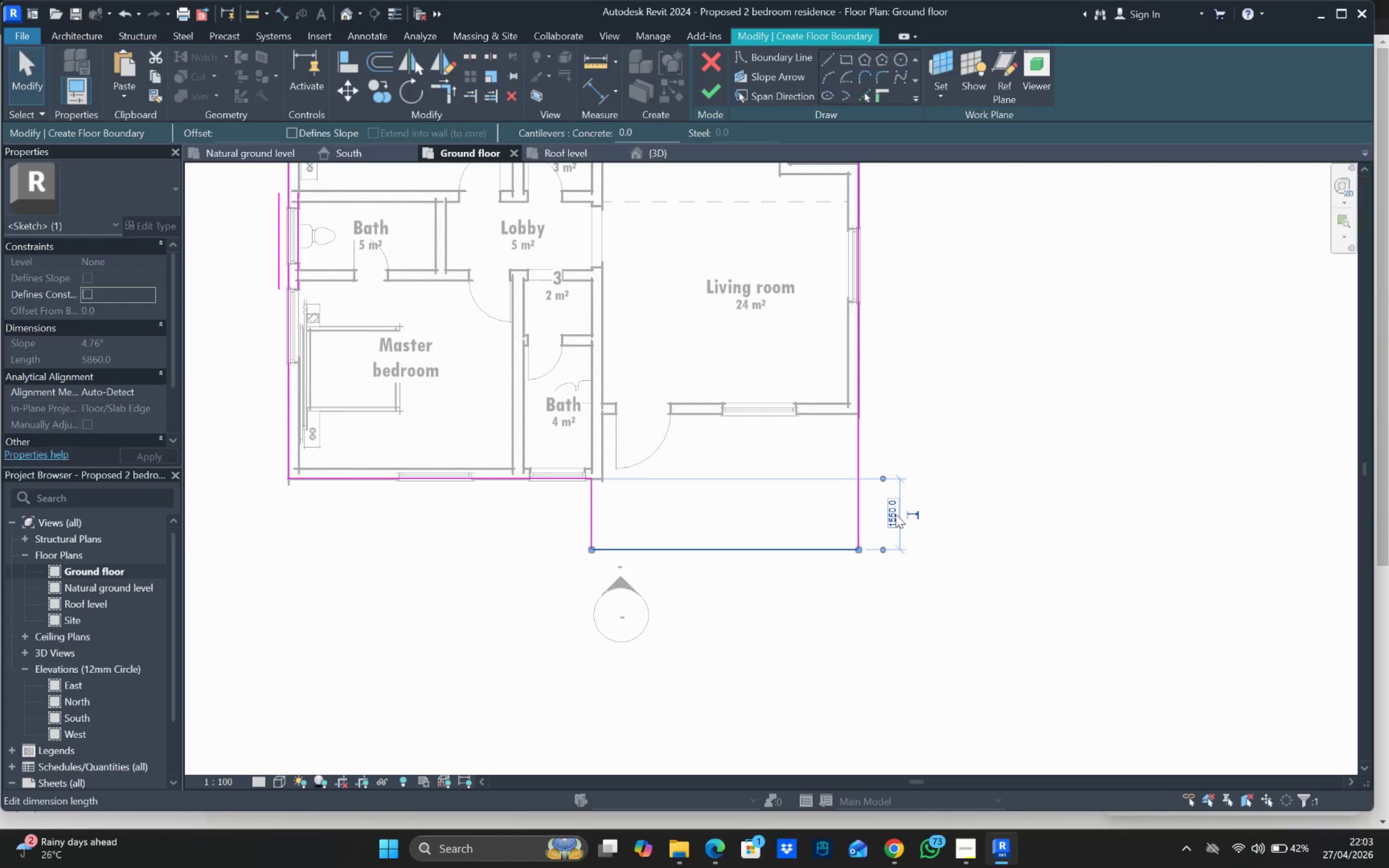 
left_click([896, 514])
 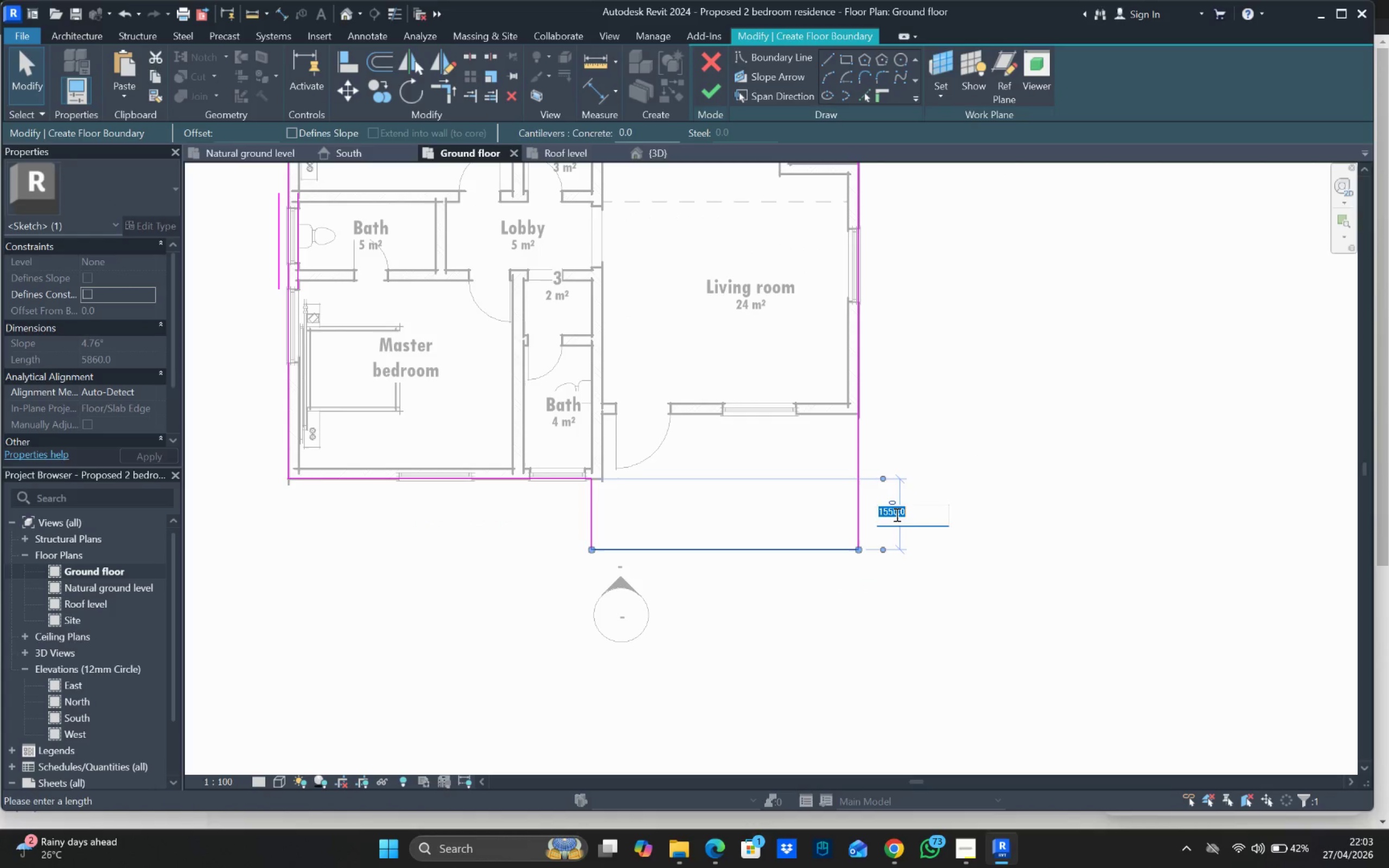 
type(1500)
 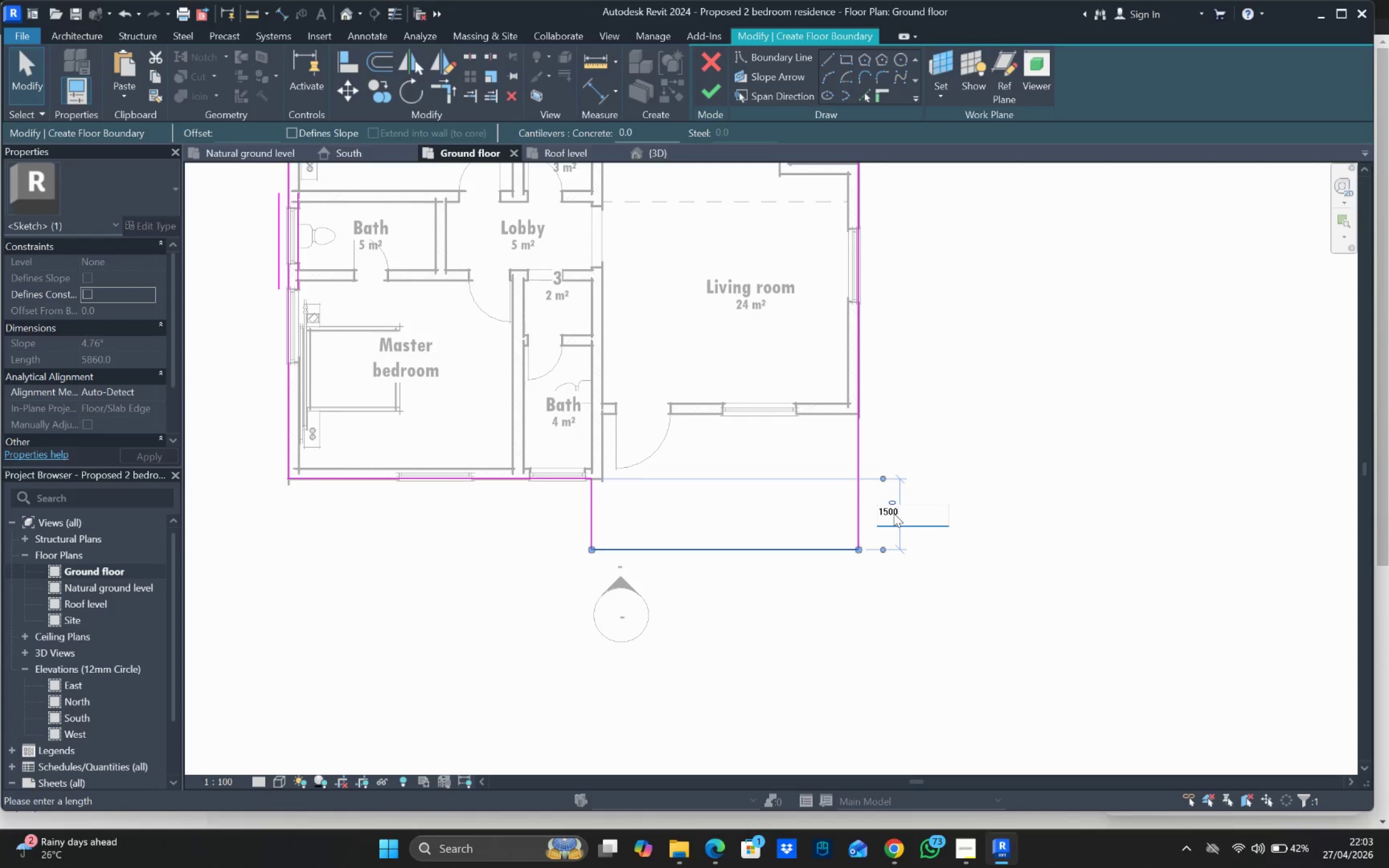 
key(Enter)
 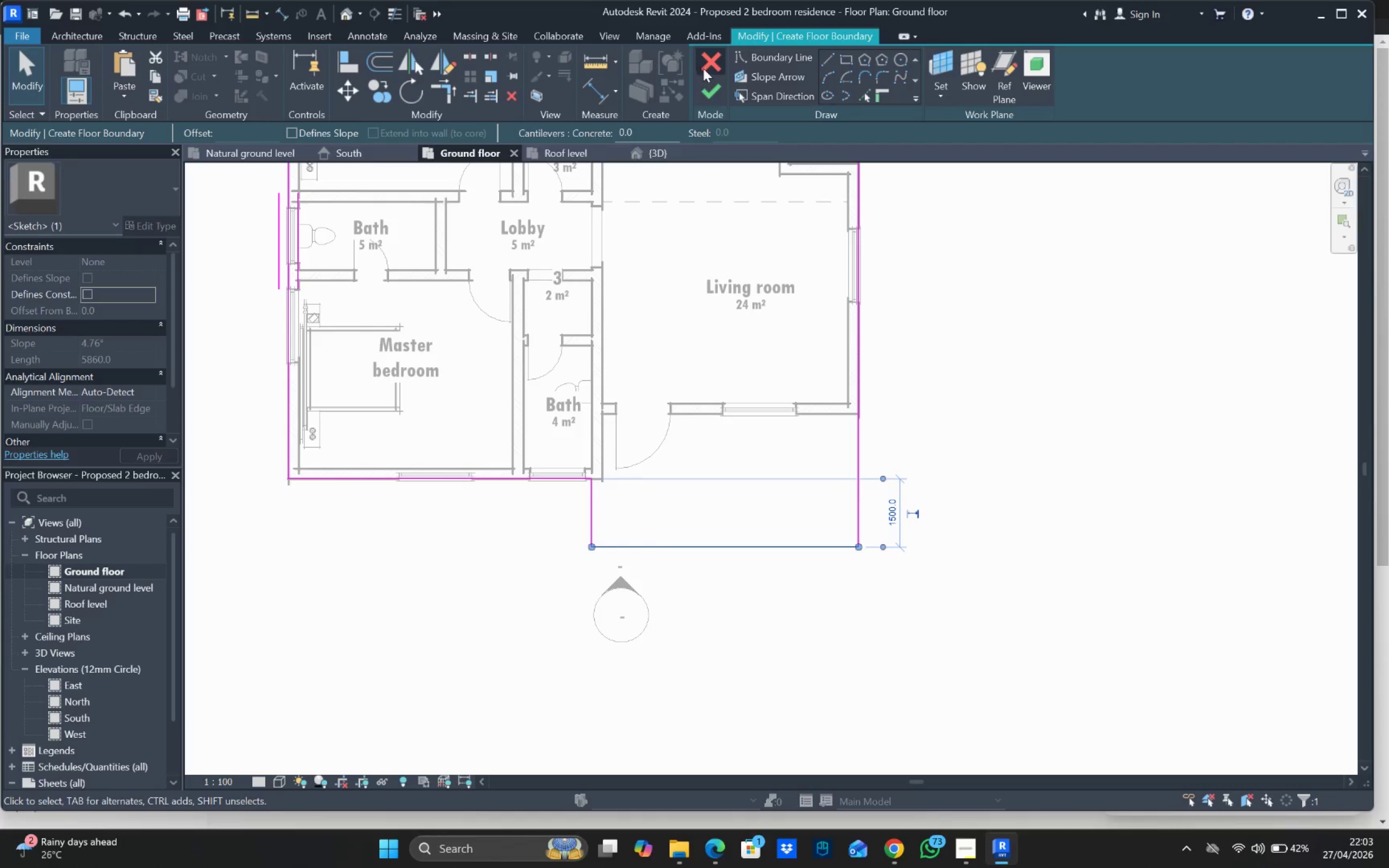 
left_click([710, 86])
 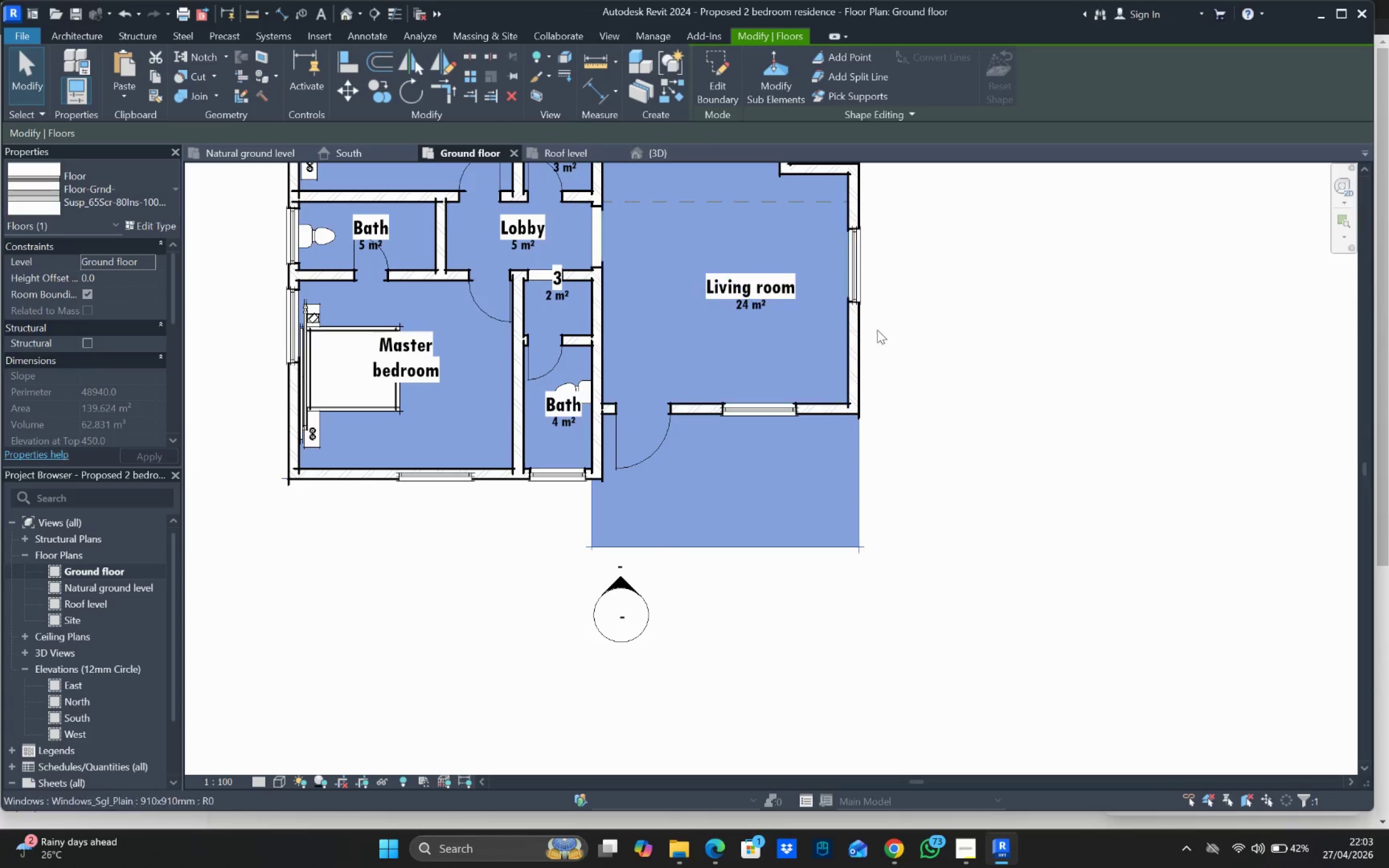 
left_click_drag(start_coordinate=[1002, 495], to_coordinate=[996, 494])
 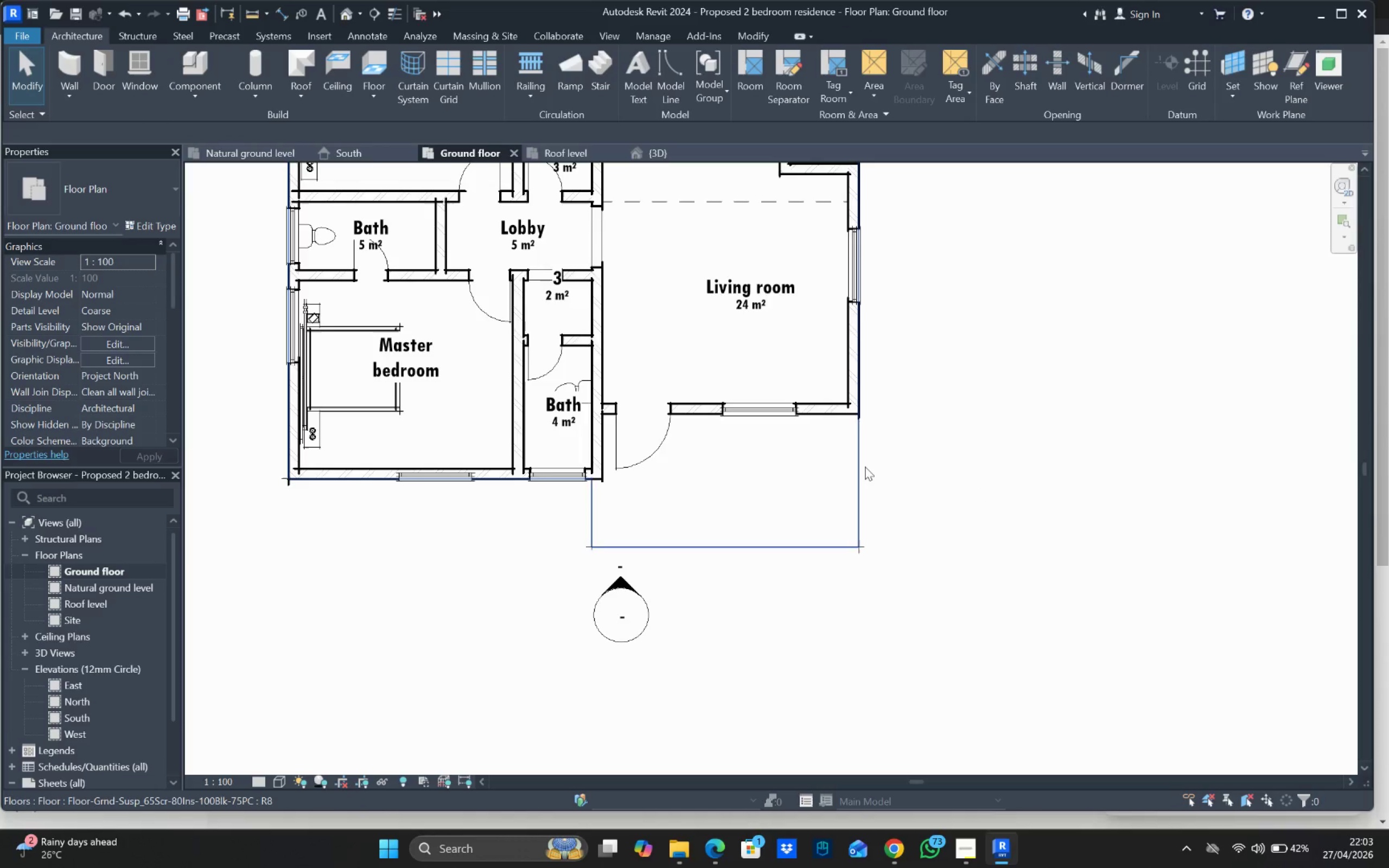 
scroll: coordinate [862, 459], scroll_direction: down, amount: 2.0
 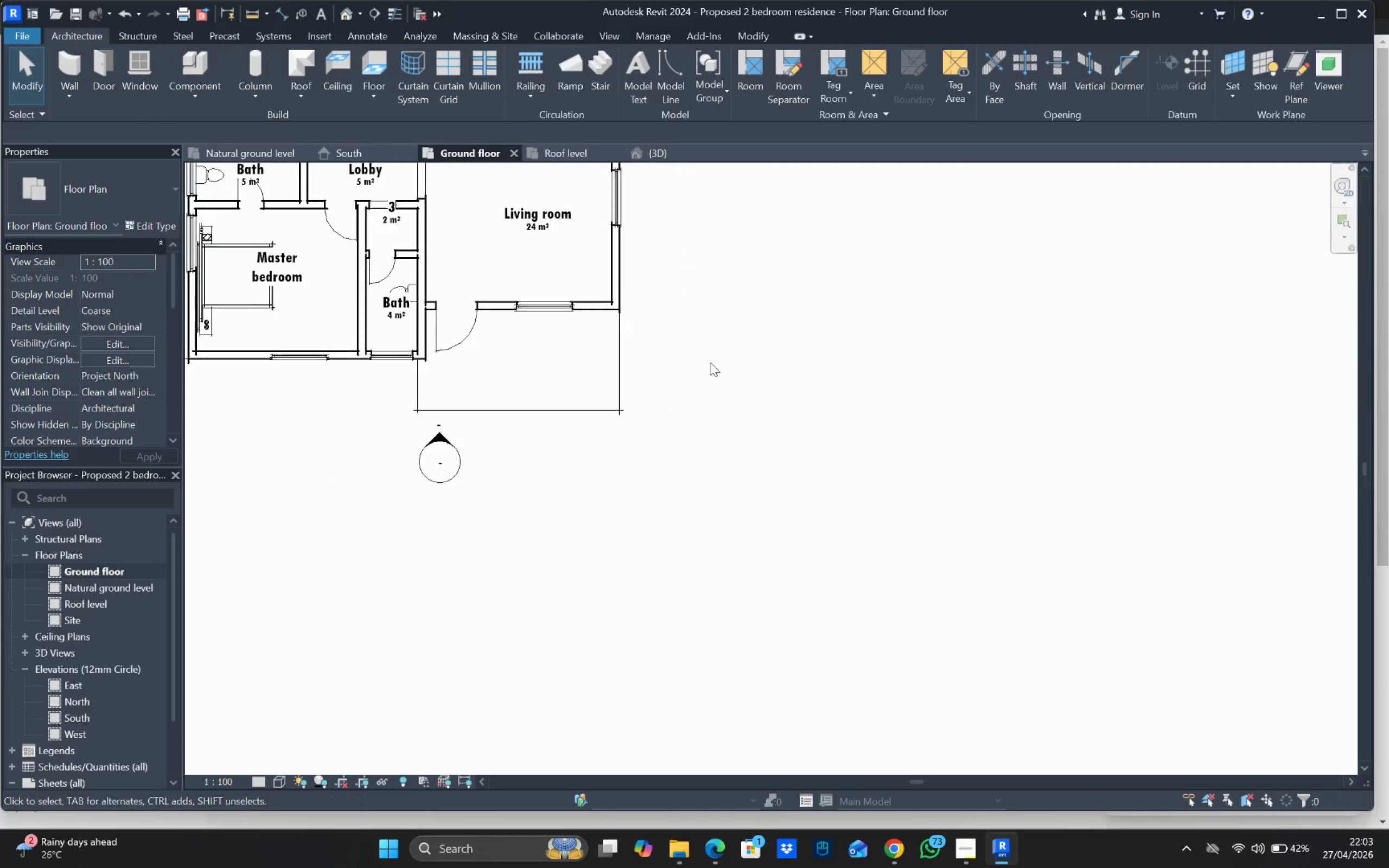 
scroll: coordinate [630, 308], scroll_direction: up, amount: 3.0
 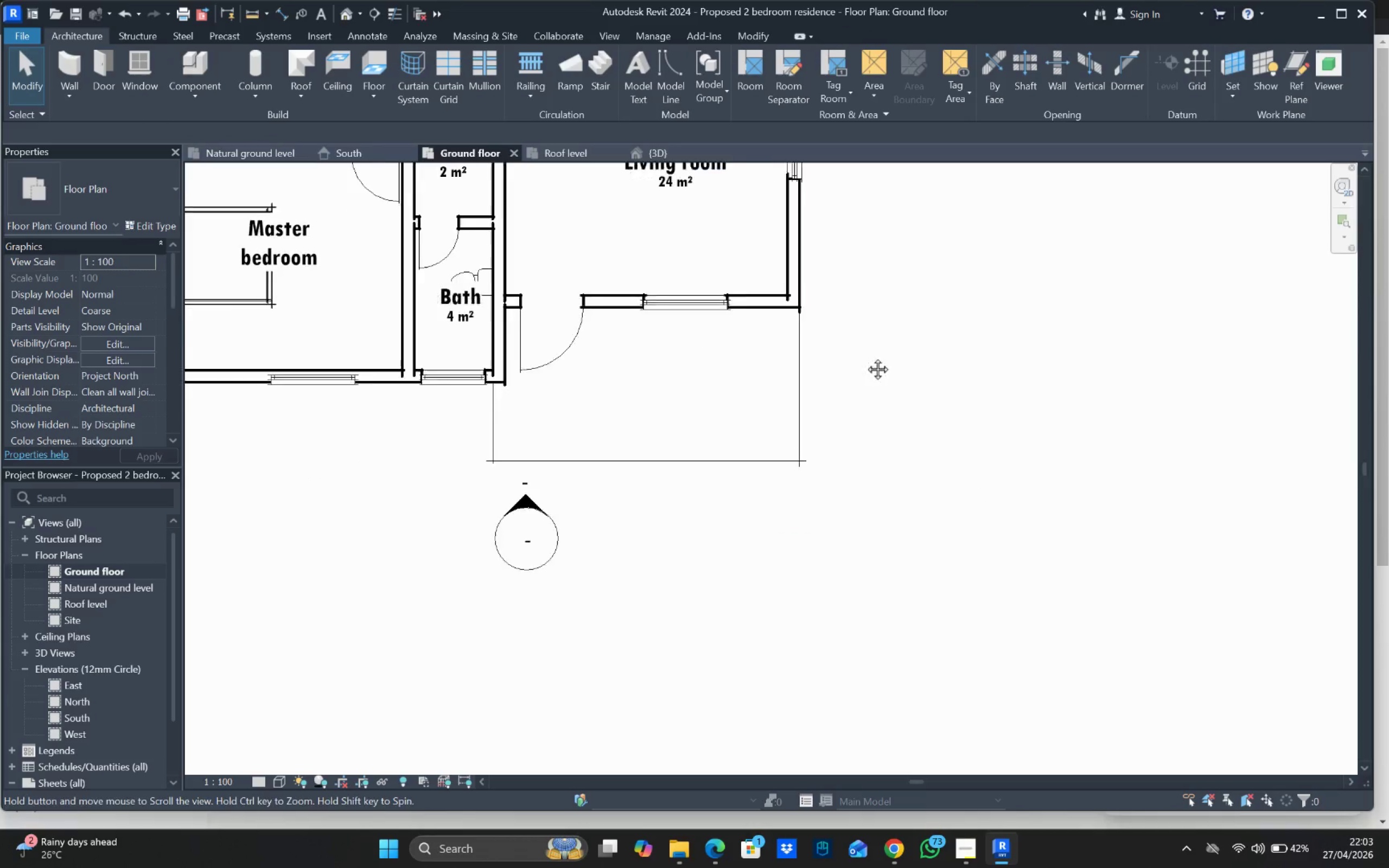 
scroll: coordinate [881, 345], scroll_direction: down, amount: 2.0
 